 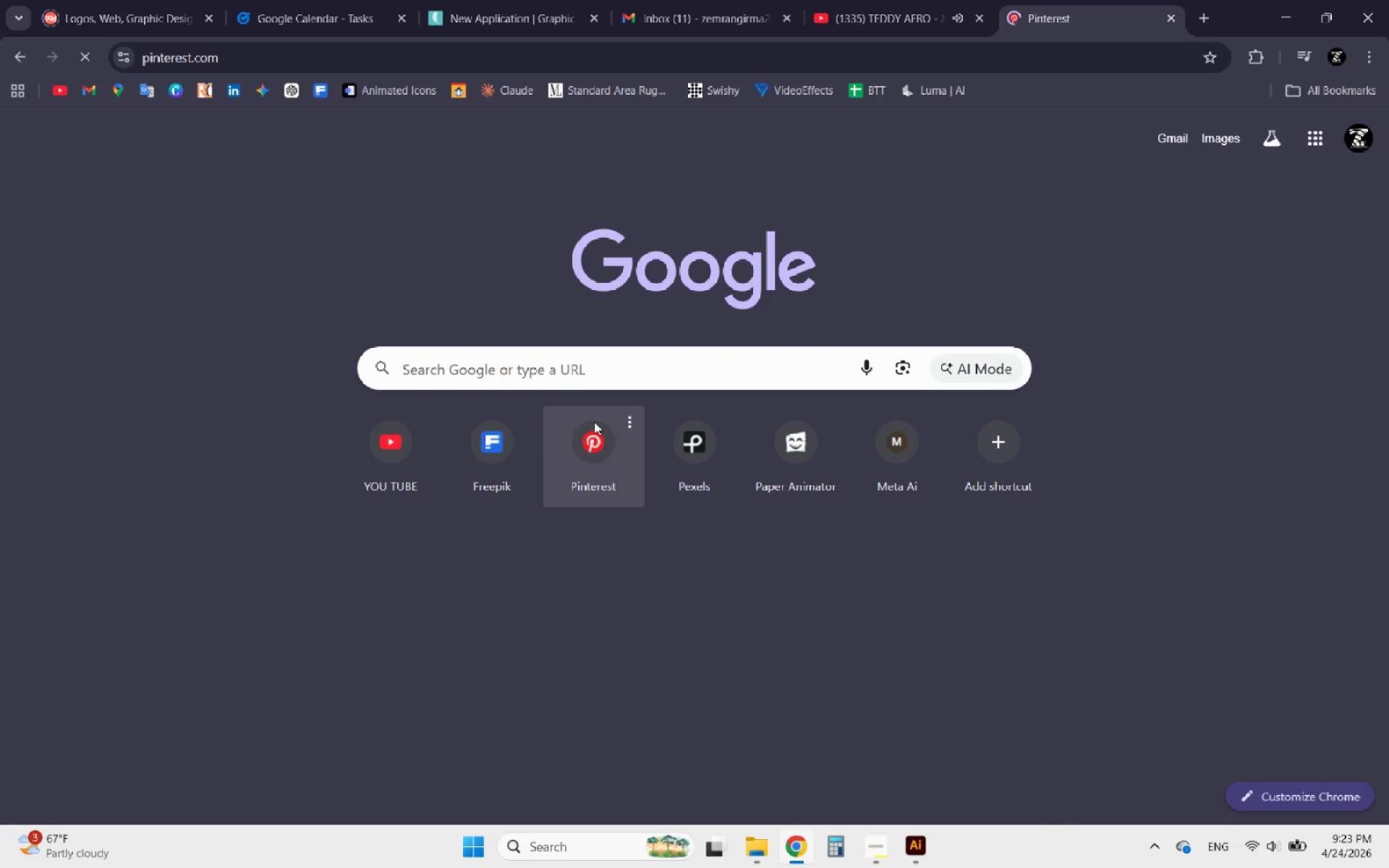 
left_click([353, 159])
 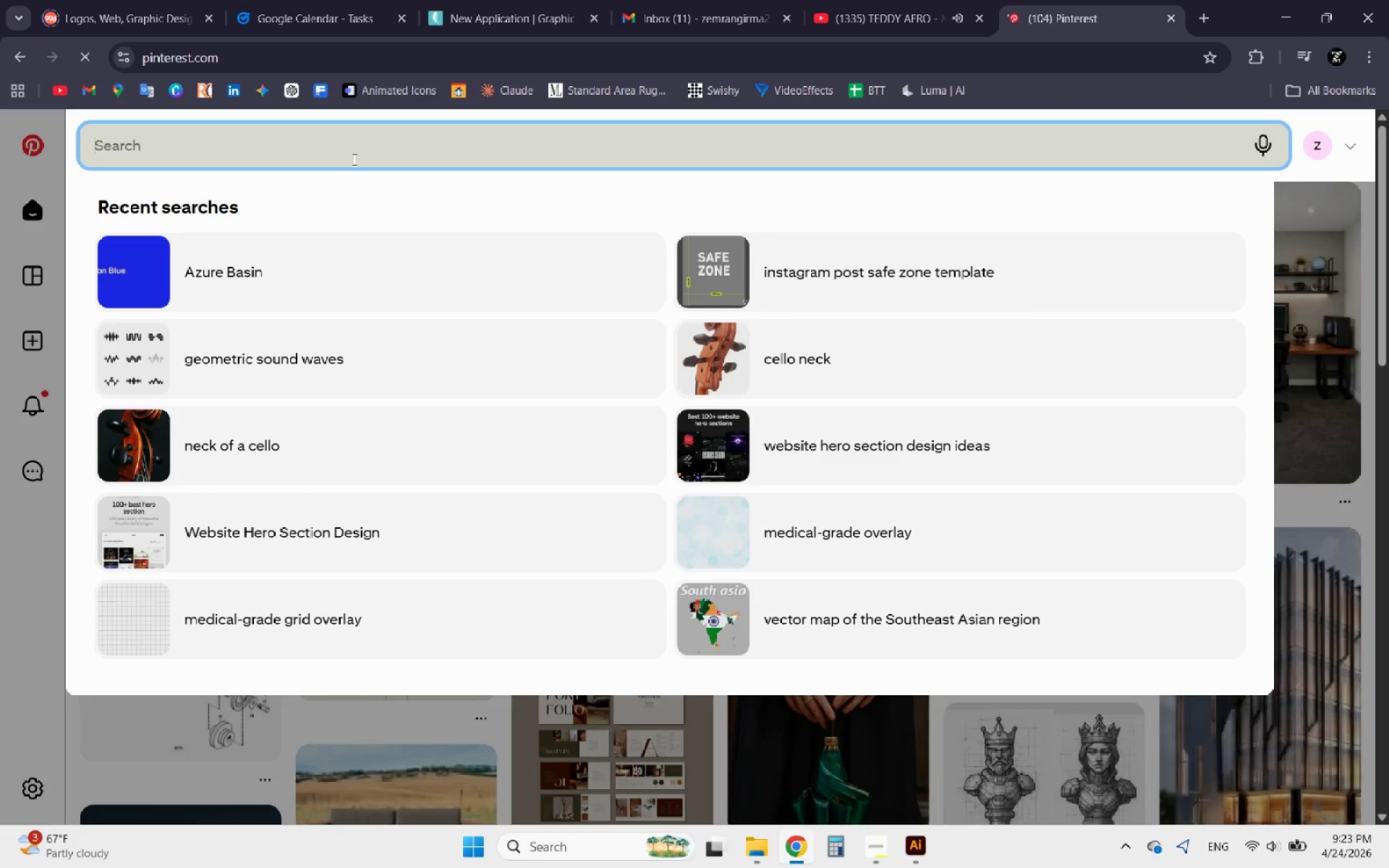 
key(Control+V)
 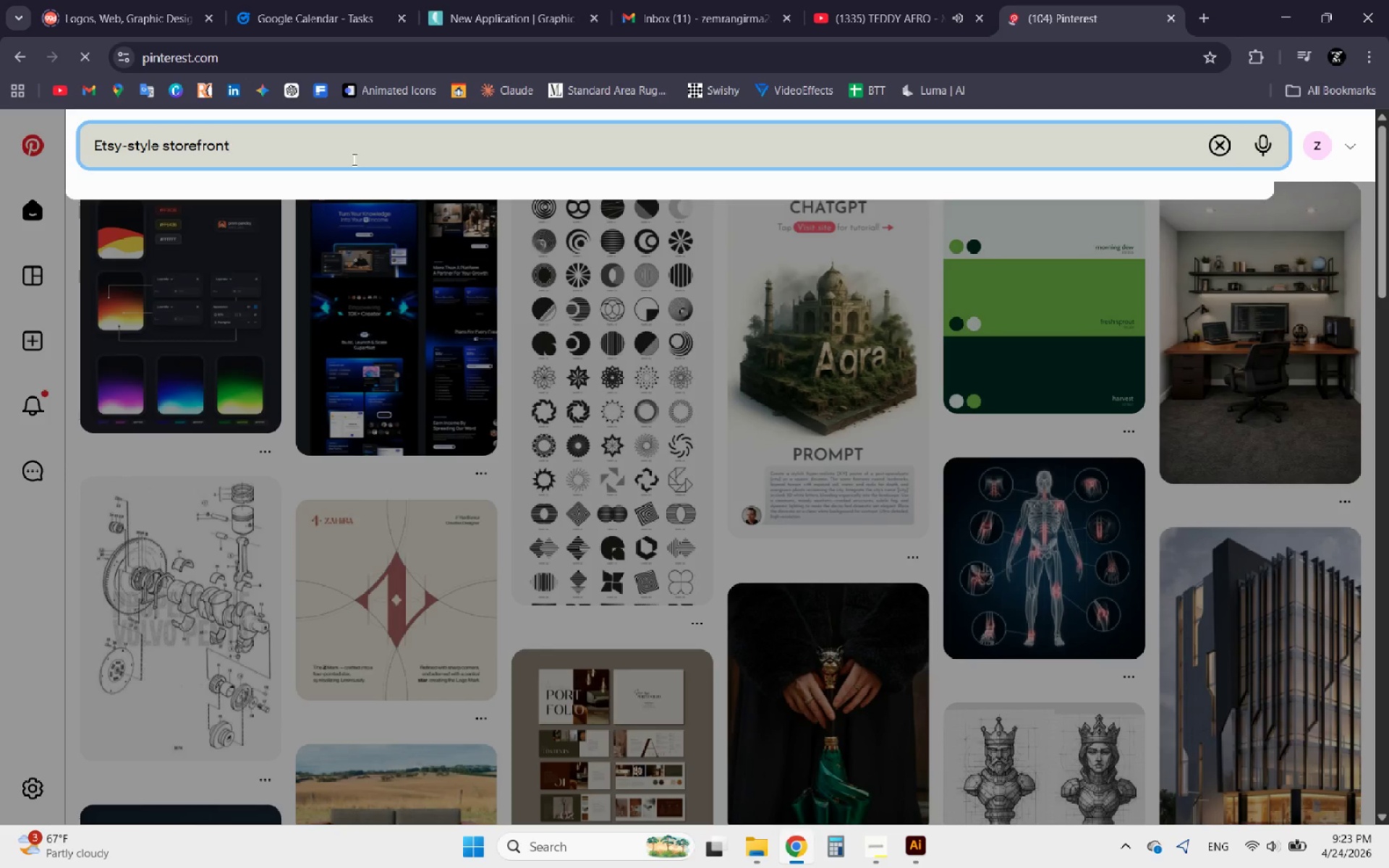 
key(Enter)
 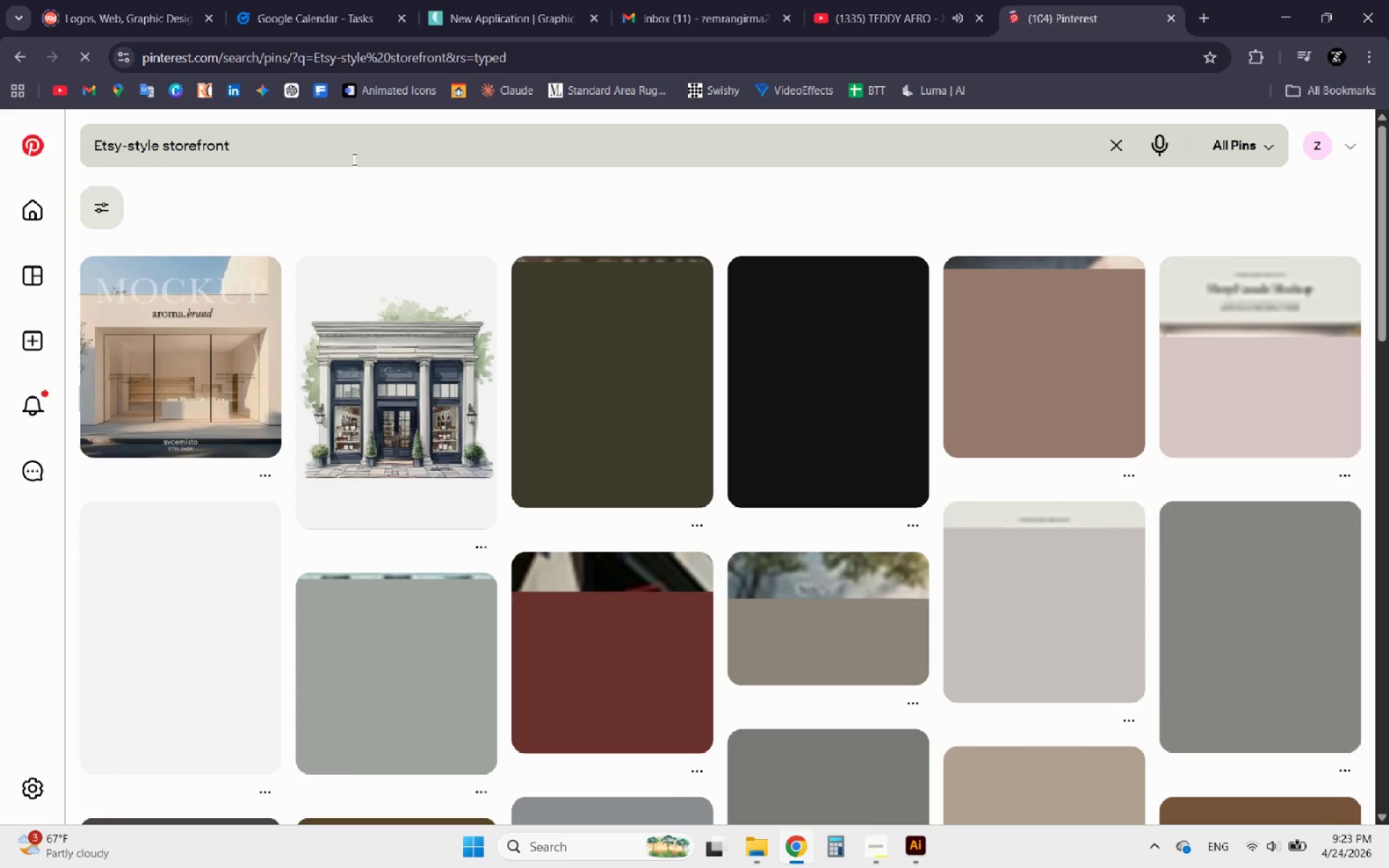 
wait(8.36)
 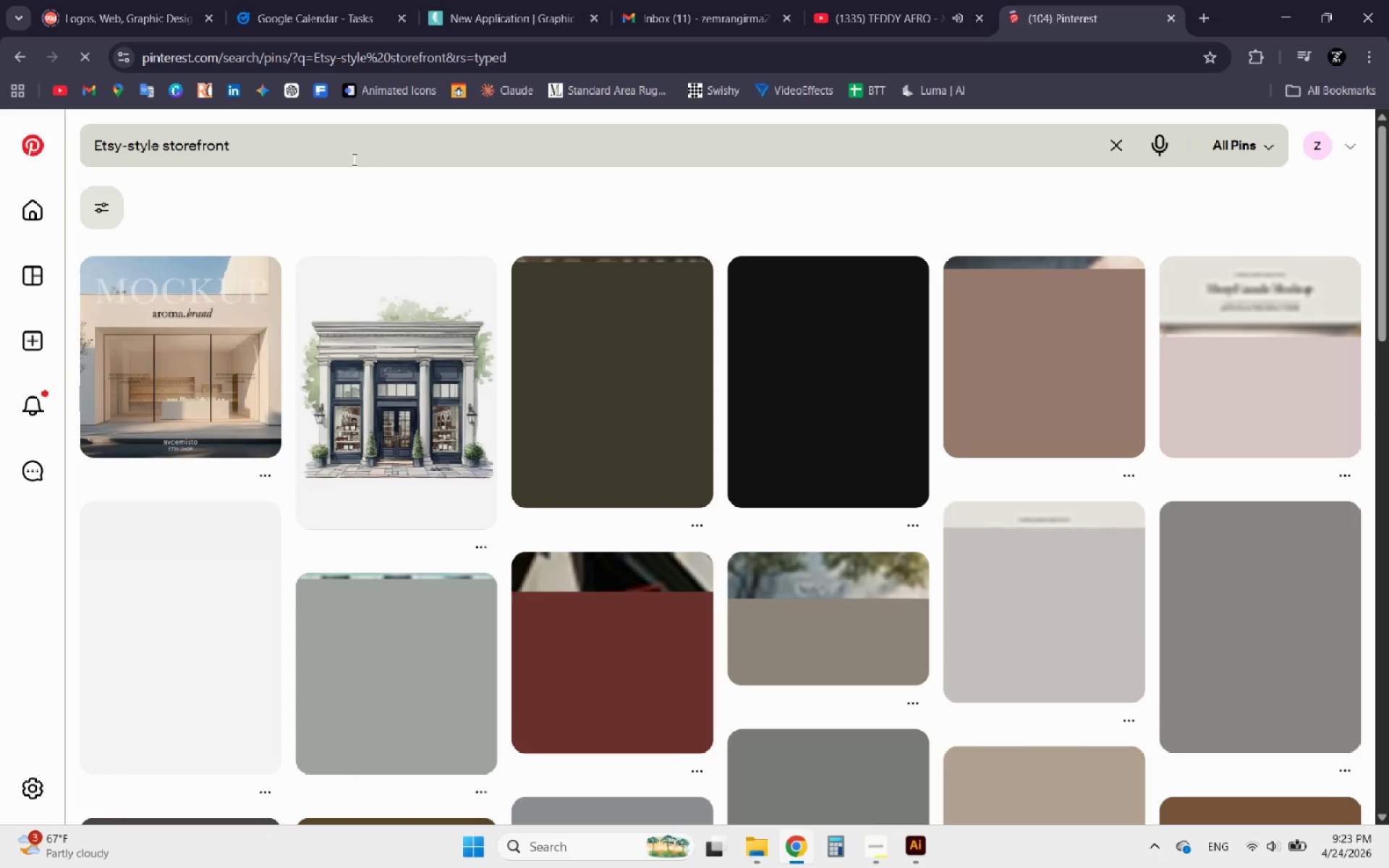 
scroll: coordinate [365, 255], scroll_direction: down, amount: 3.0
 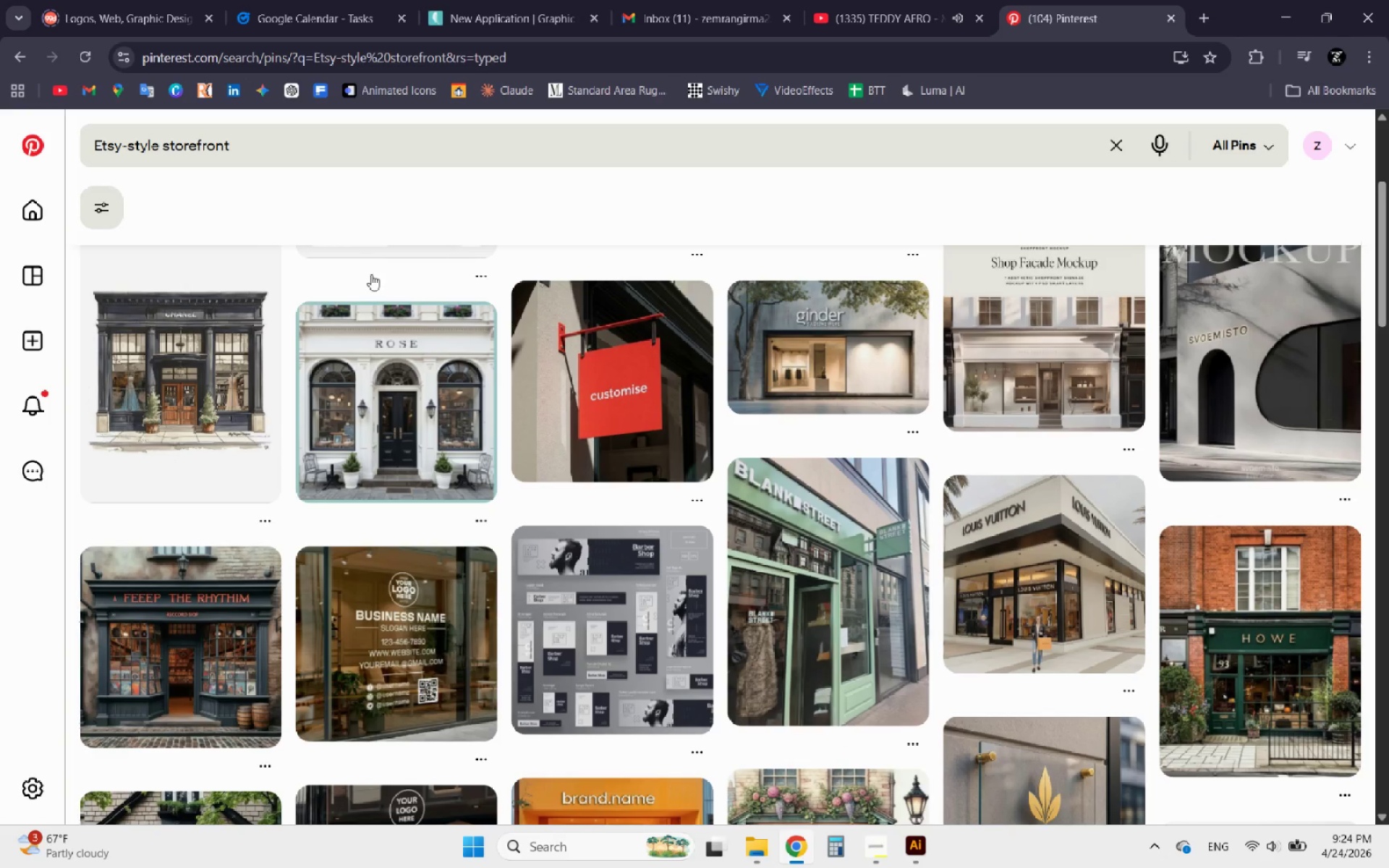 
left_click_drag(start_coordinate=[236, 150], to_coordinate=[69, 150])
 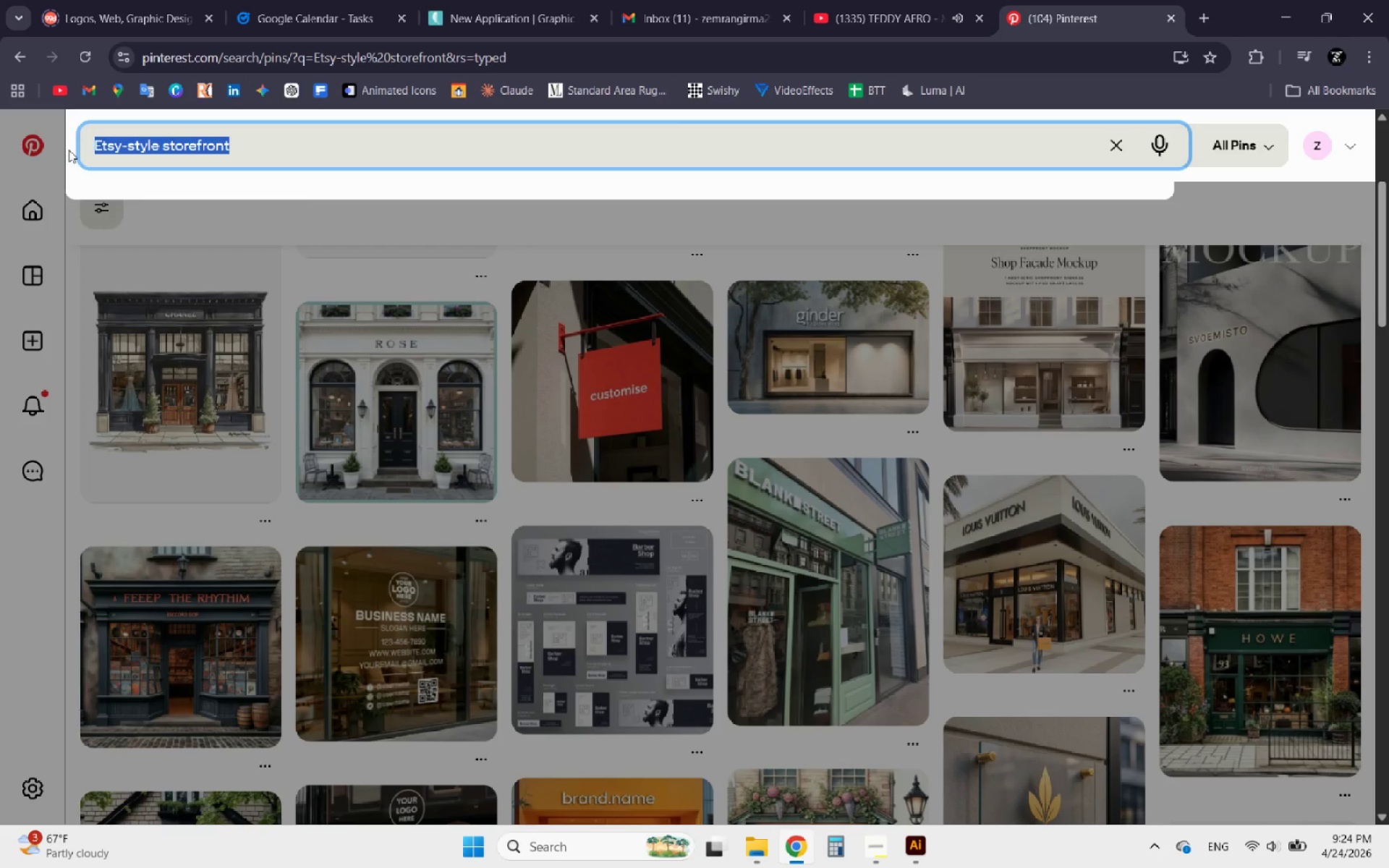 
key(Control+C)
 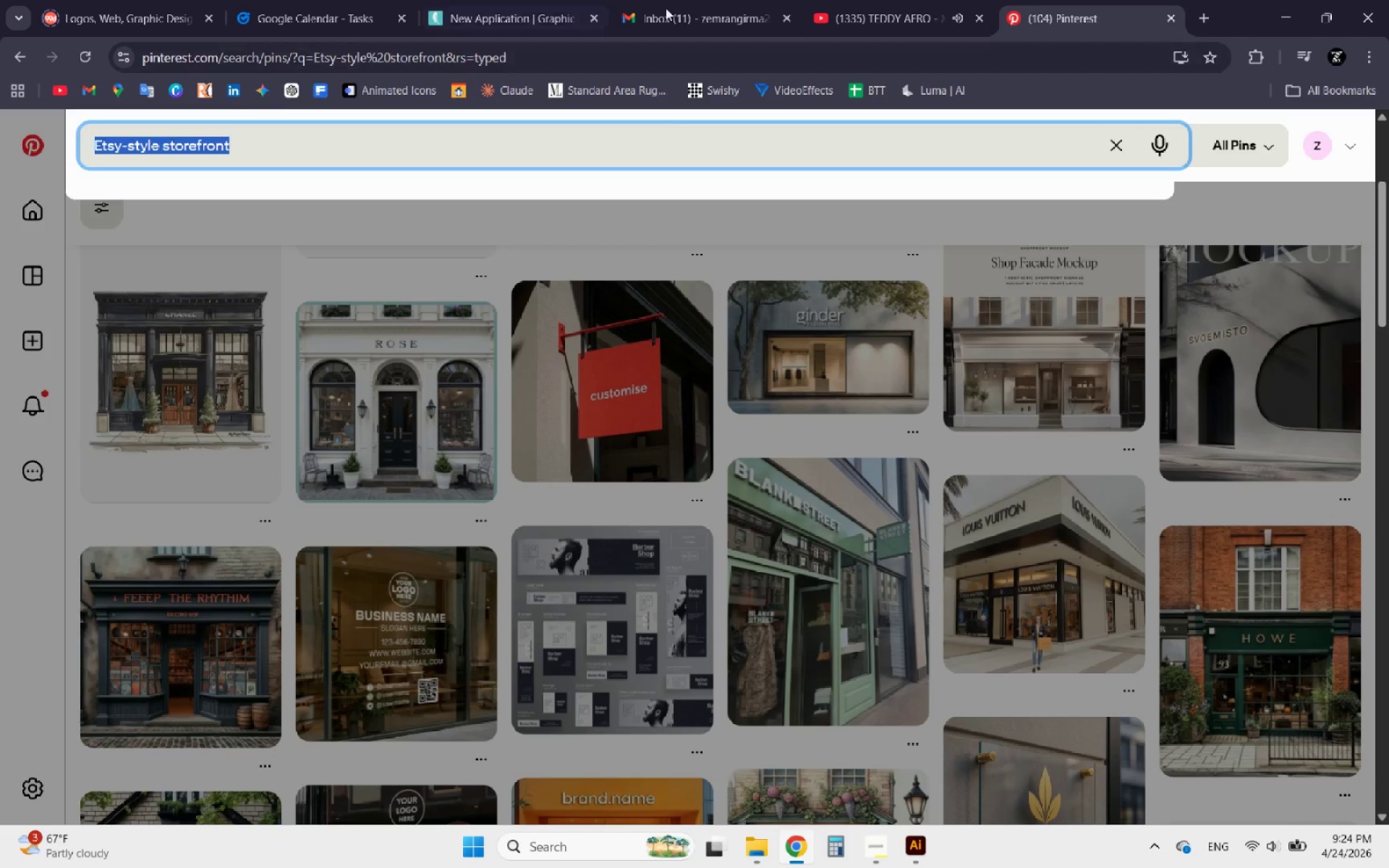 
key(Control+C)
 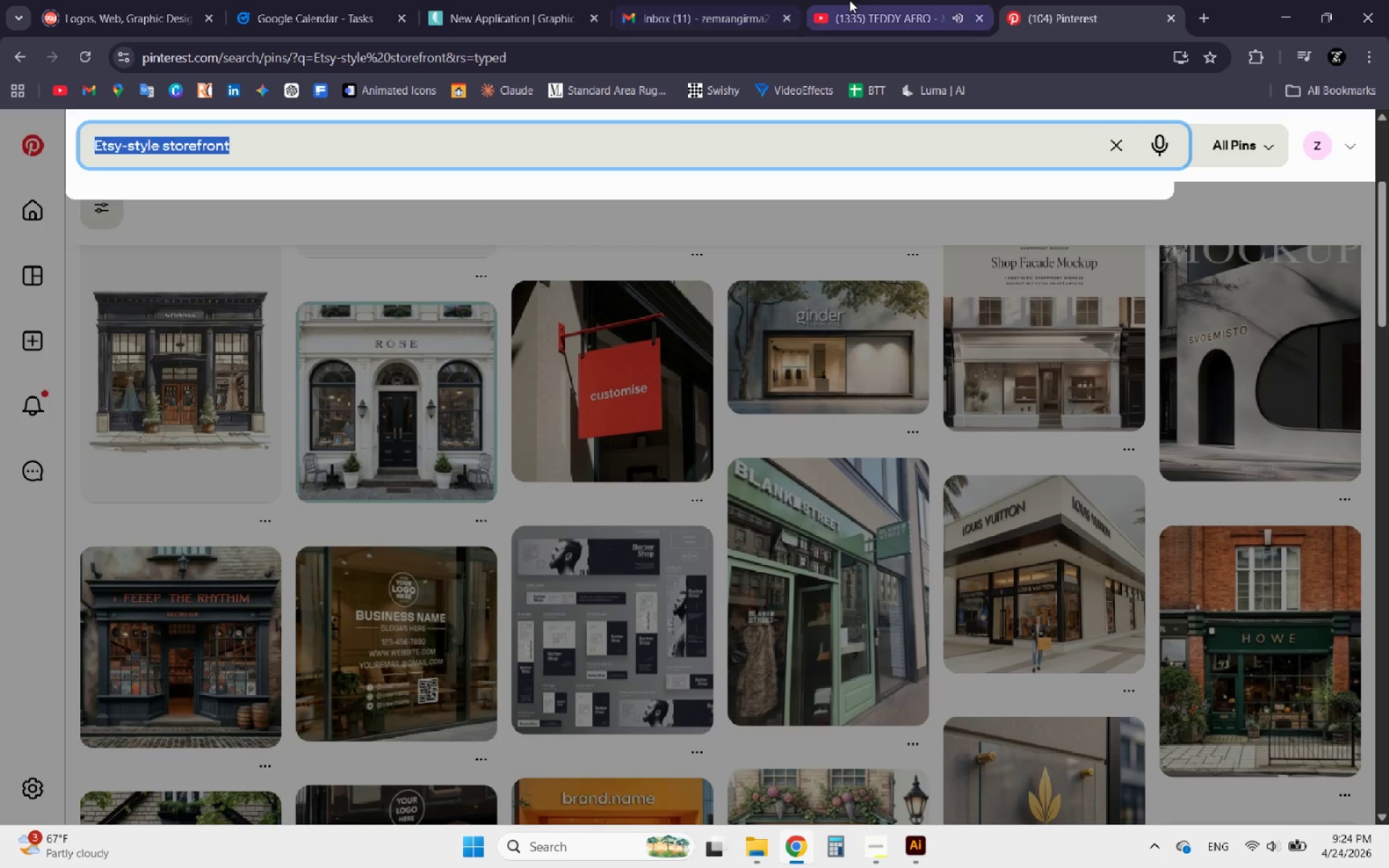 
key(Control+C)
 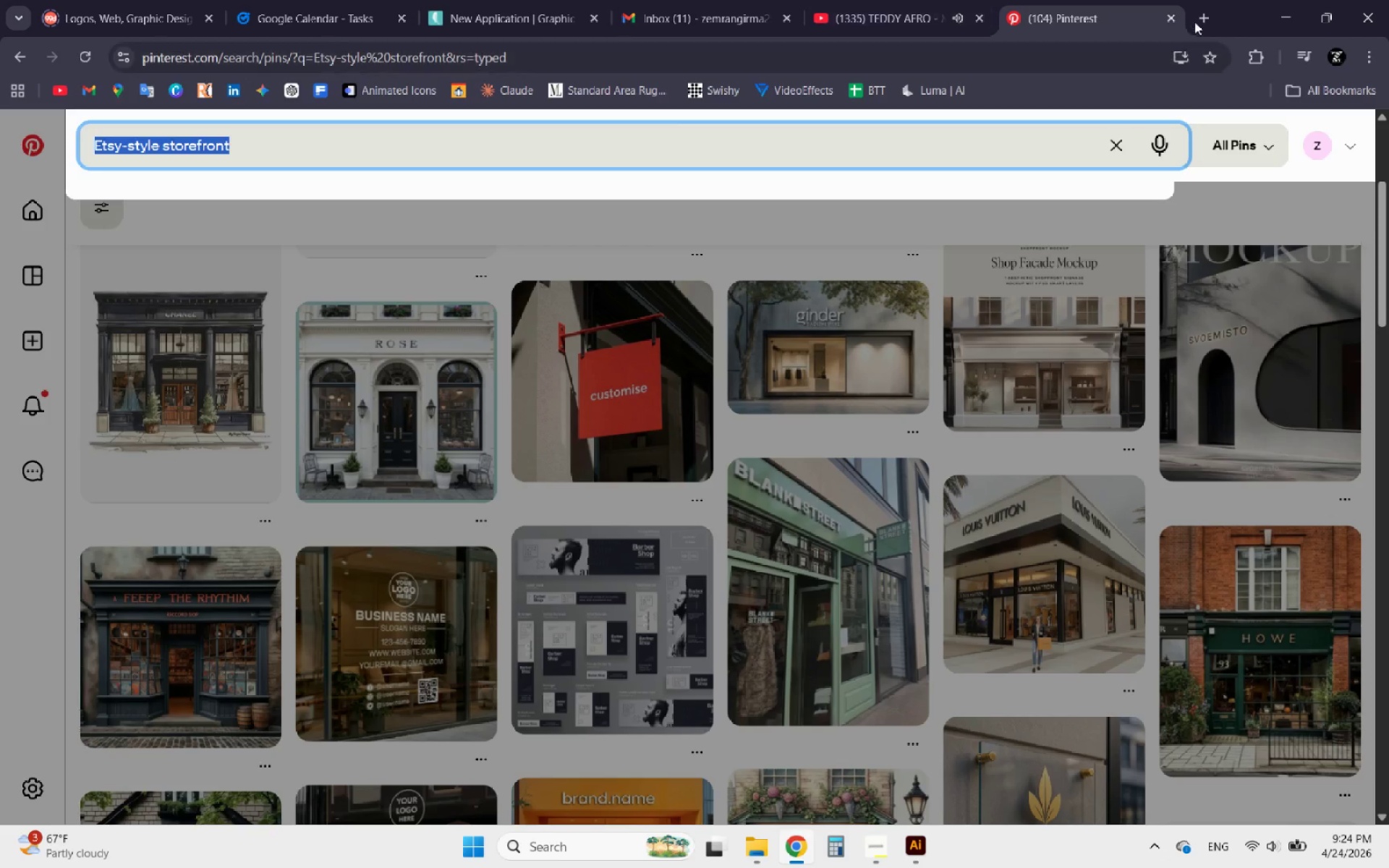 
left_click([1195, 21])
 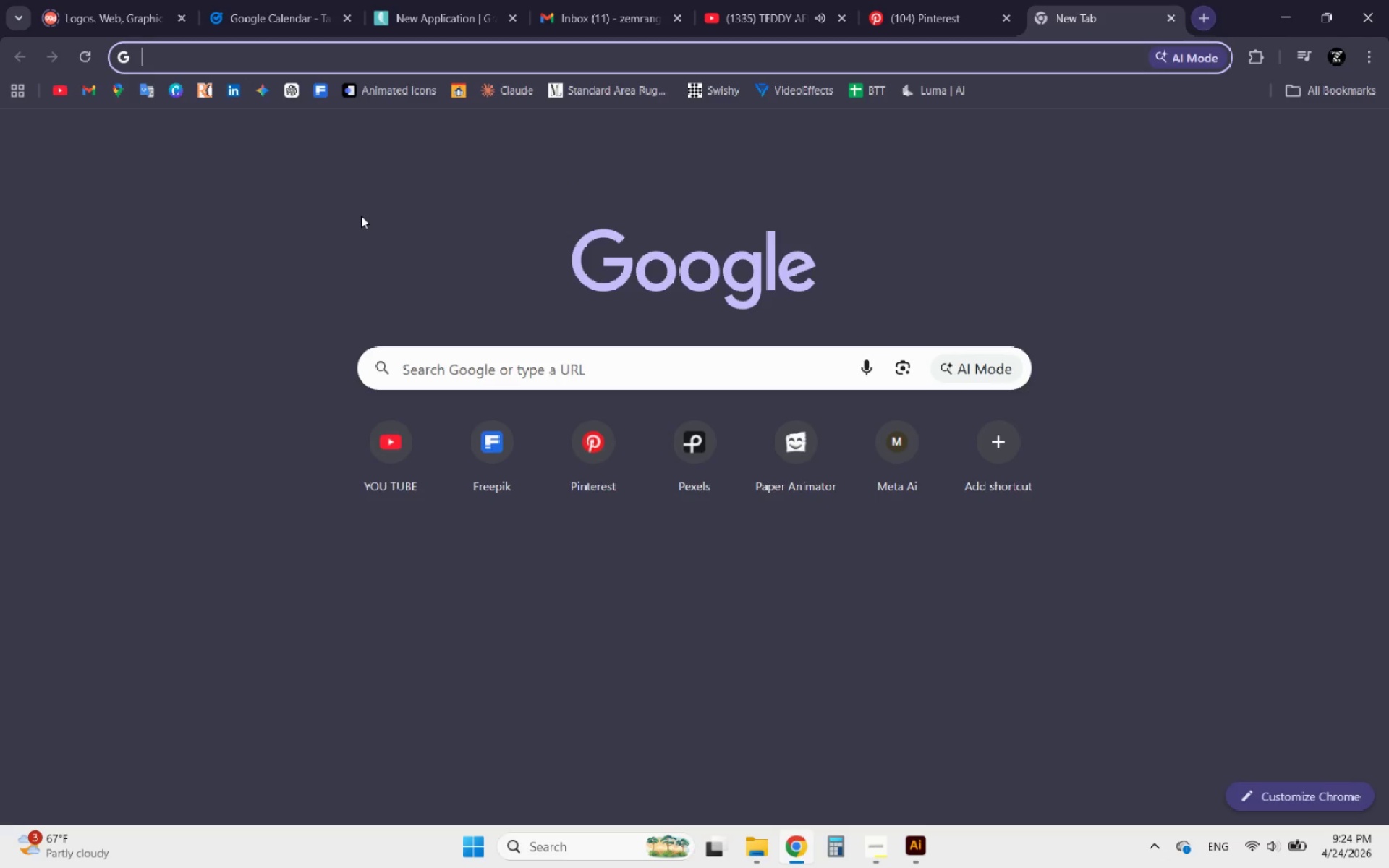 
key(Control+V)
 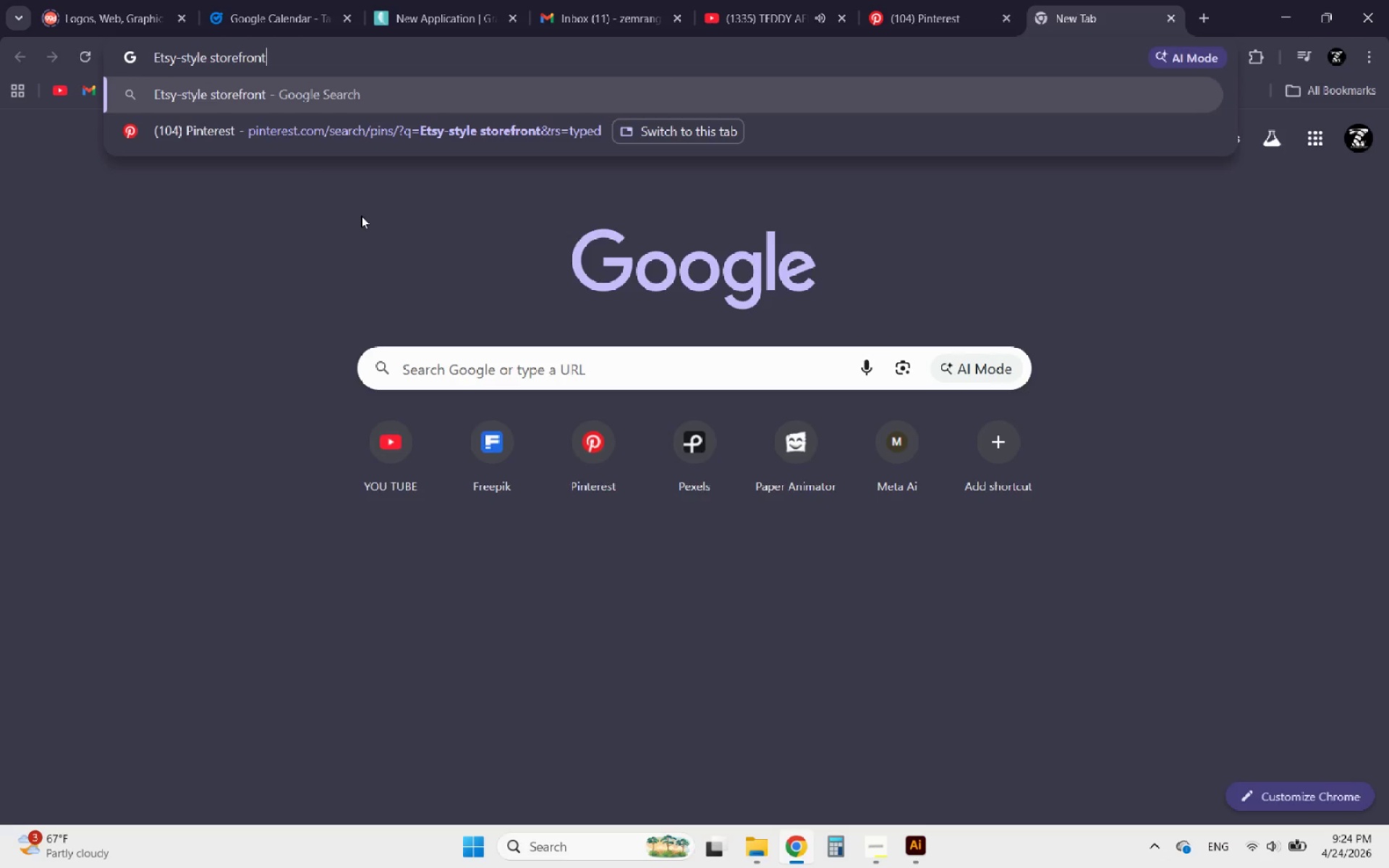 
type( mockup)
 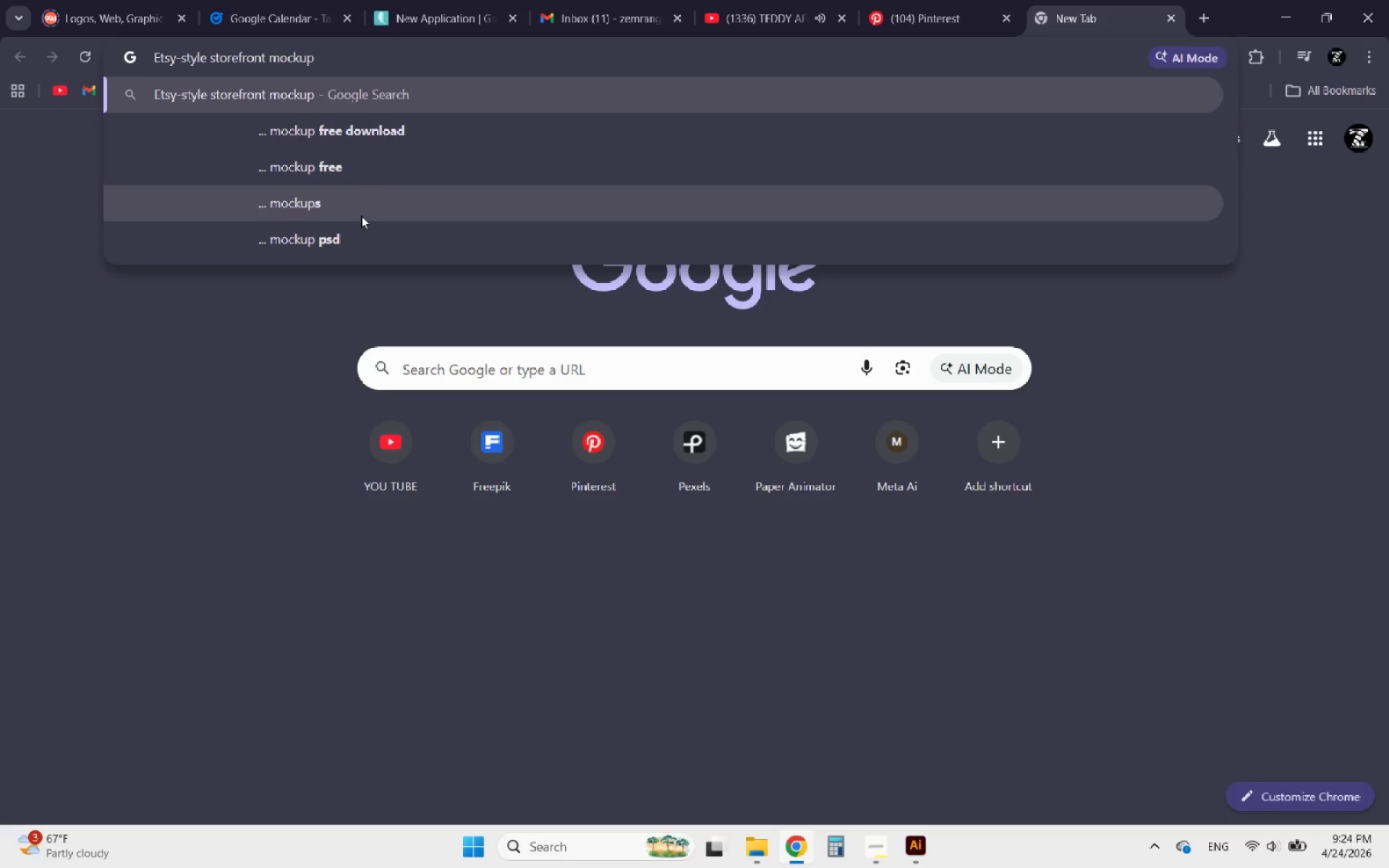 
key(Enter)
 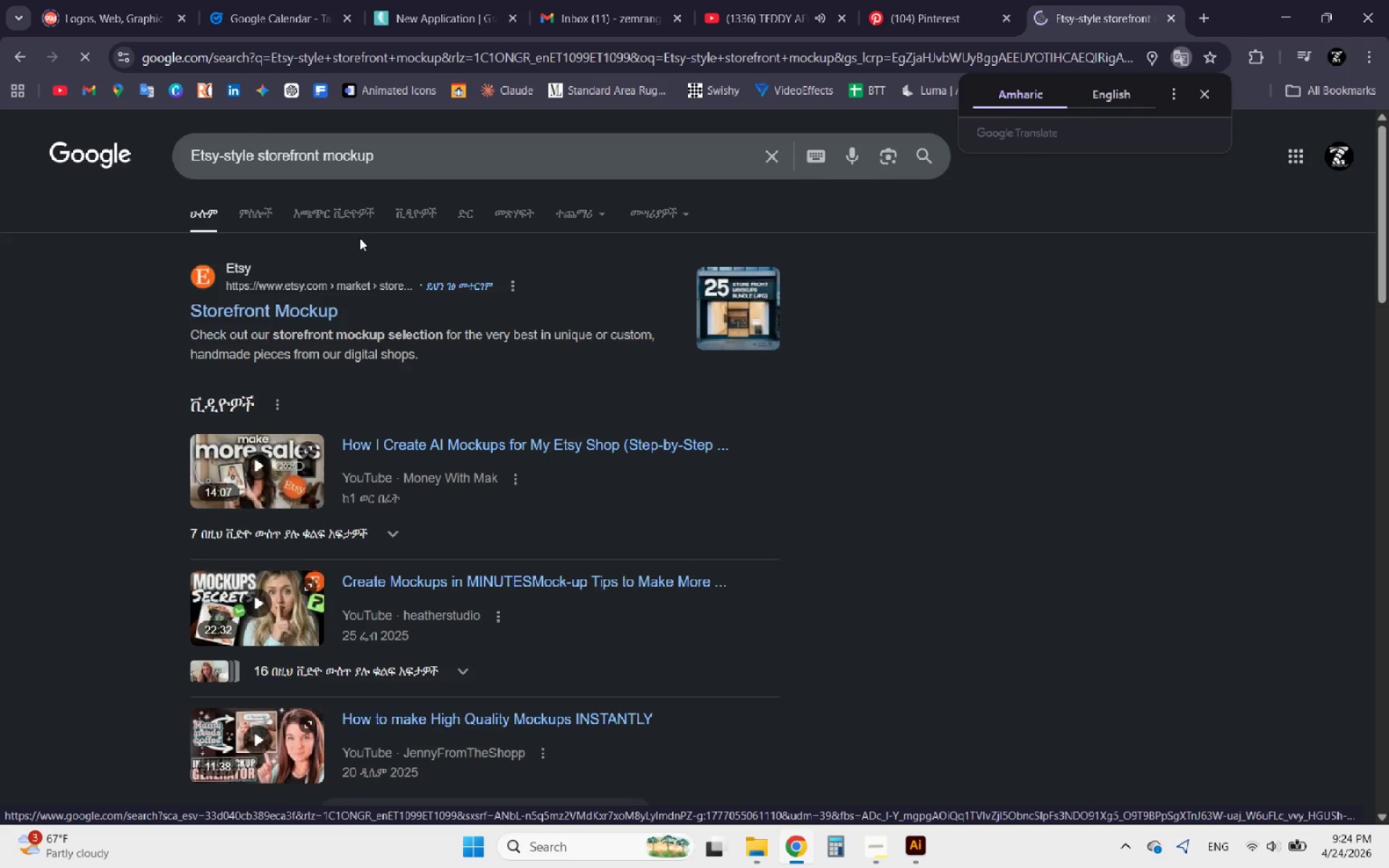 
wait(6.42)
 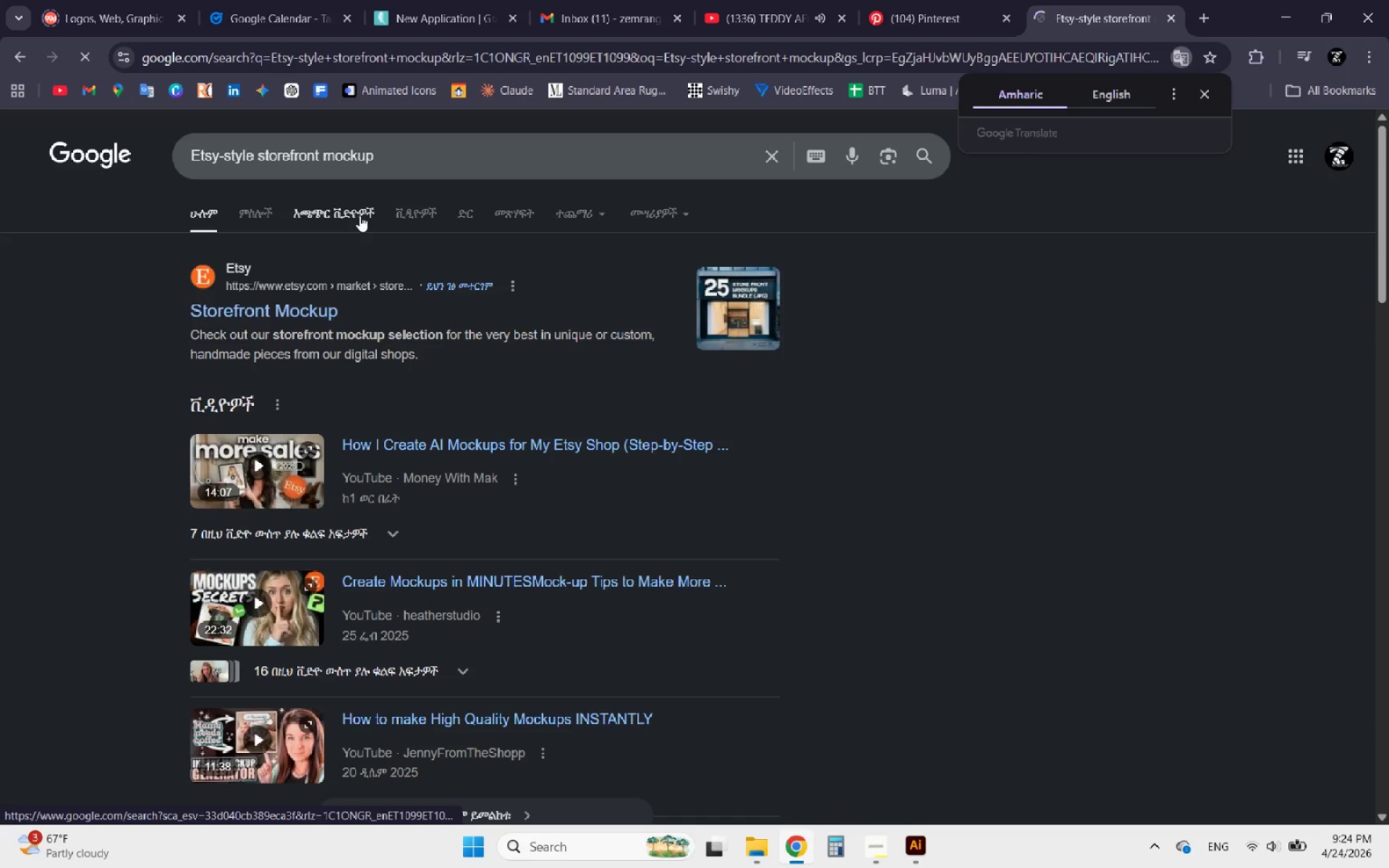 
scroll: coordinate [357, 263], scroll_direction: down, amount: 5.0
 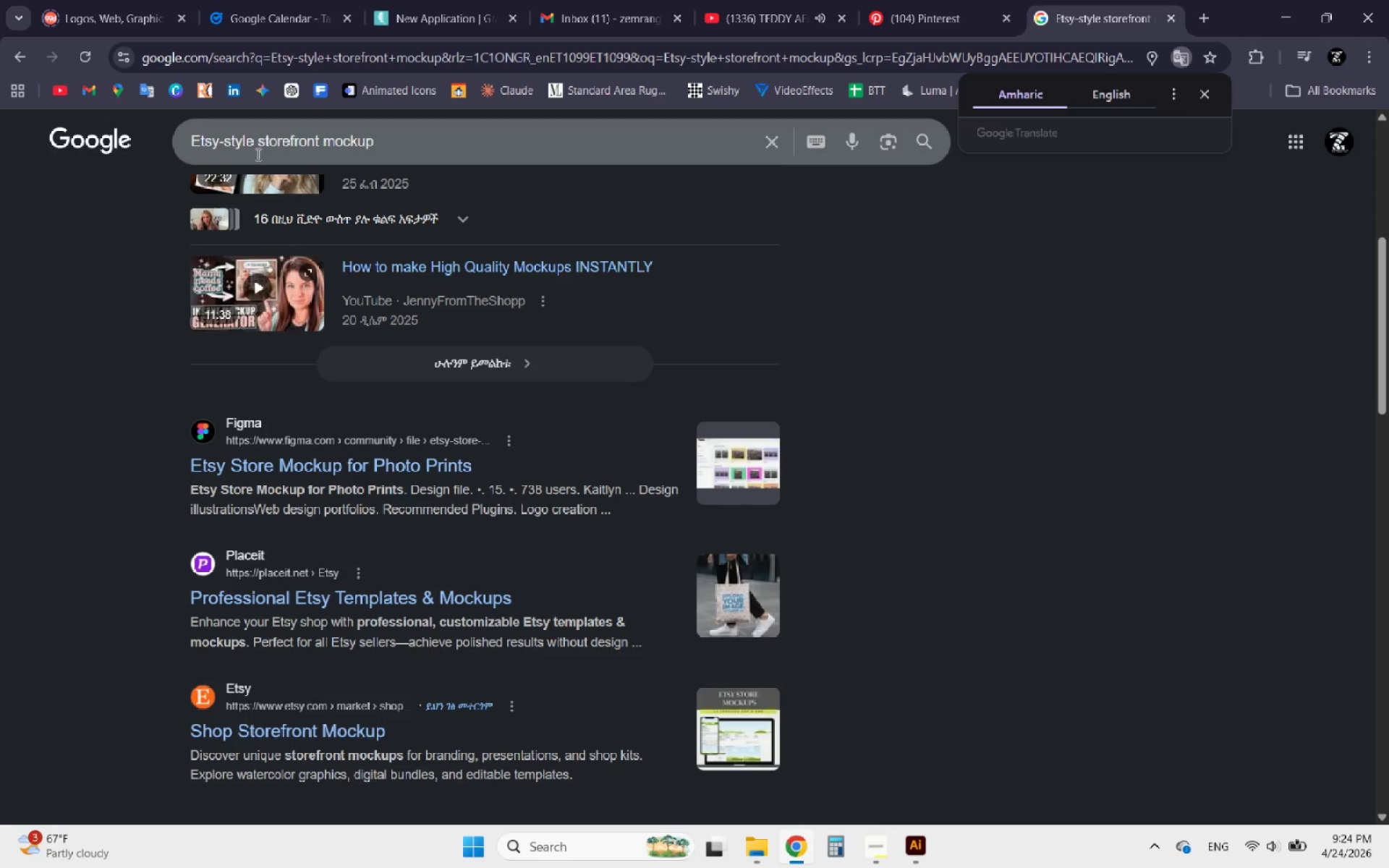 
left_click_drag(start_coordinate=[257, 146], to_coordinate=[159, 160])
 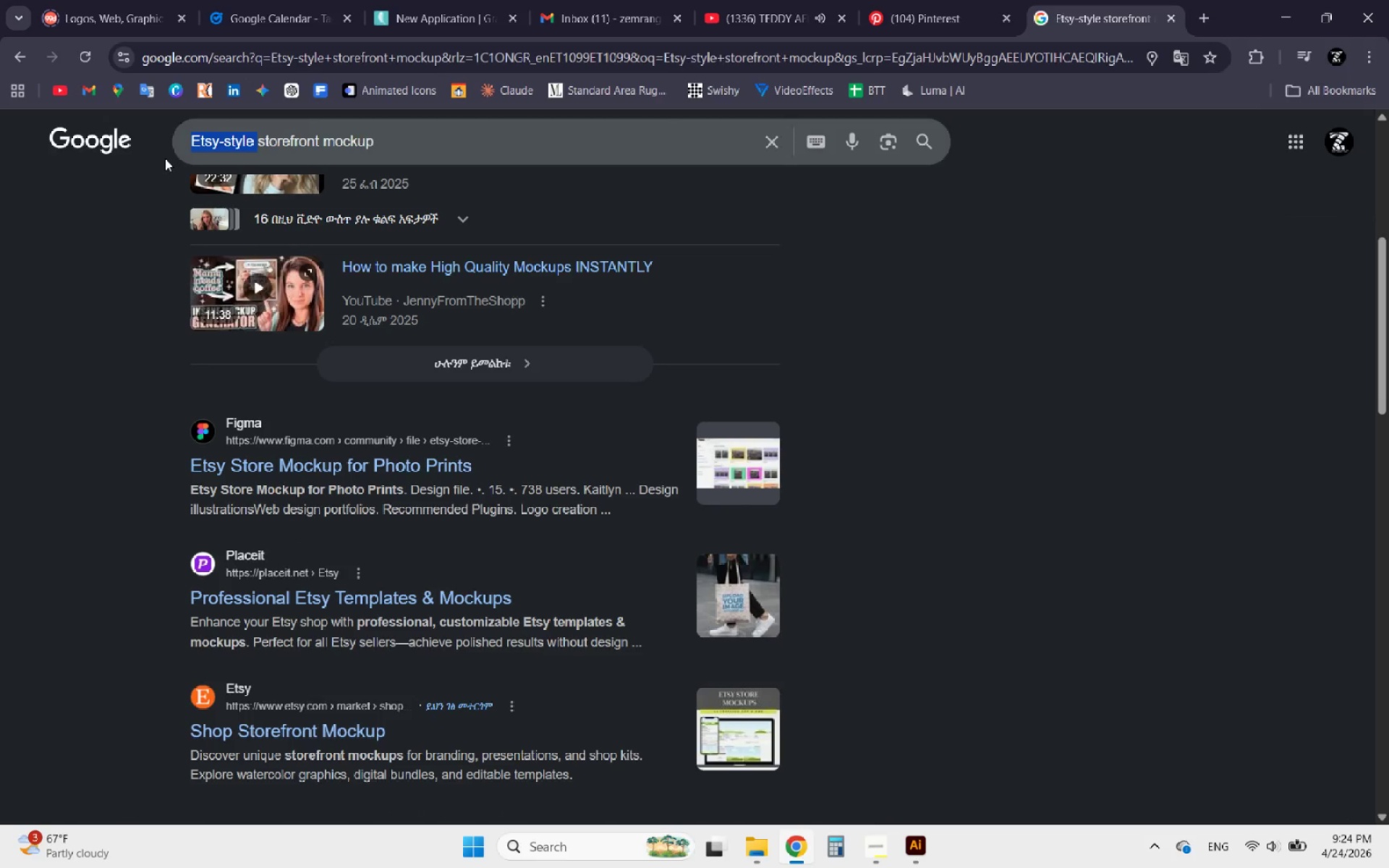 
key(Backspace)
 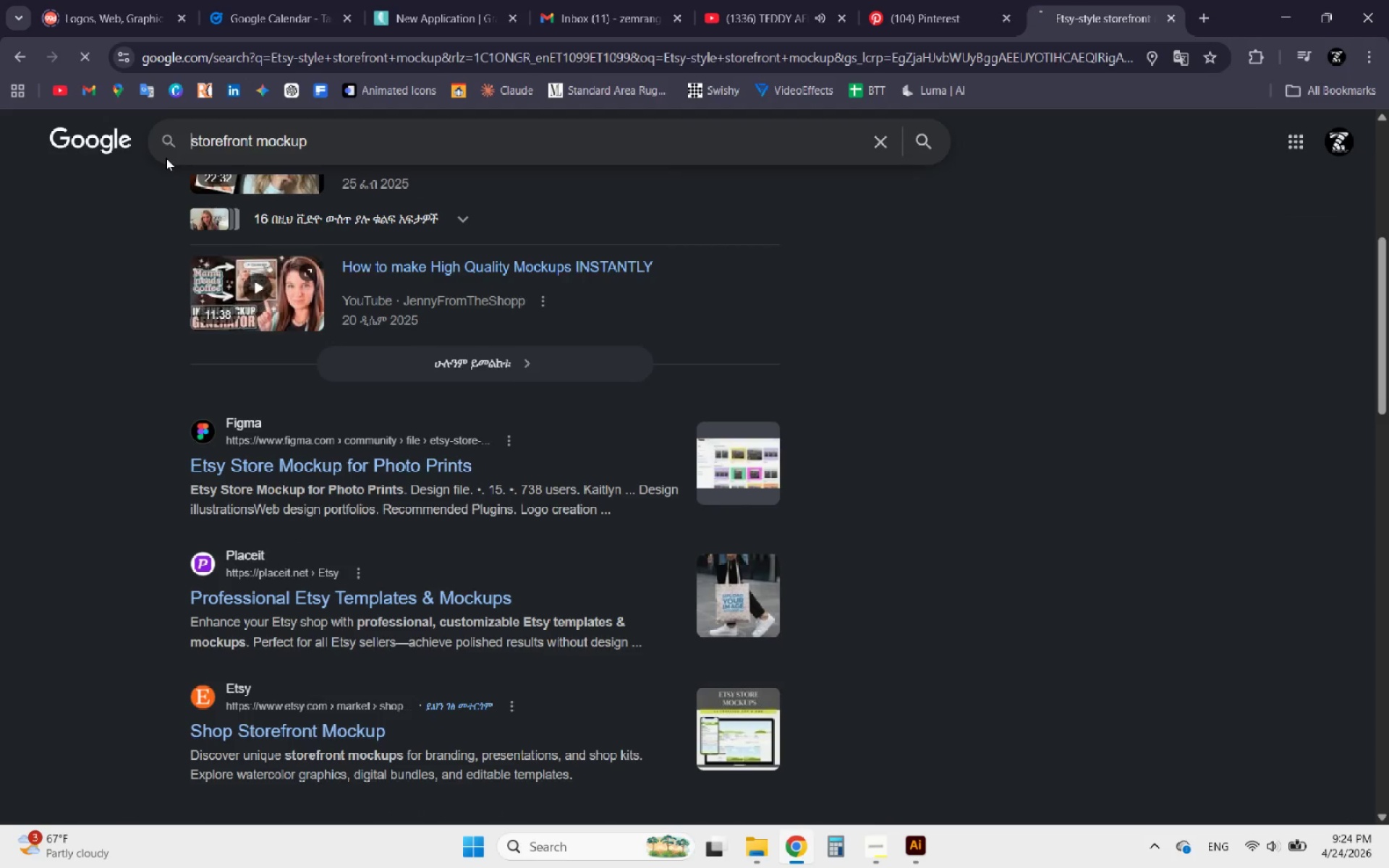 
key(Enter)
 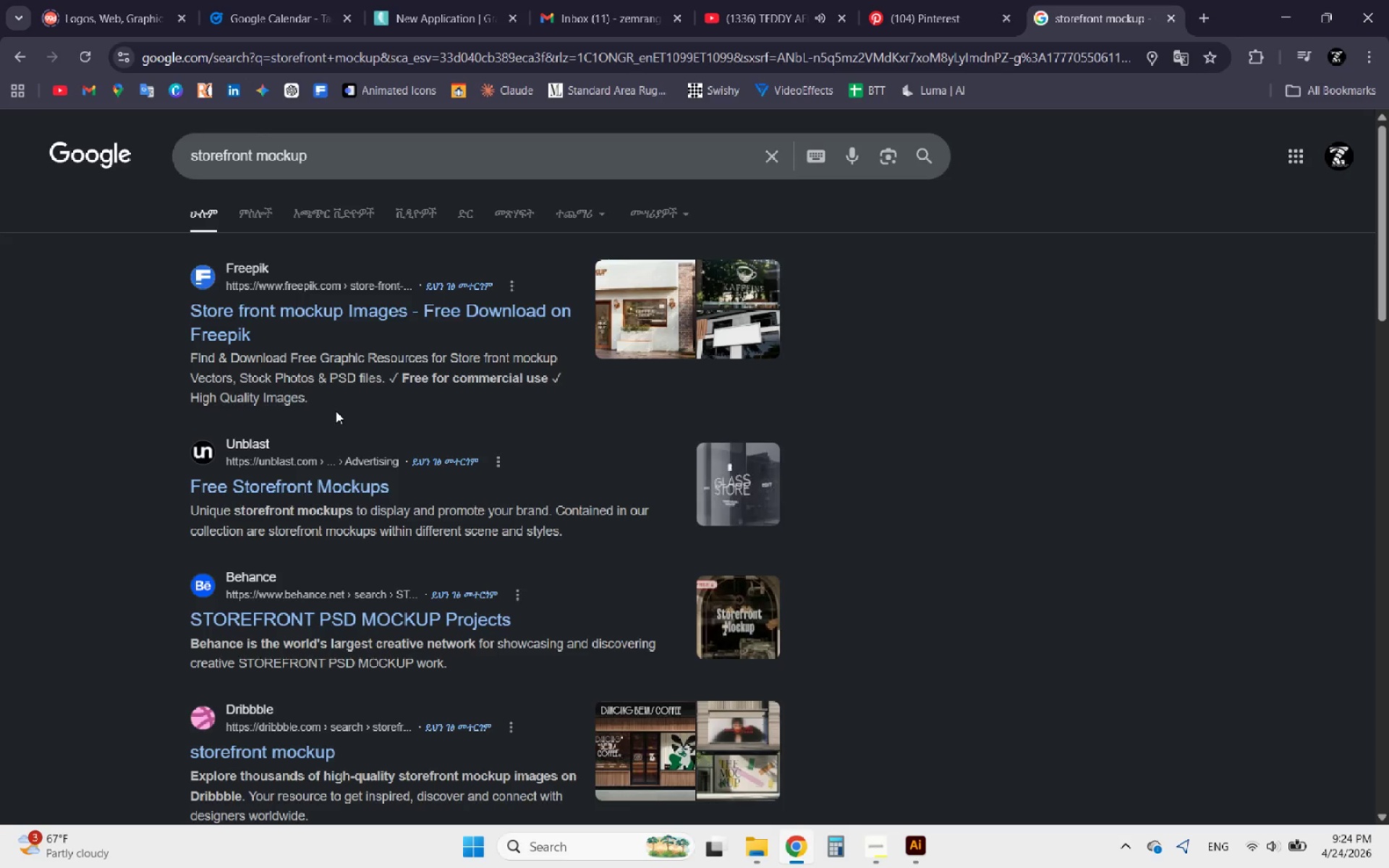 
wait(6.69)
 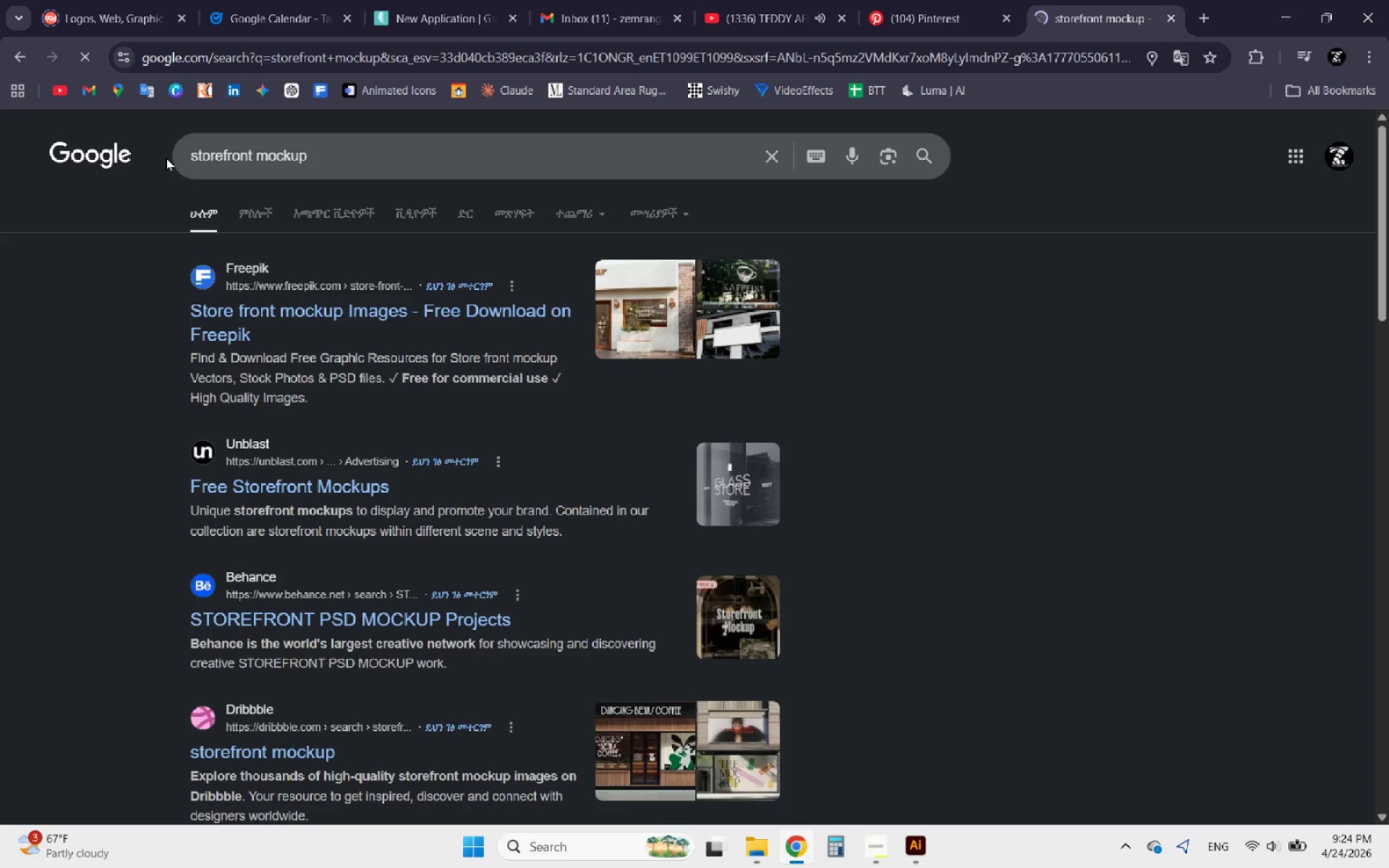 
scroll: coordinate [326, 476], scroll_direction: down, amount: 1.0
 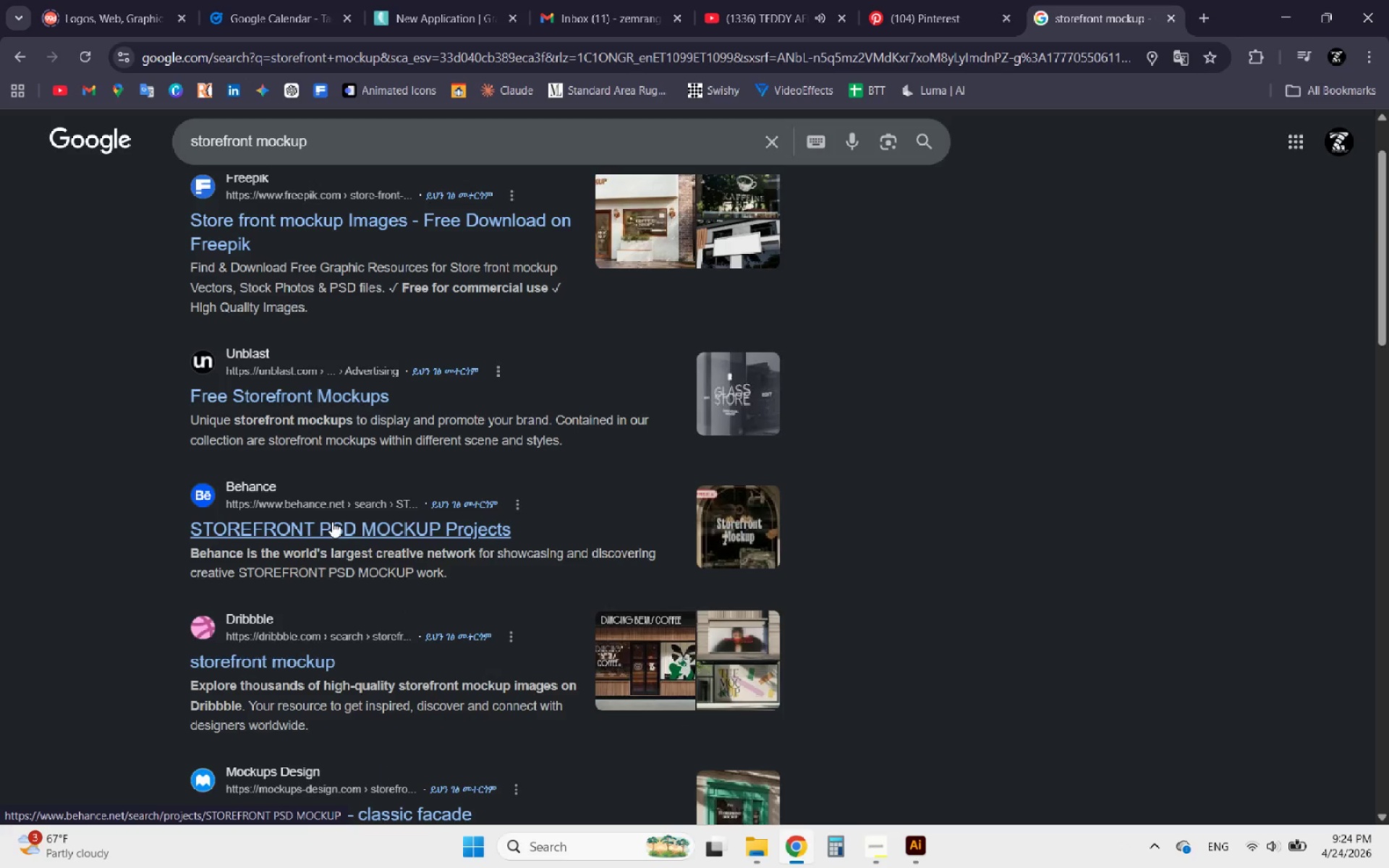 
left_click([332, 522])
 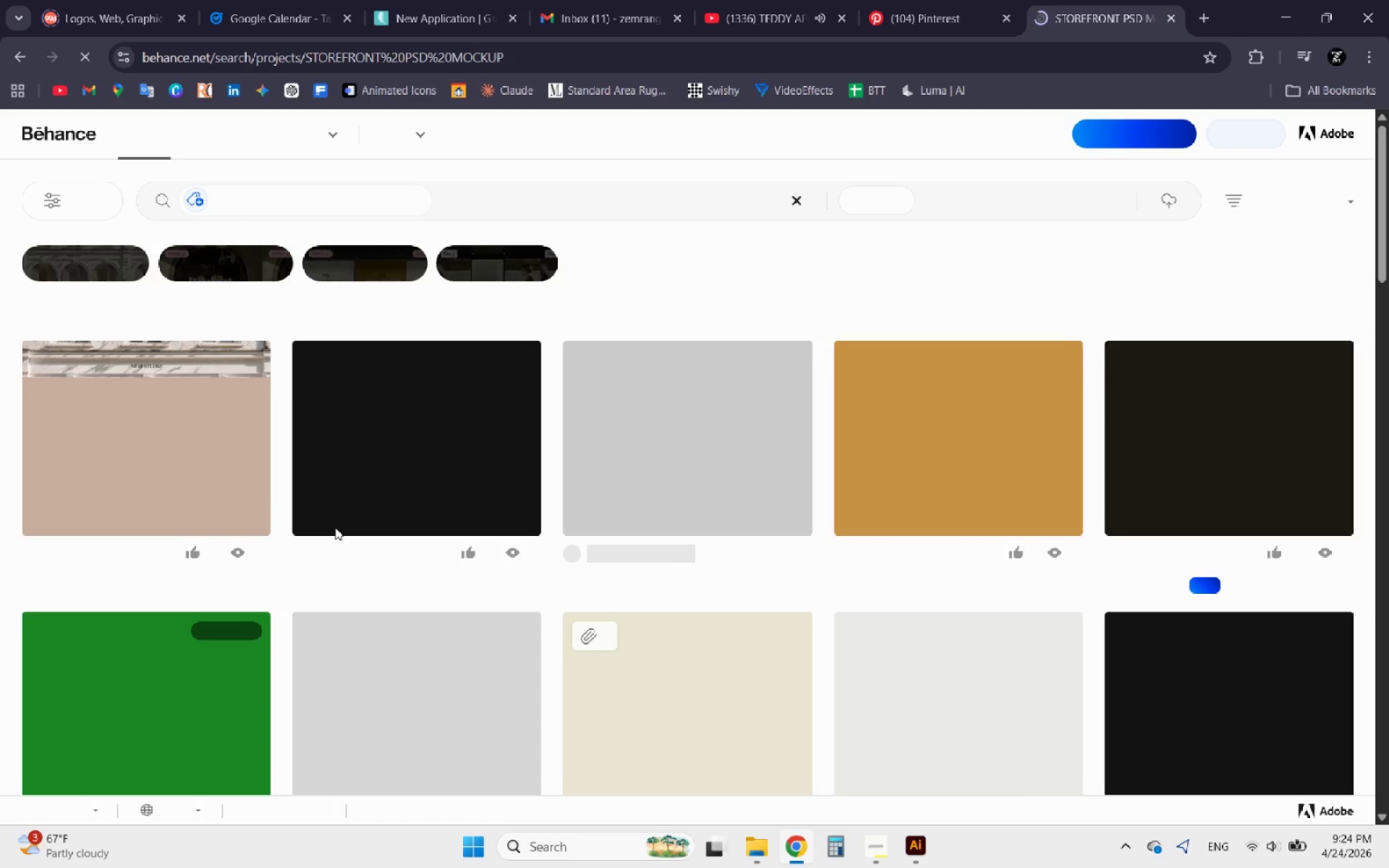 
mouse_move([396, 422])
 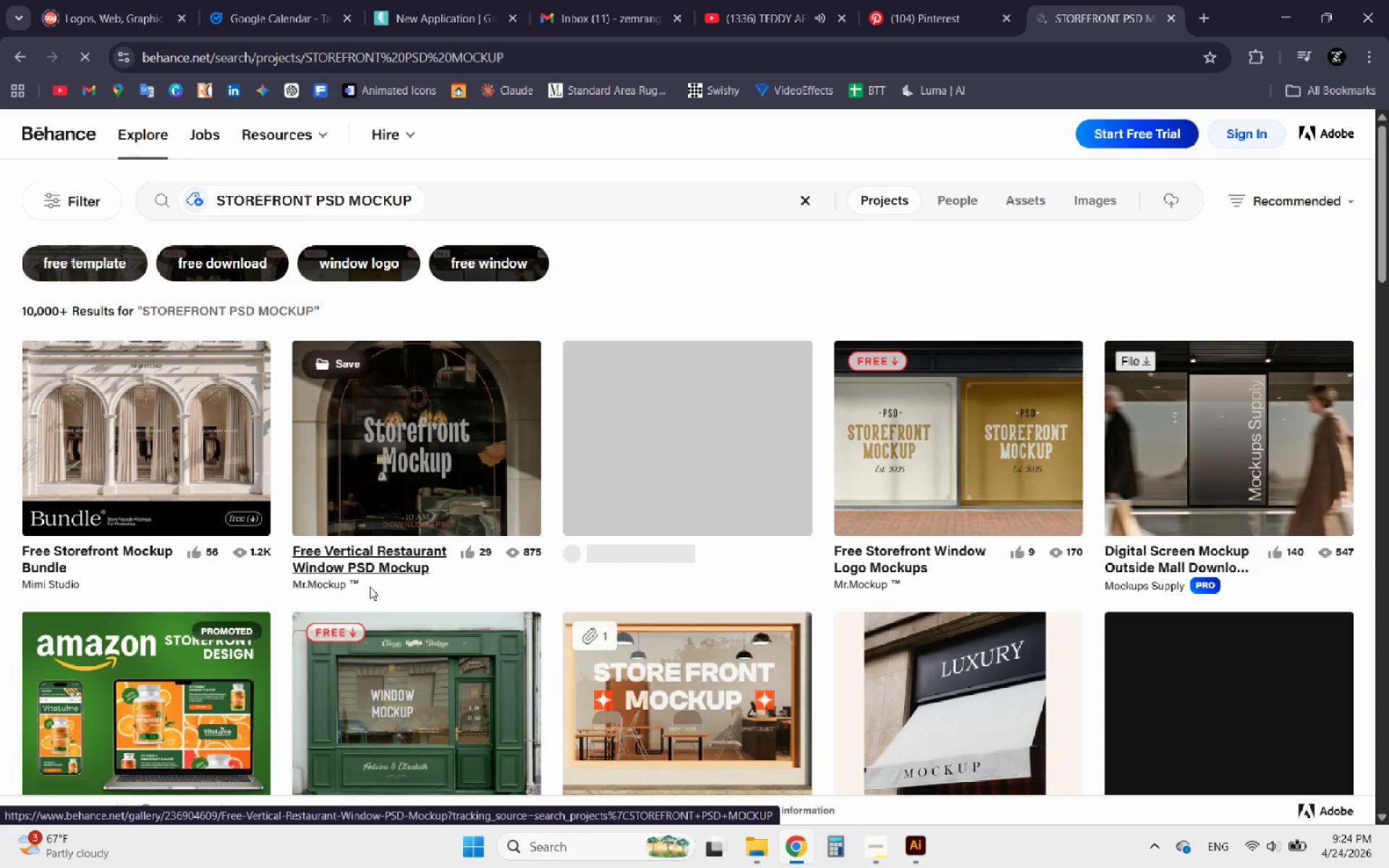 
mouse_move([371, 632])
 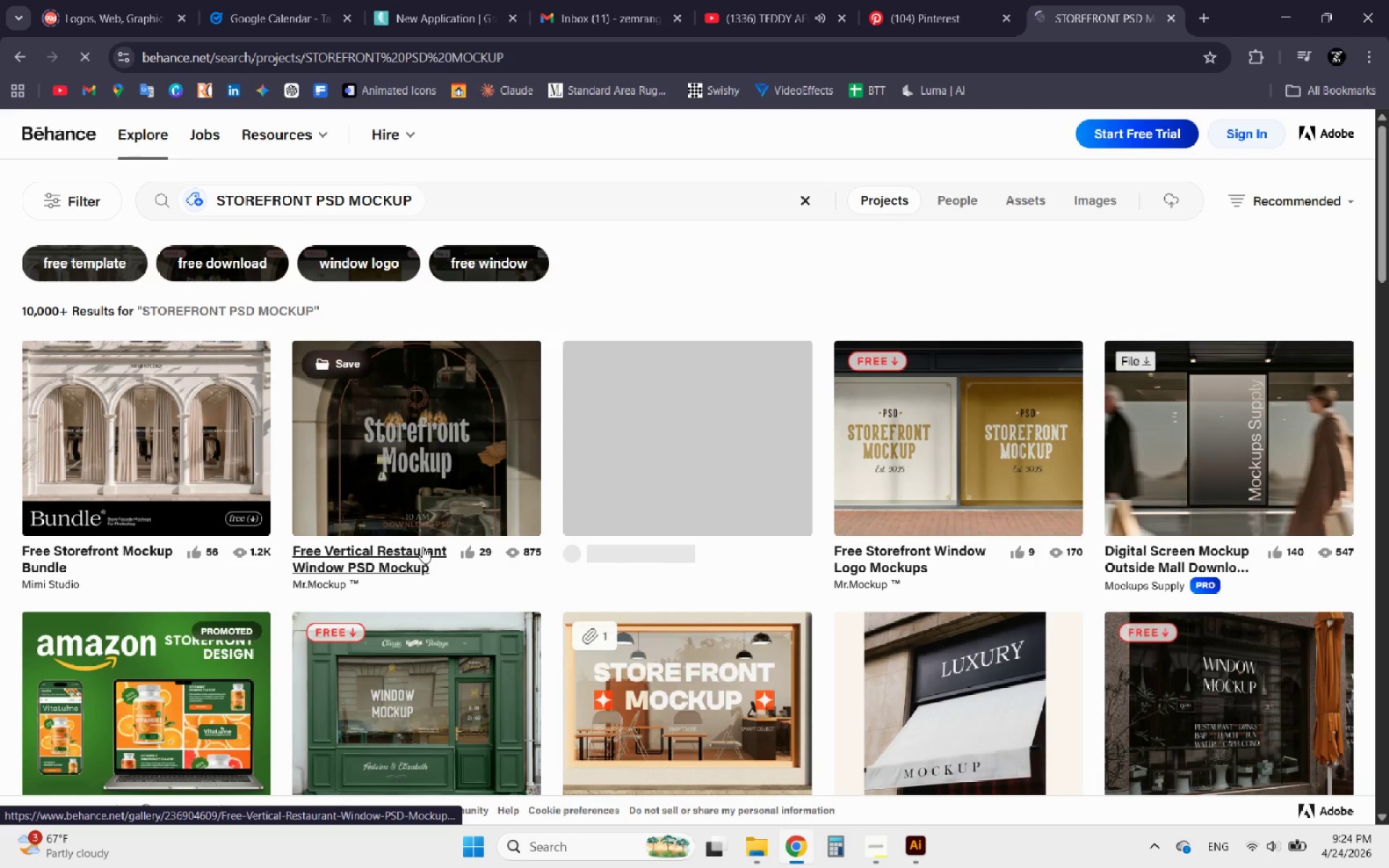 
scroll: coordinate [548, 534], scroll_direction: down, amount: 1.0
 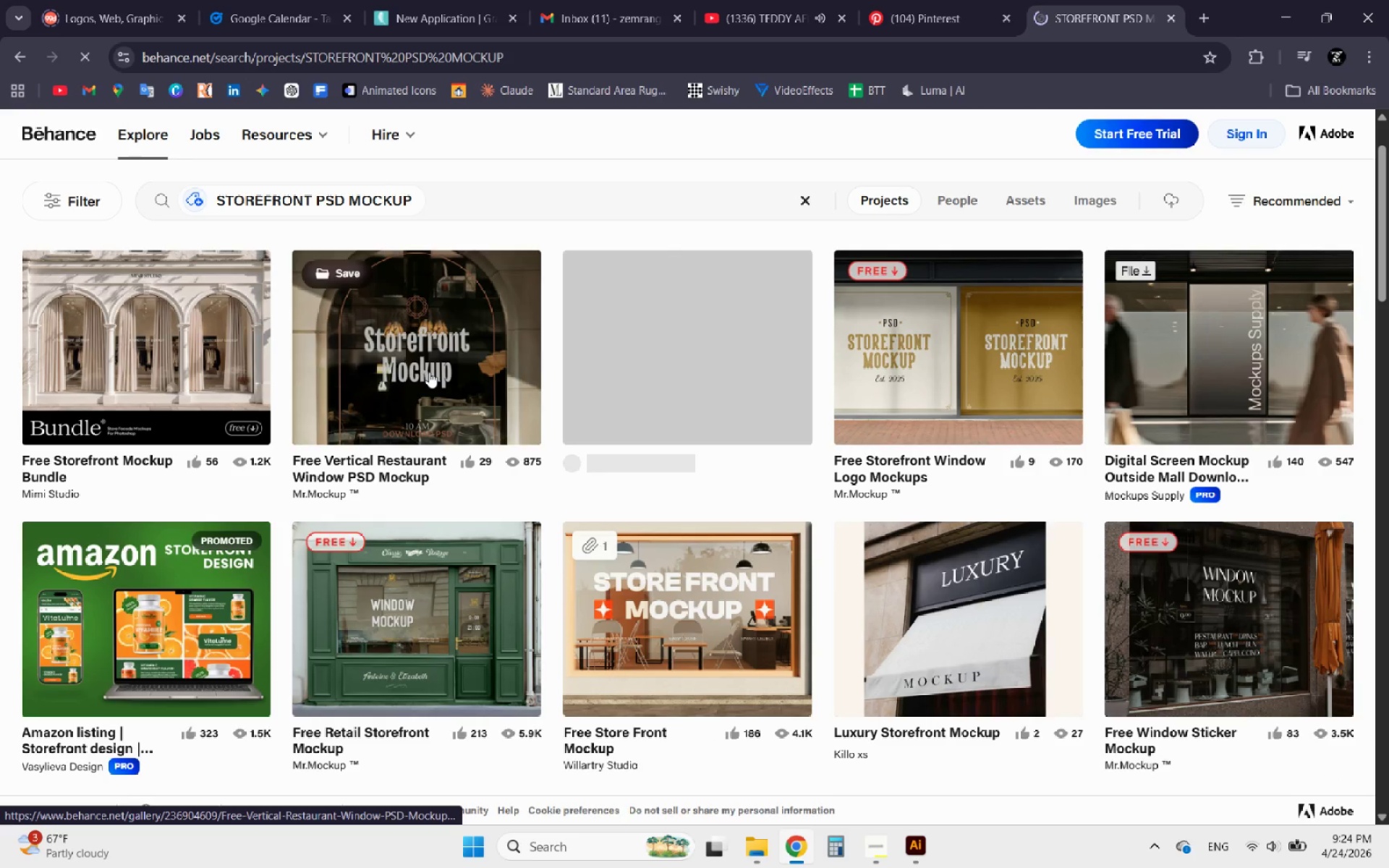 
left_click([429, 370])
 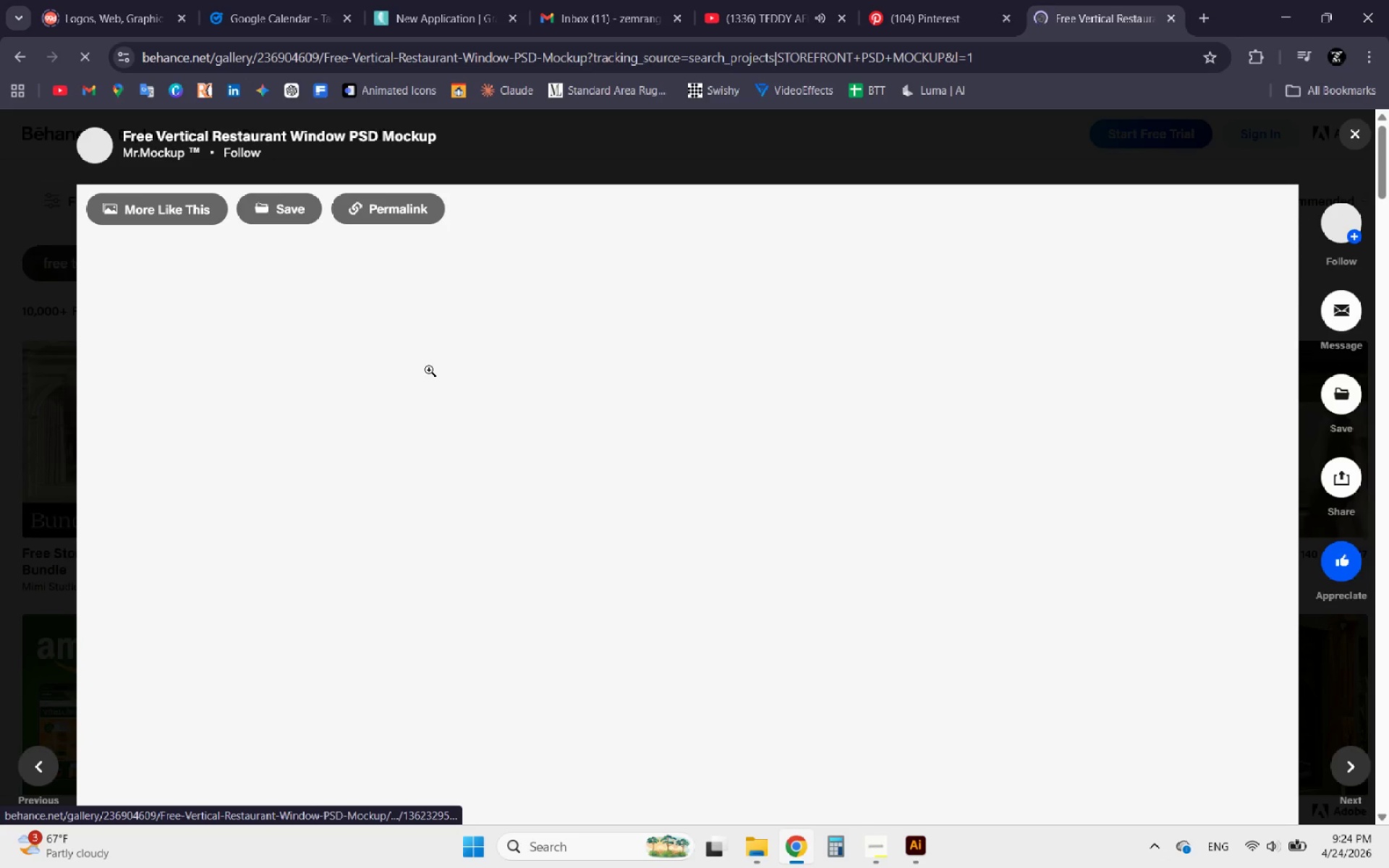 
wait(6.25)
 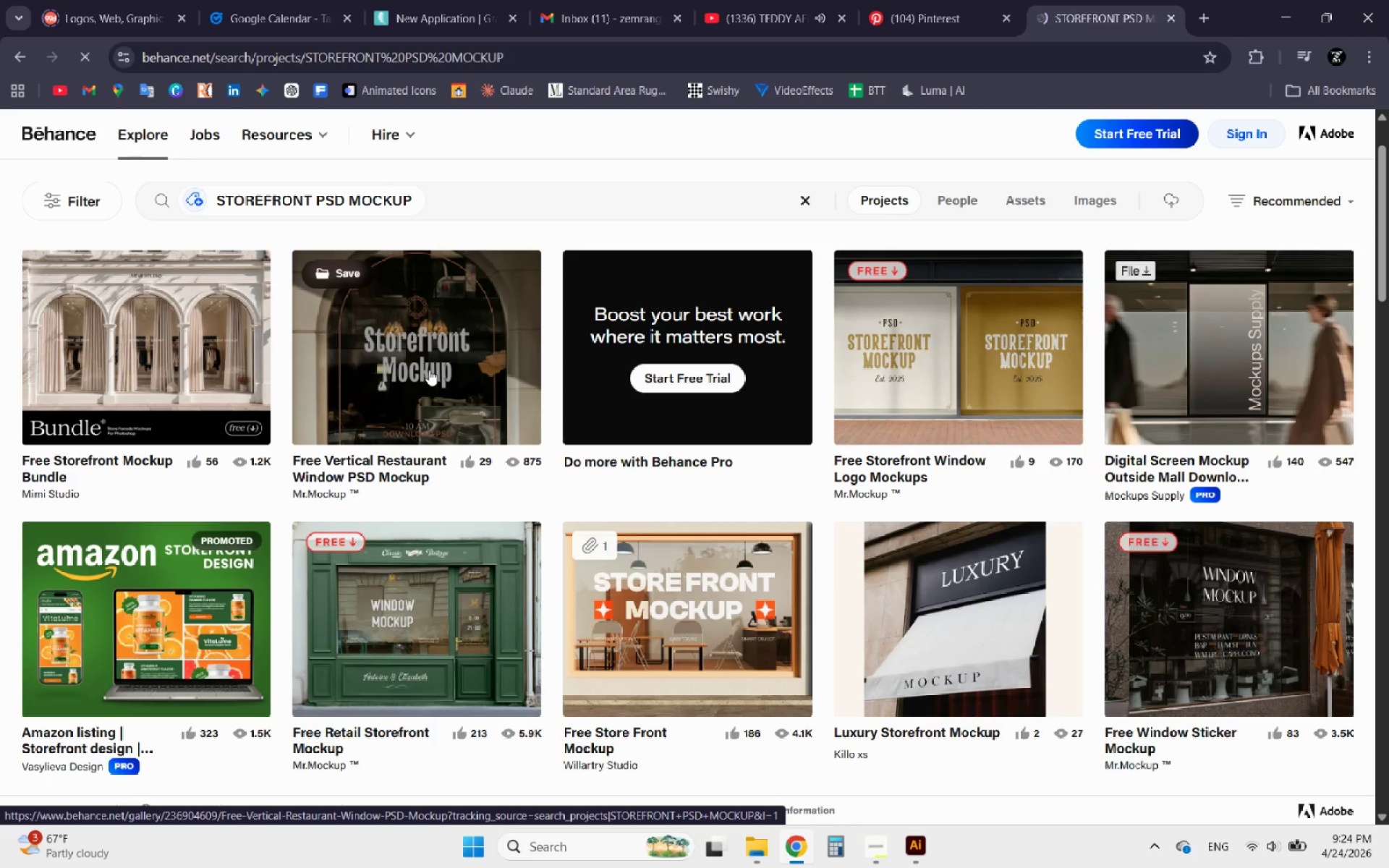 
scroll: coordinate [434, 477], scroll_direction: down, amount: 9.0
 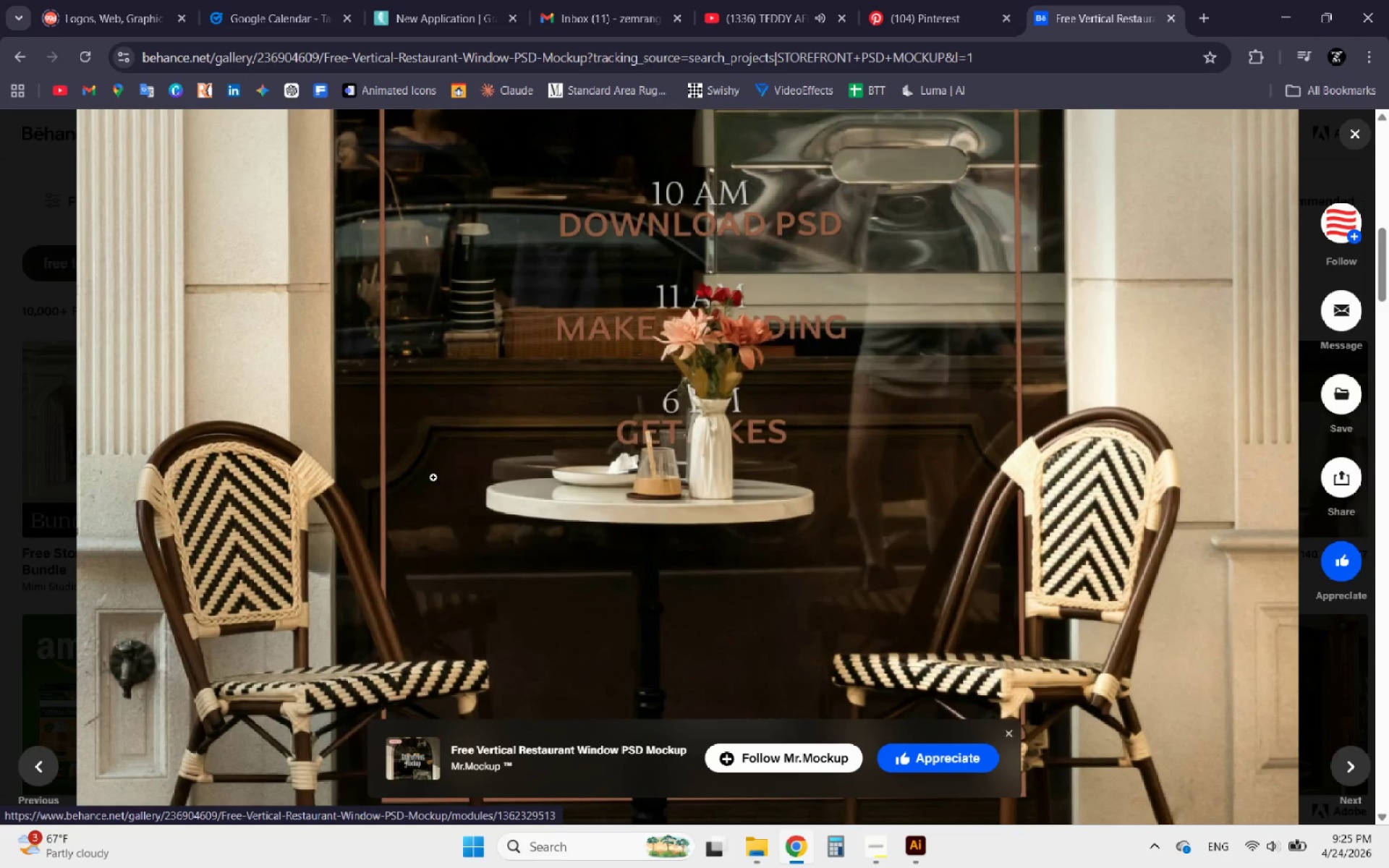 
scroll: coordinate [433, 477], scroll_direction: up, amount: 4.0
 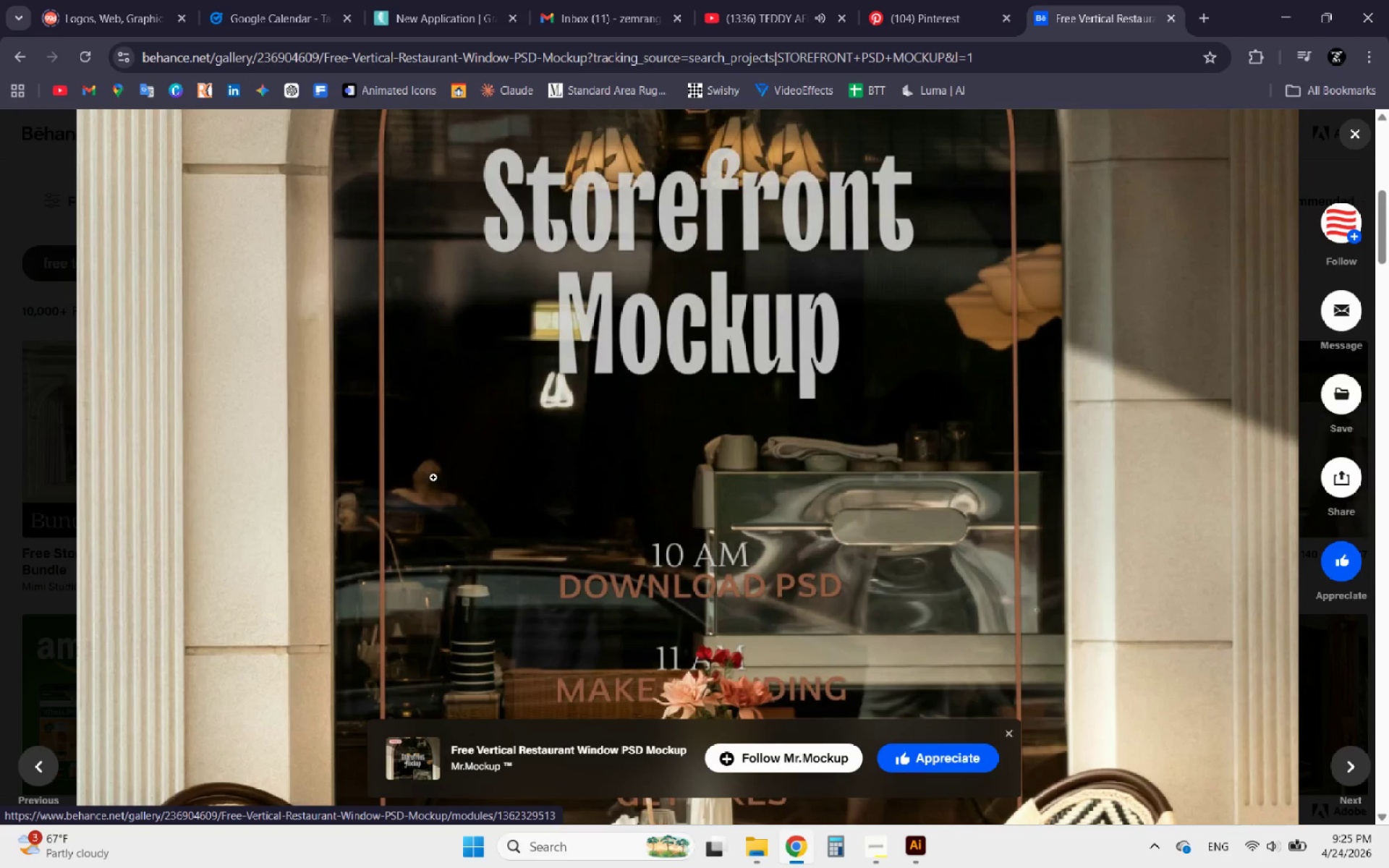 
scroll: coordinate [432, 477], scroll_direction: down, amount: 12.0
 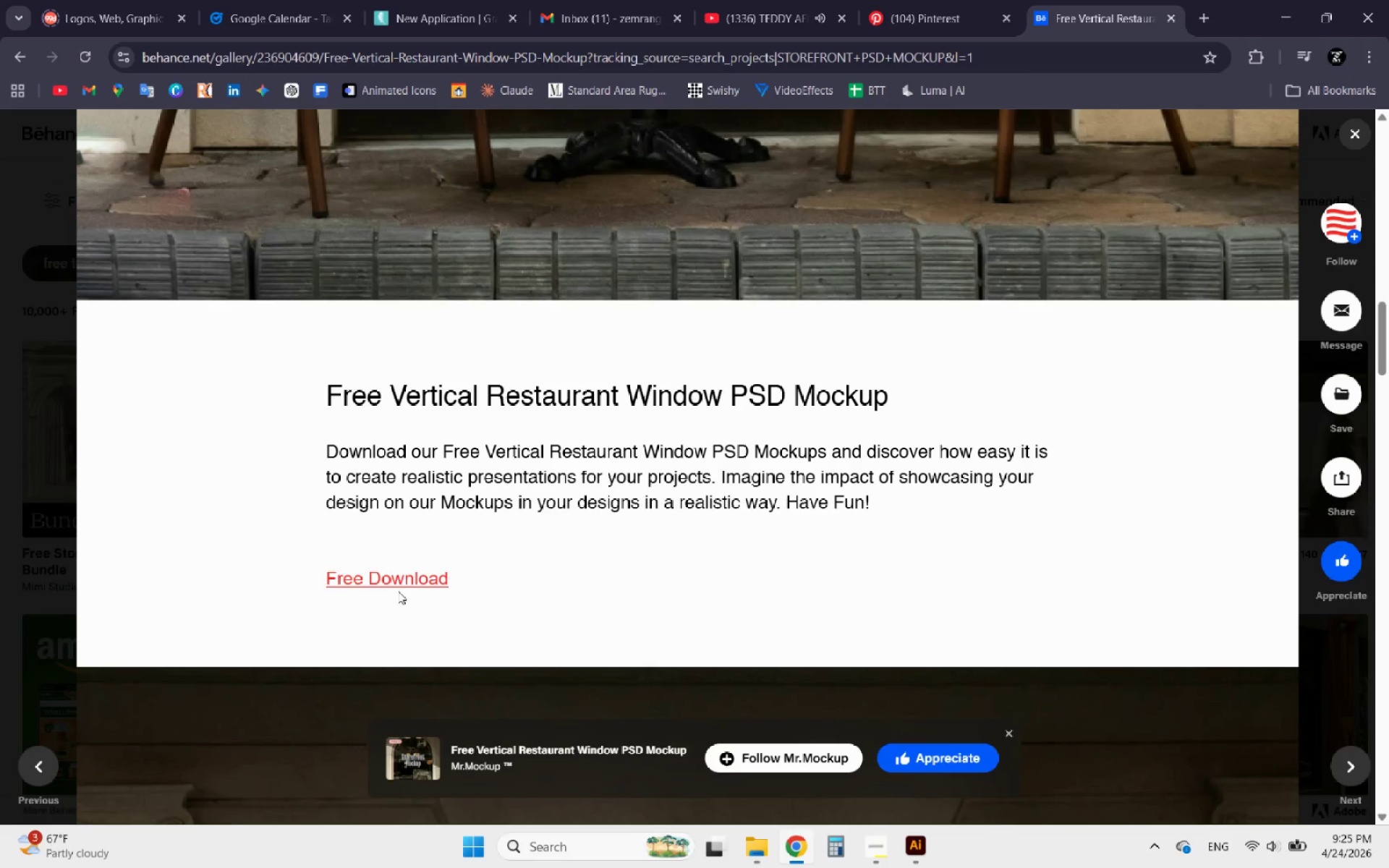 
left_click([398, 587])
 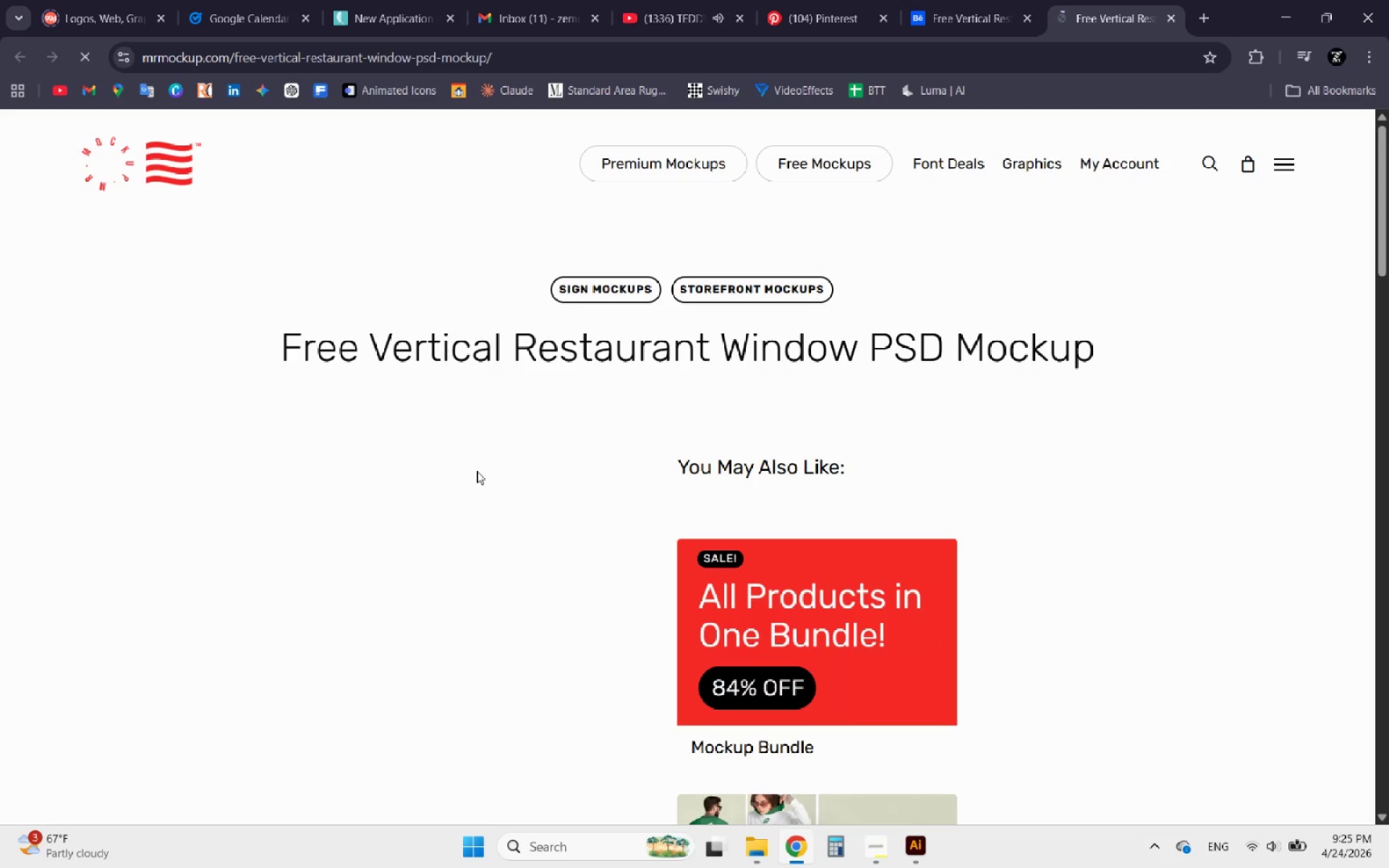 
scroll: coordinate [258, 610], scroll_direction: down, amount: 13.0
 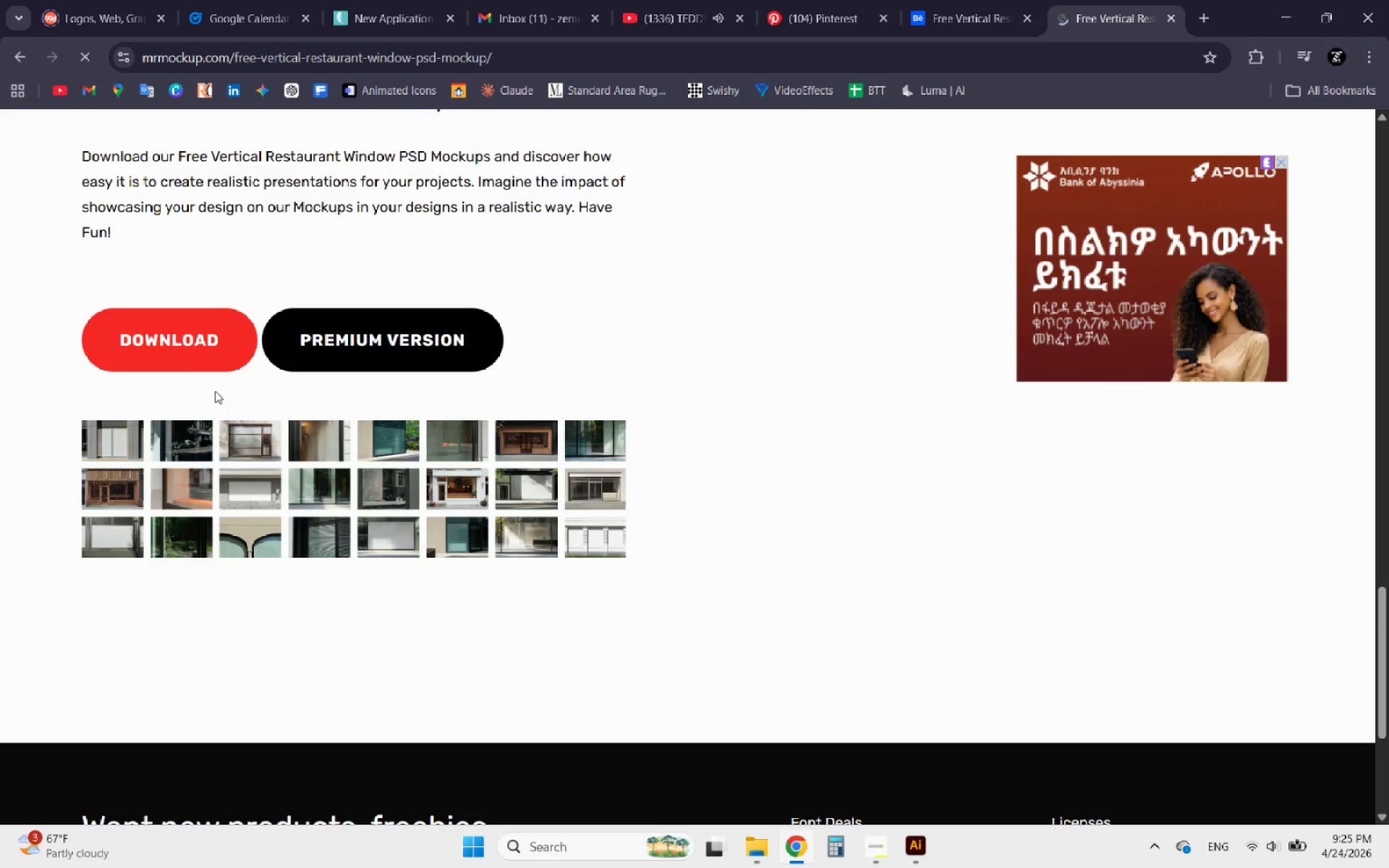 
left_click([190, 346])
 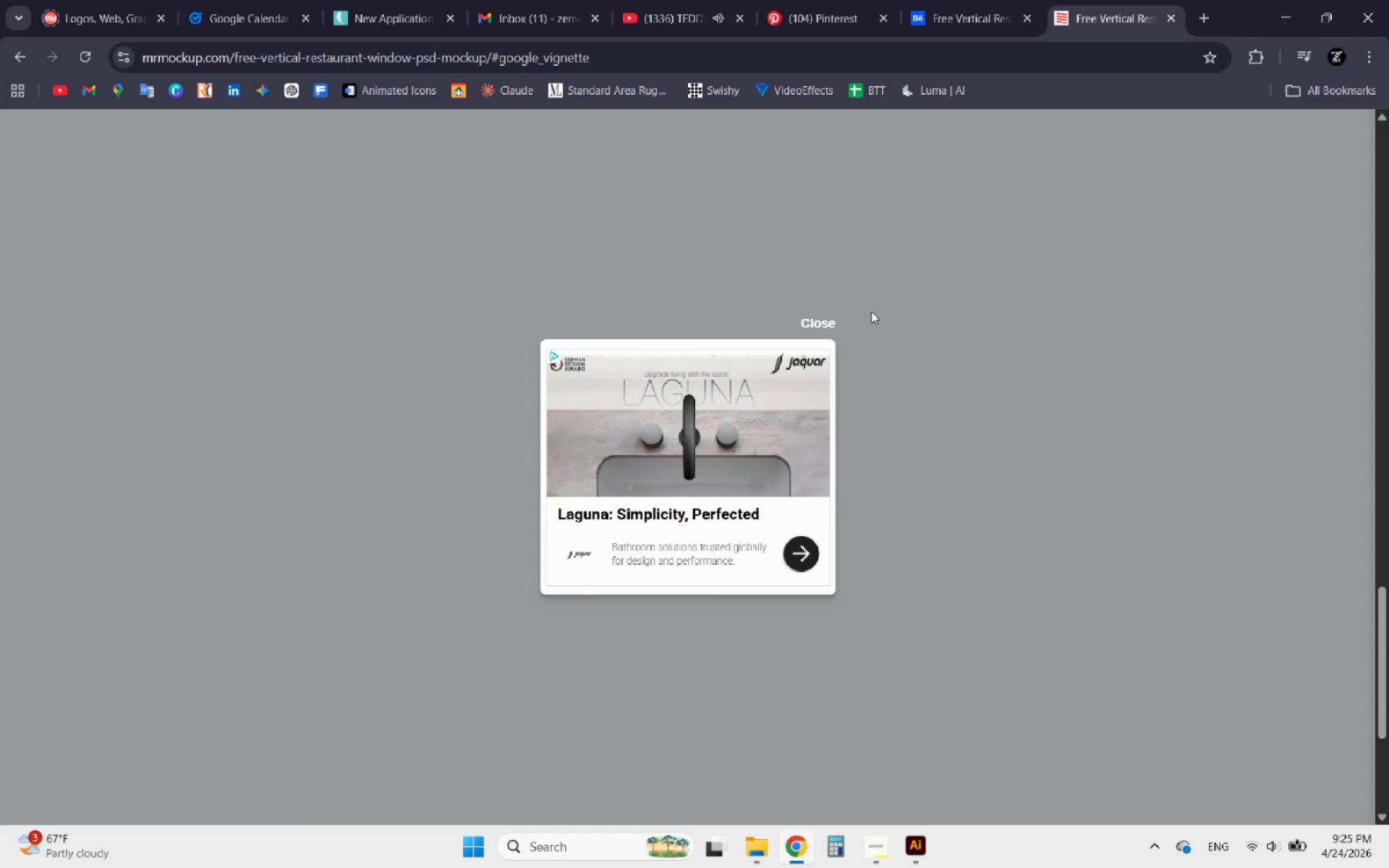 
left_click([815, 322])
 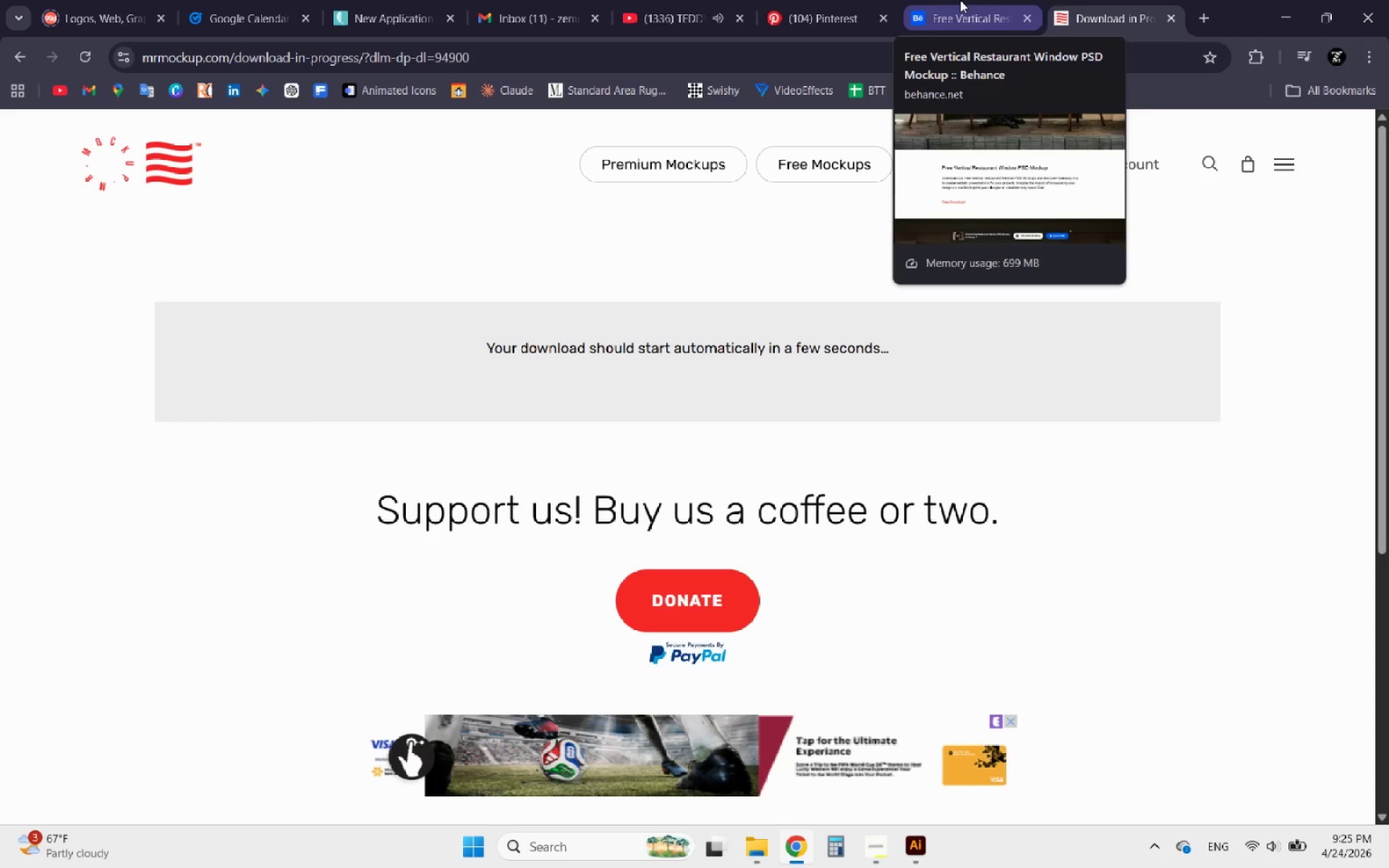 
wait(16.56)
 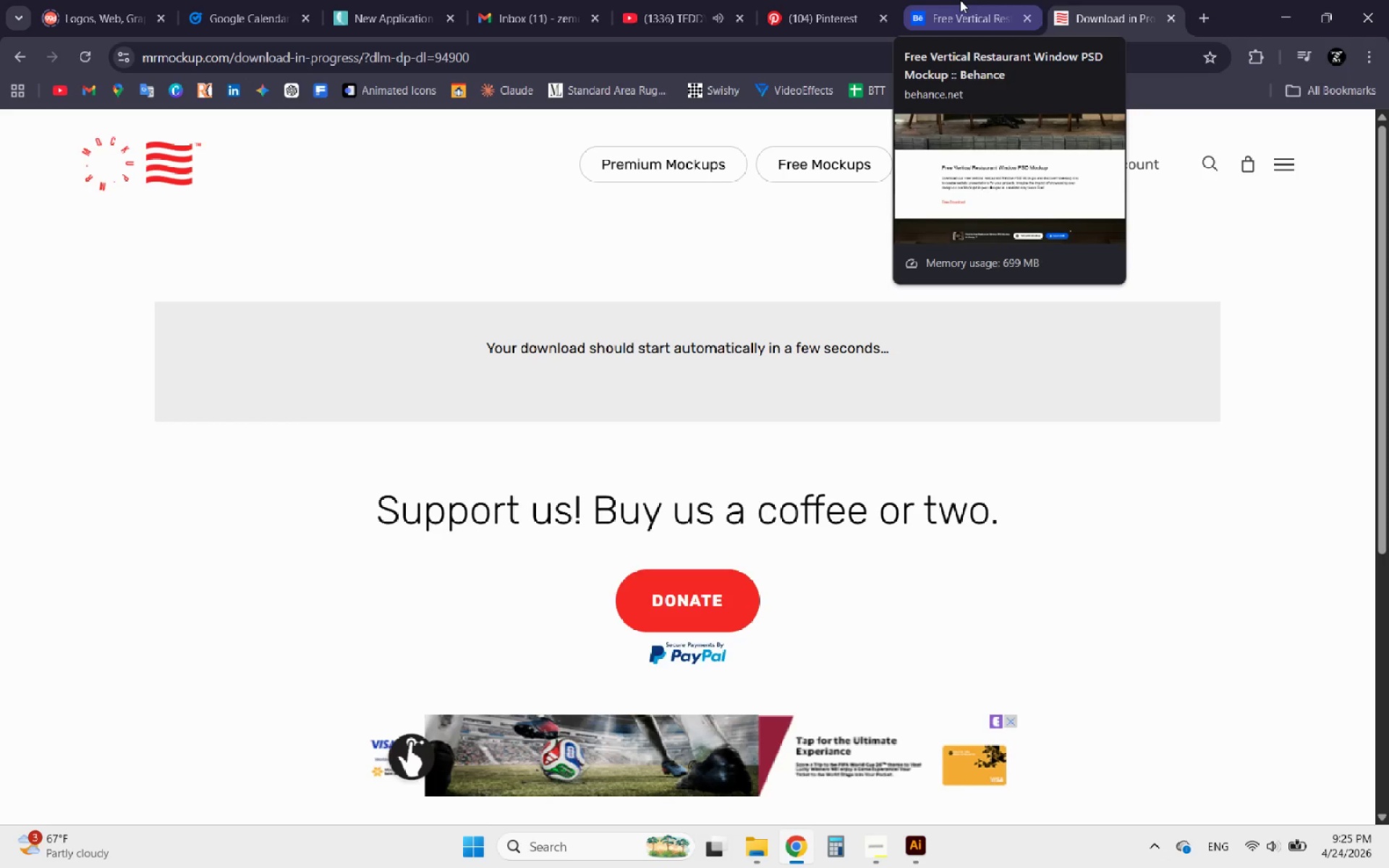 
left_click([960, 2])
 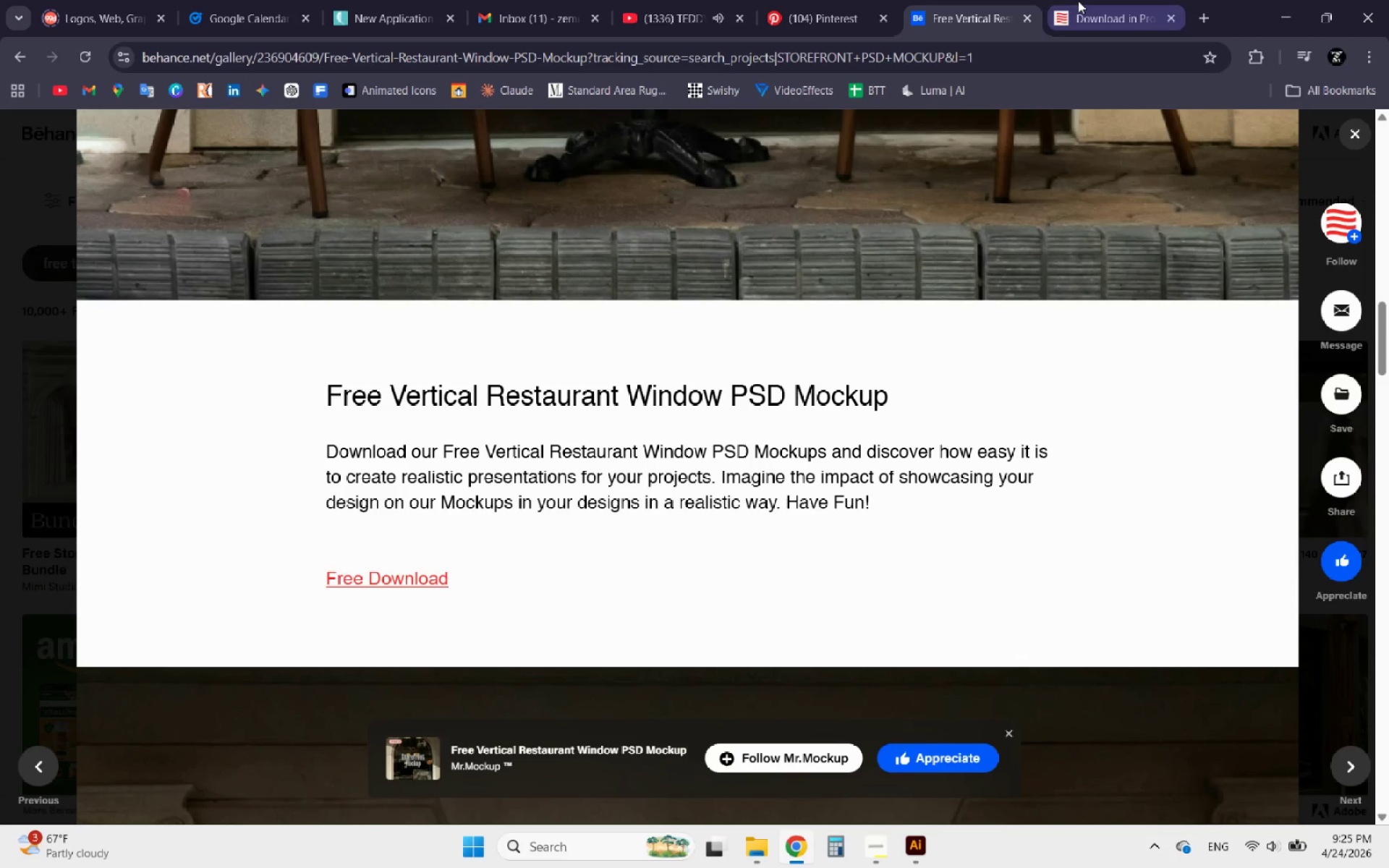 
left_click([1081, 1])
 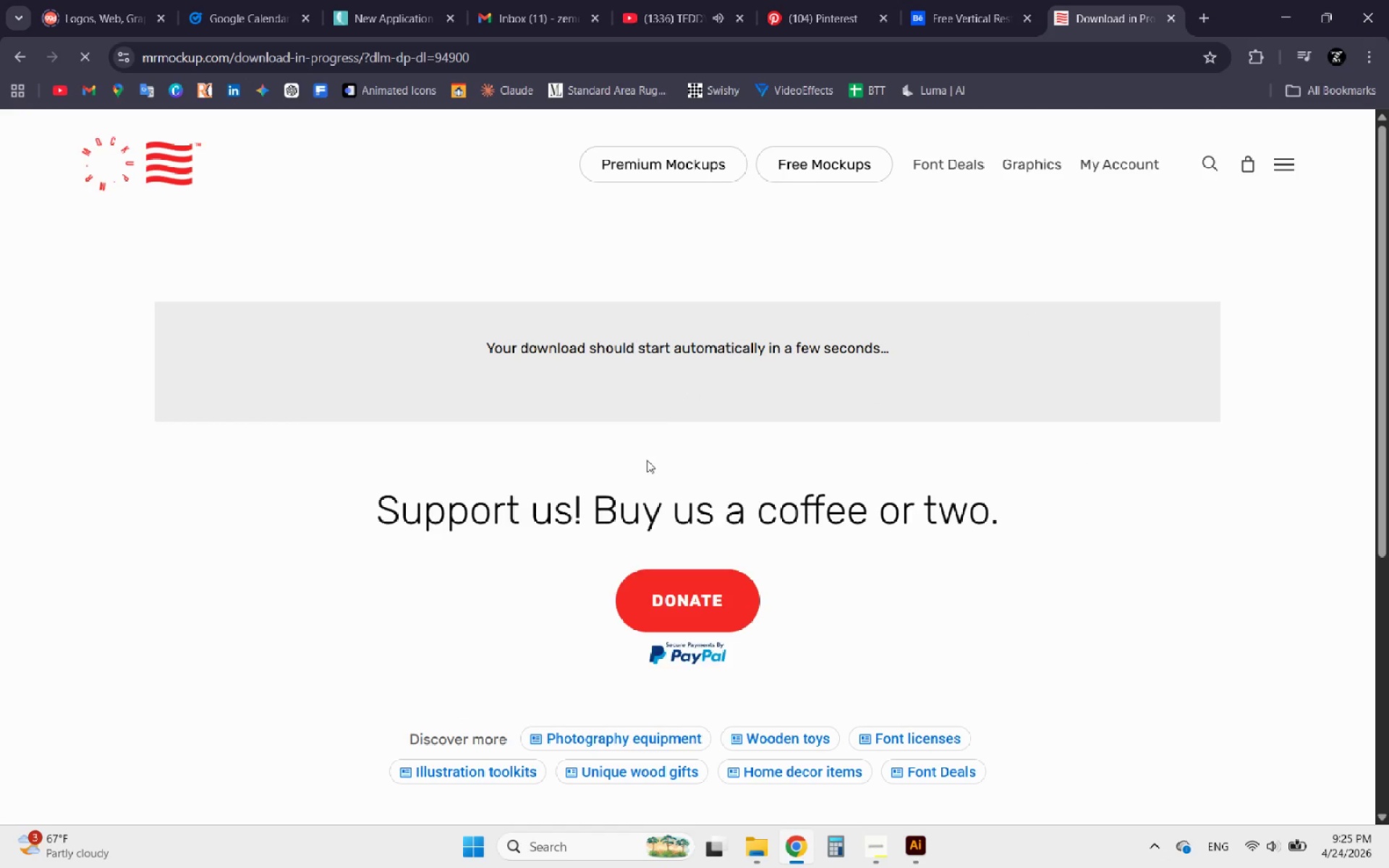 
scroll: coordinate [413, 387], scroll_direction: down, amount: 2.0
 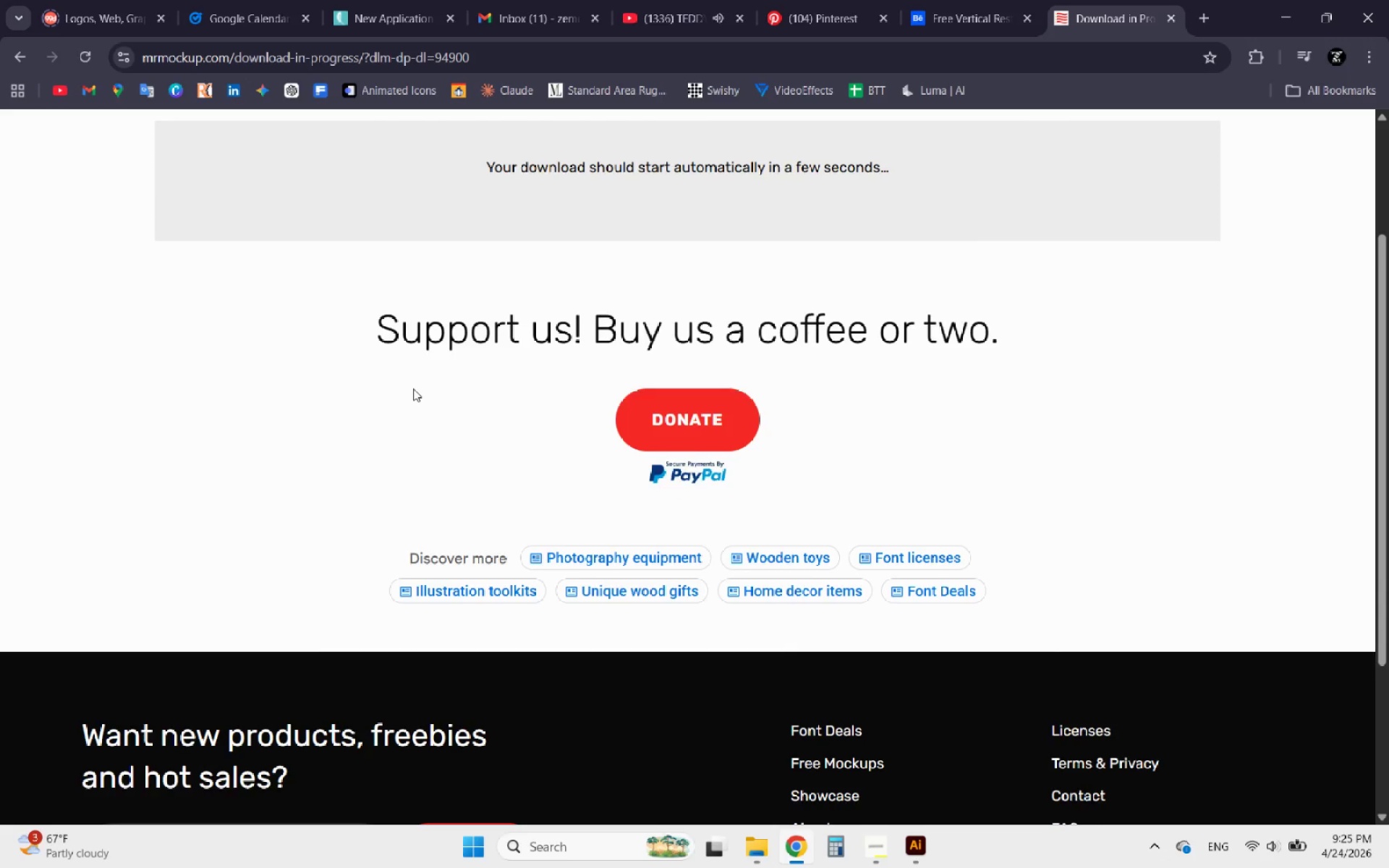 
scroll: coordinate [413, 389], scroll_direction: up, amount: 3.0
 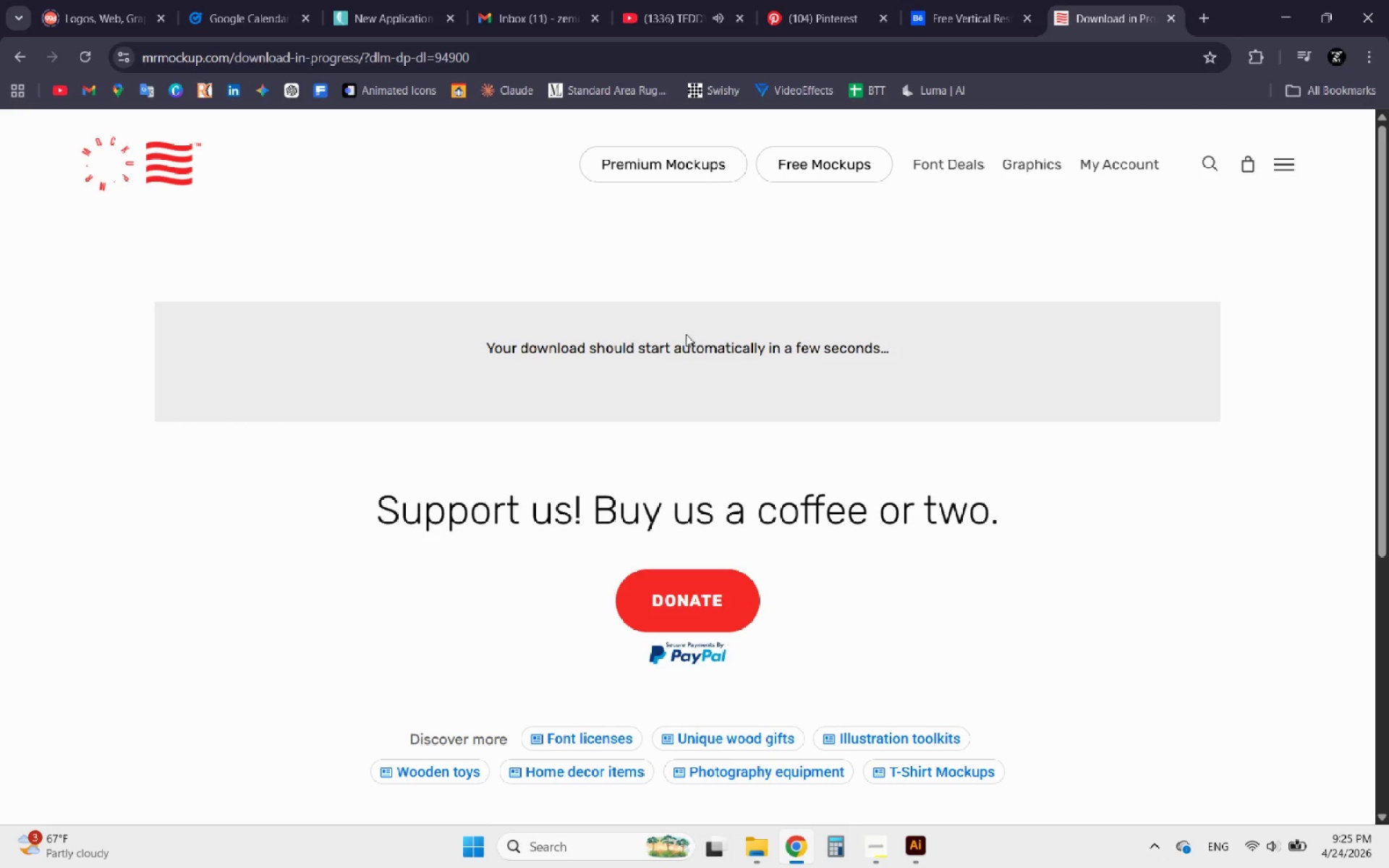 
wait(7.61)
 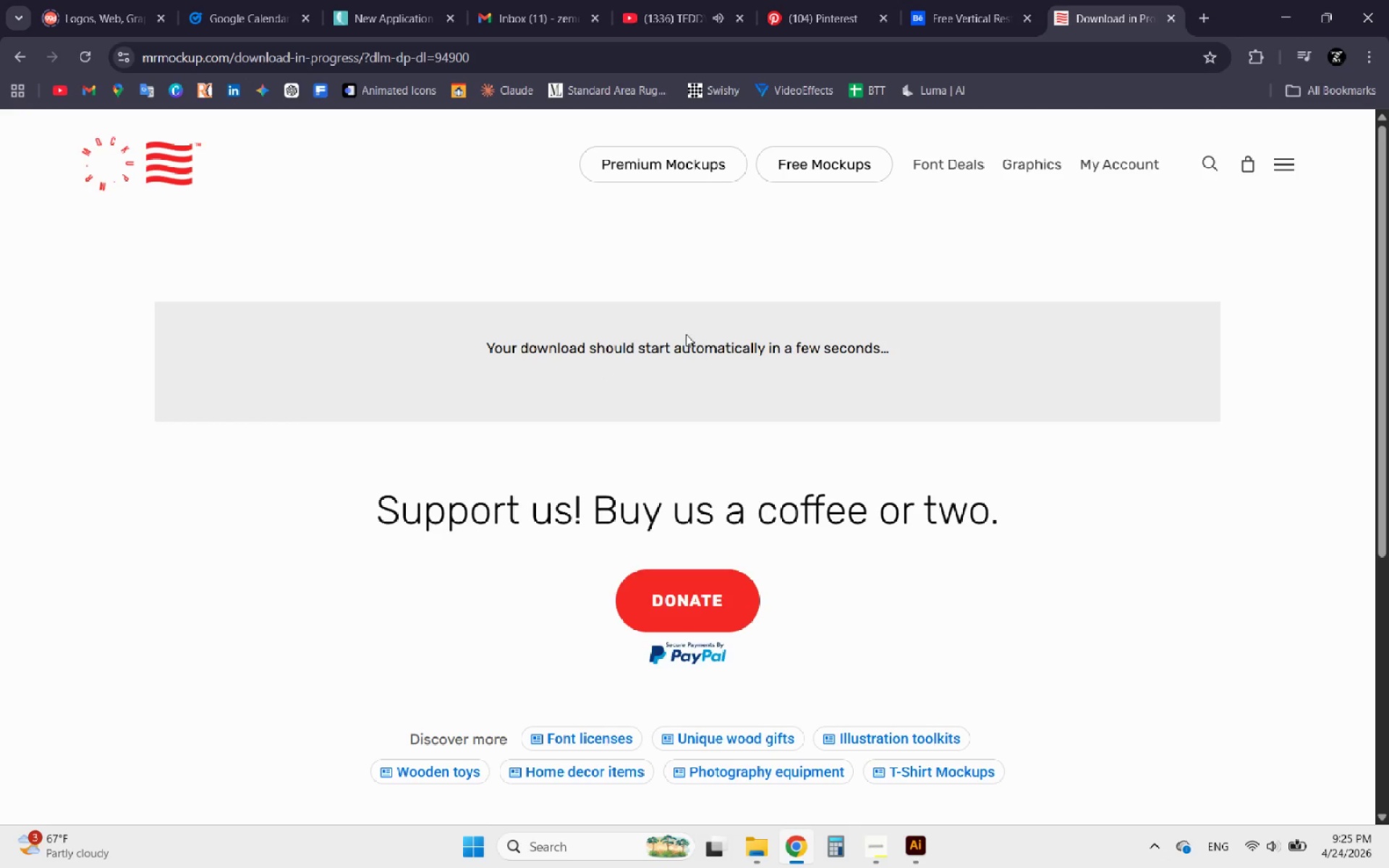 
left_click([213, 129])
 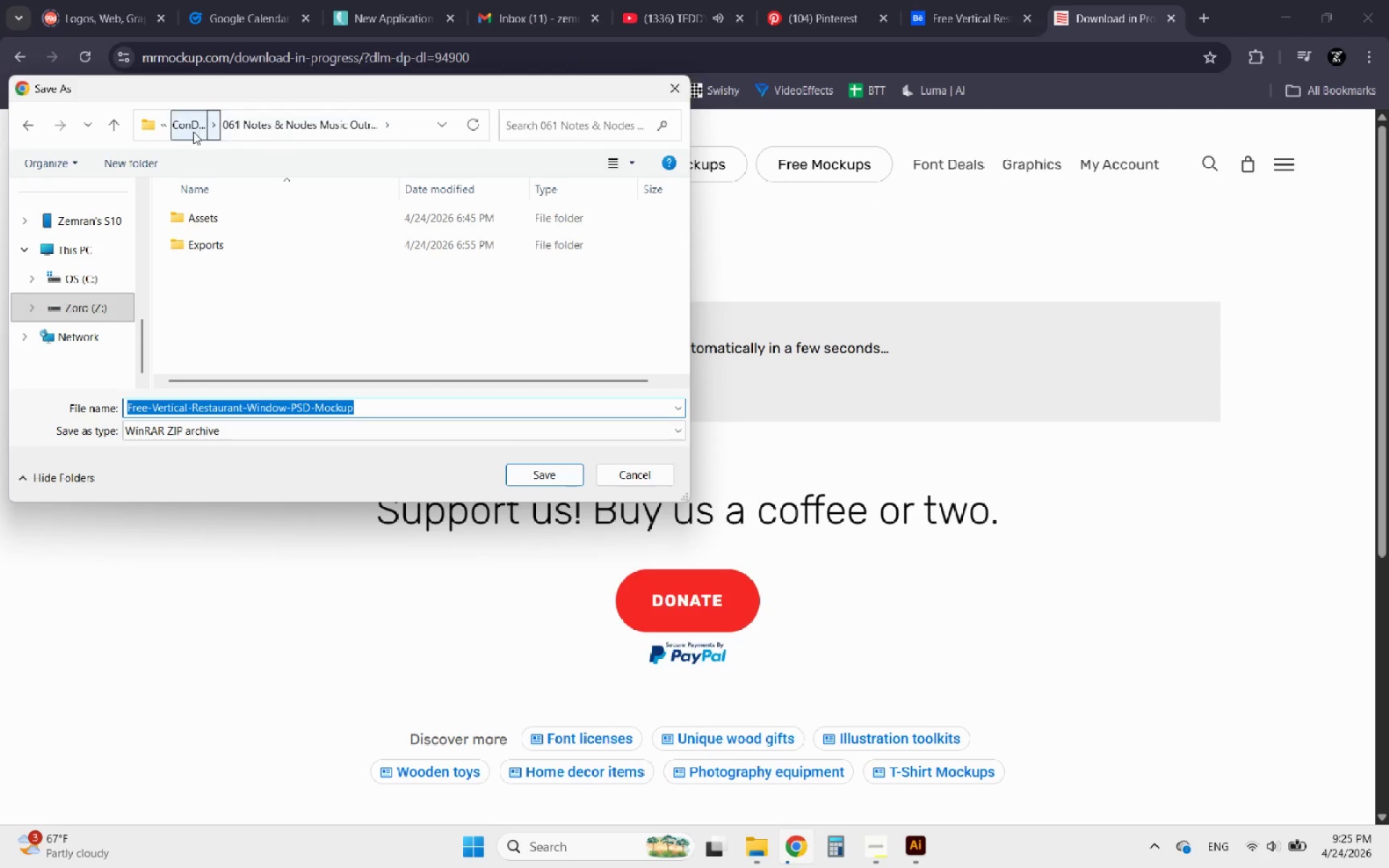 
left_click([190, 131])
 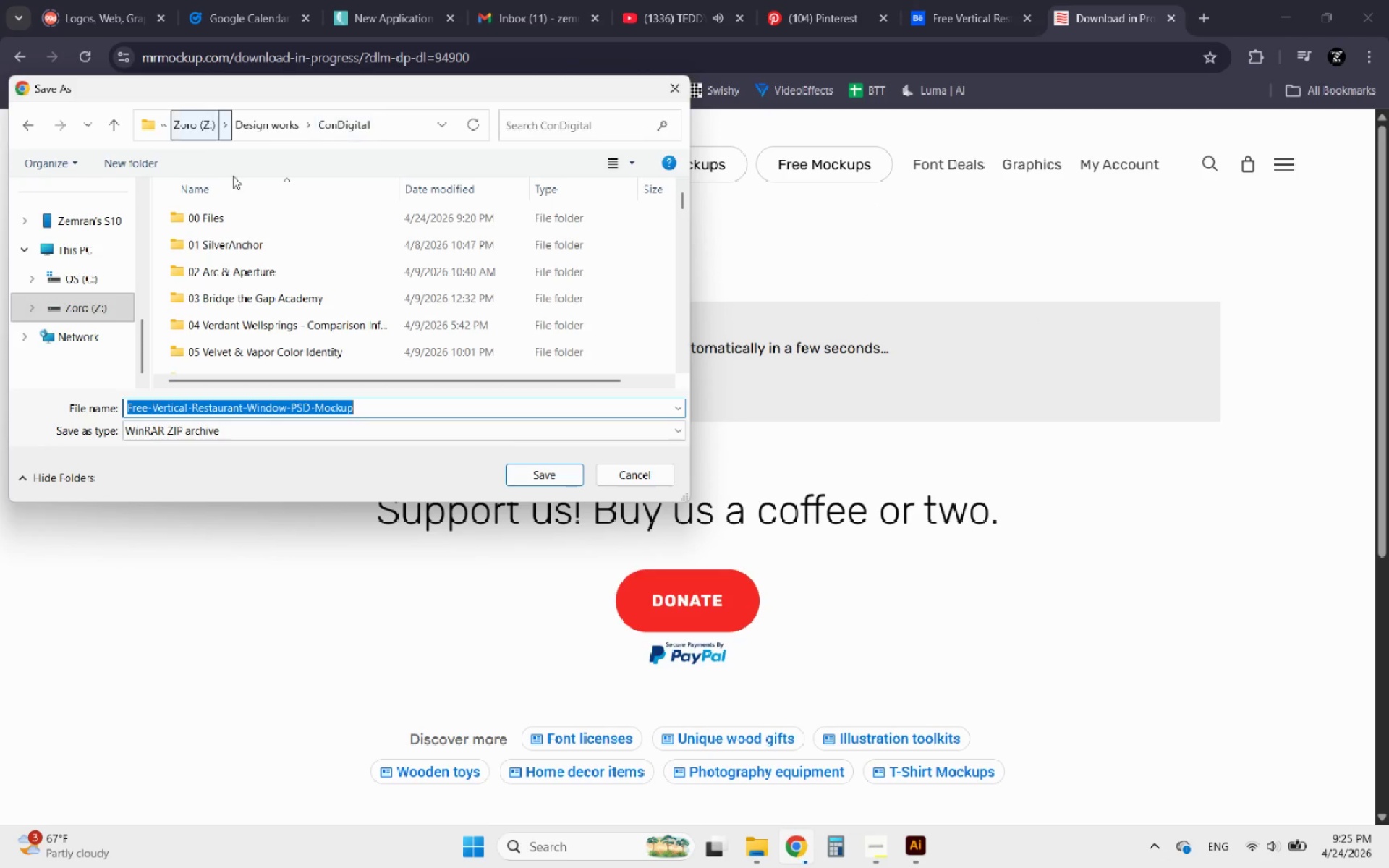 
scroll: coordinate [278, 279], scroll_direction: down, amount: 31.0
 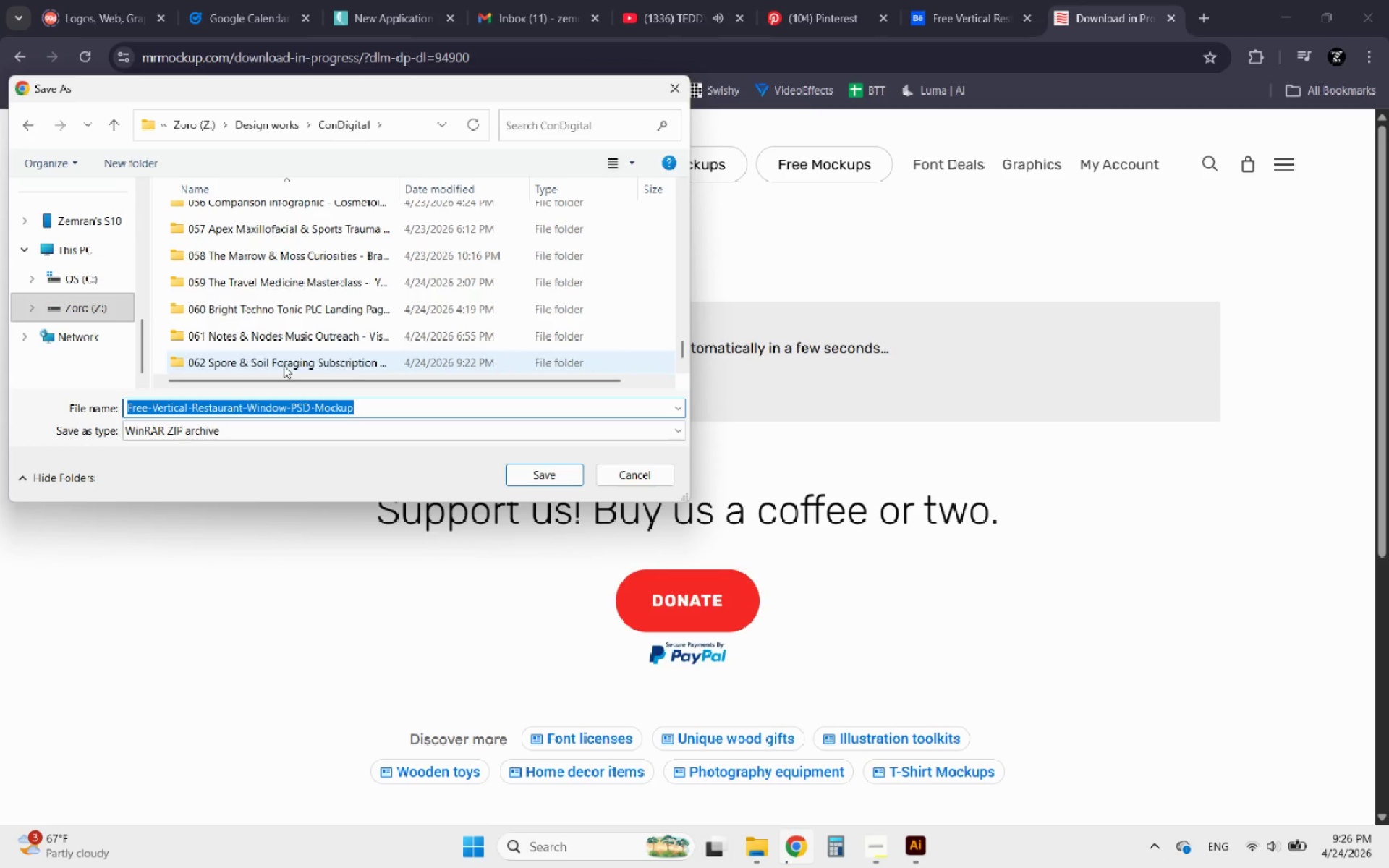 
double_click([284, 365])
 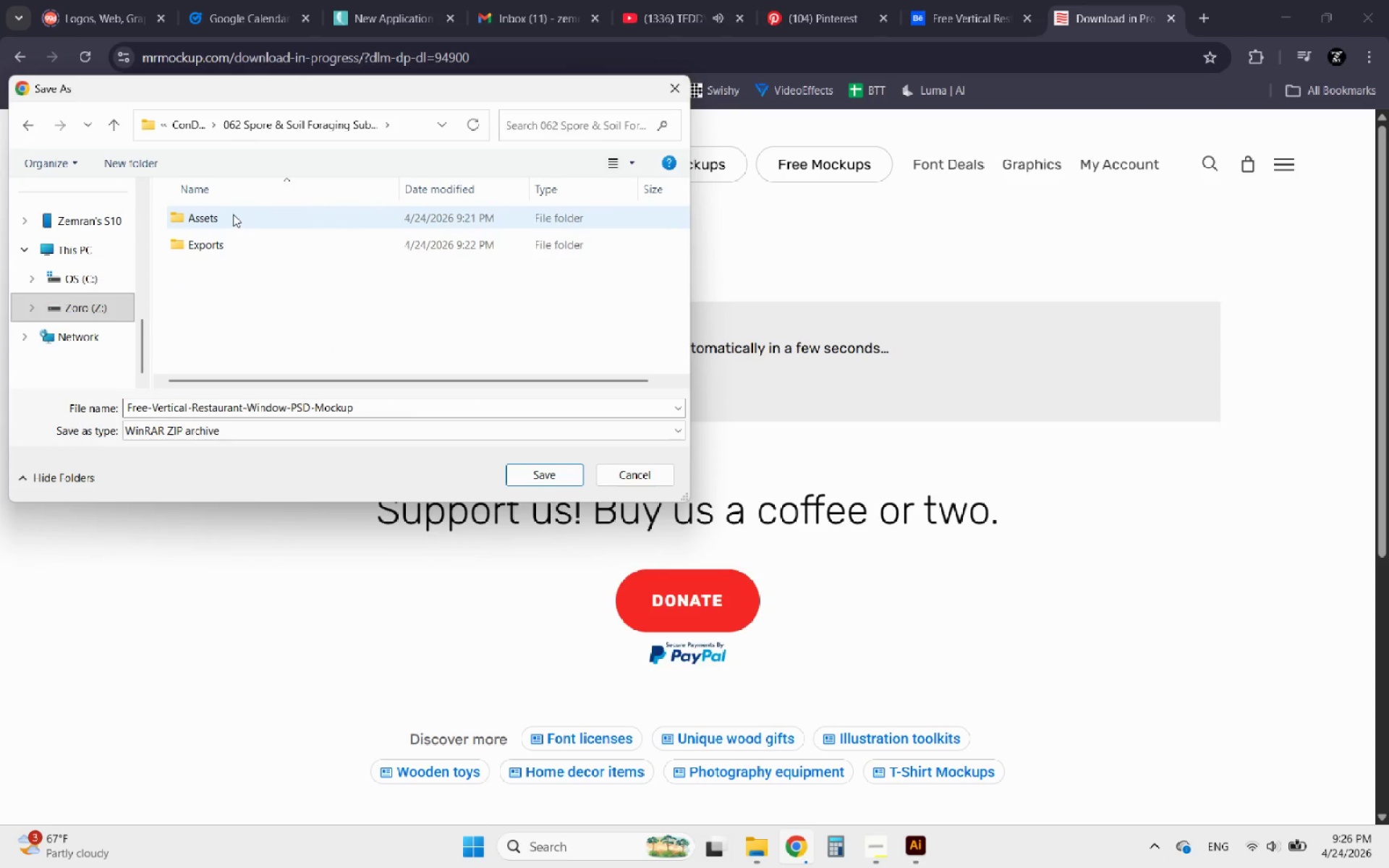 
double_click([233, 214])
 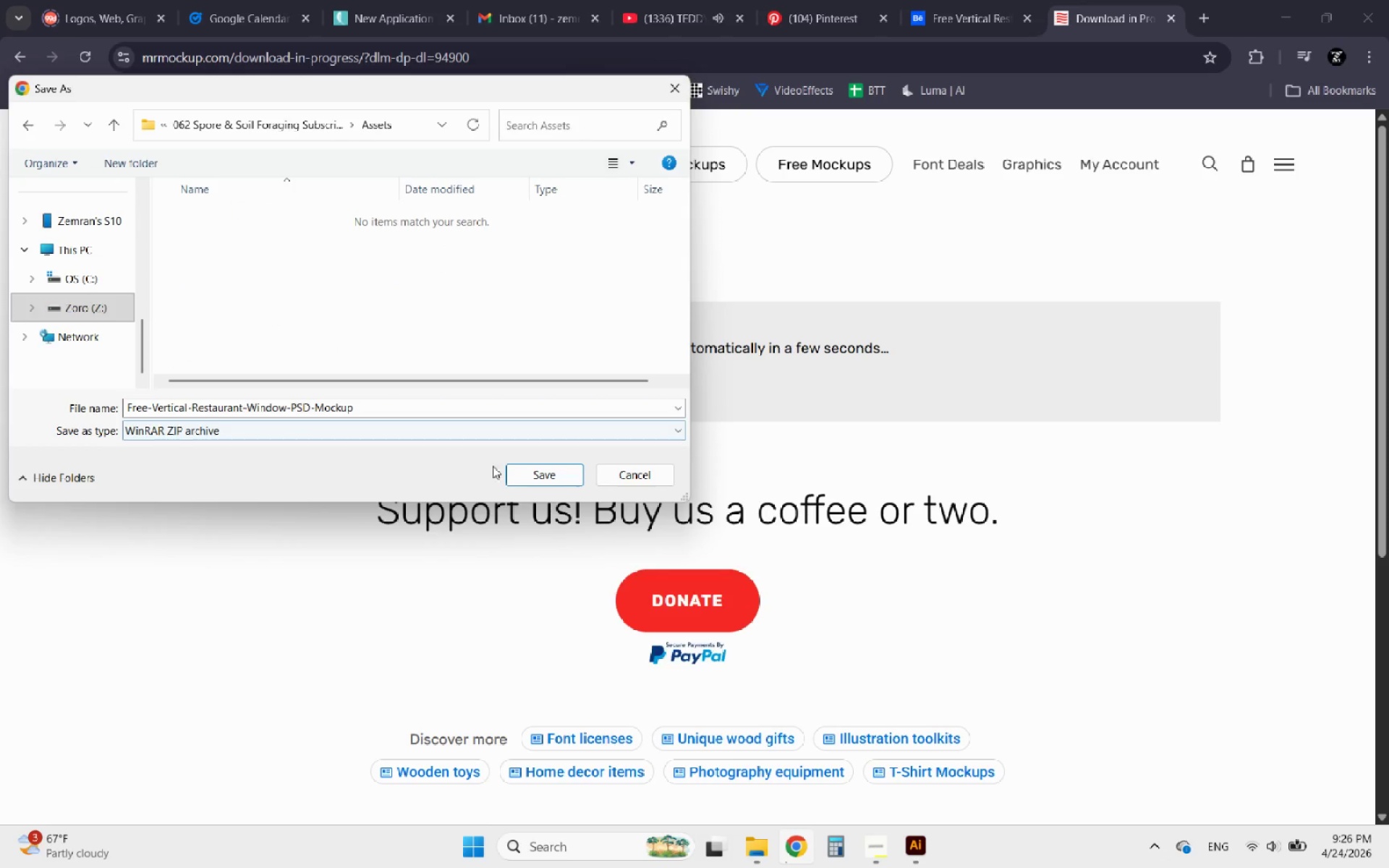 
left_click([545, 474])
 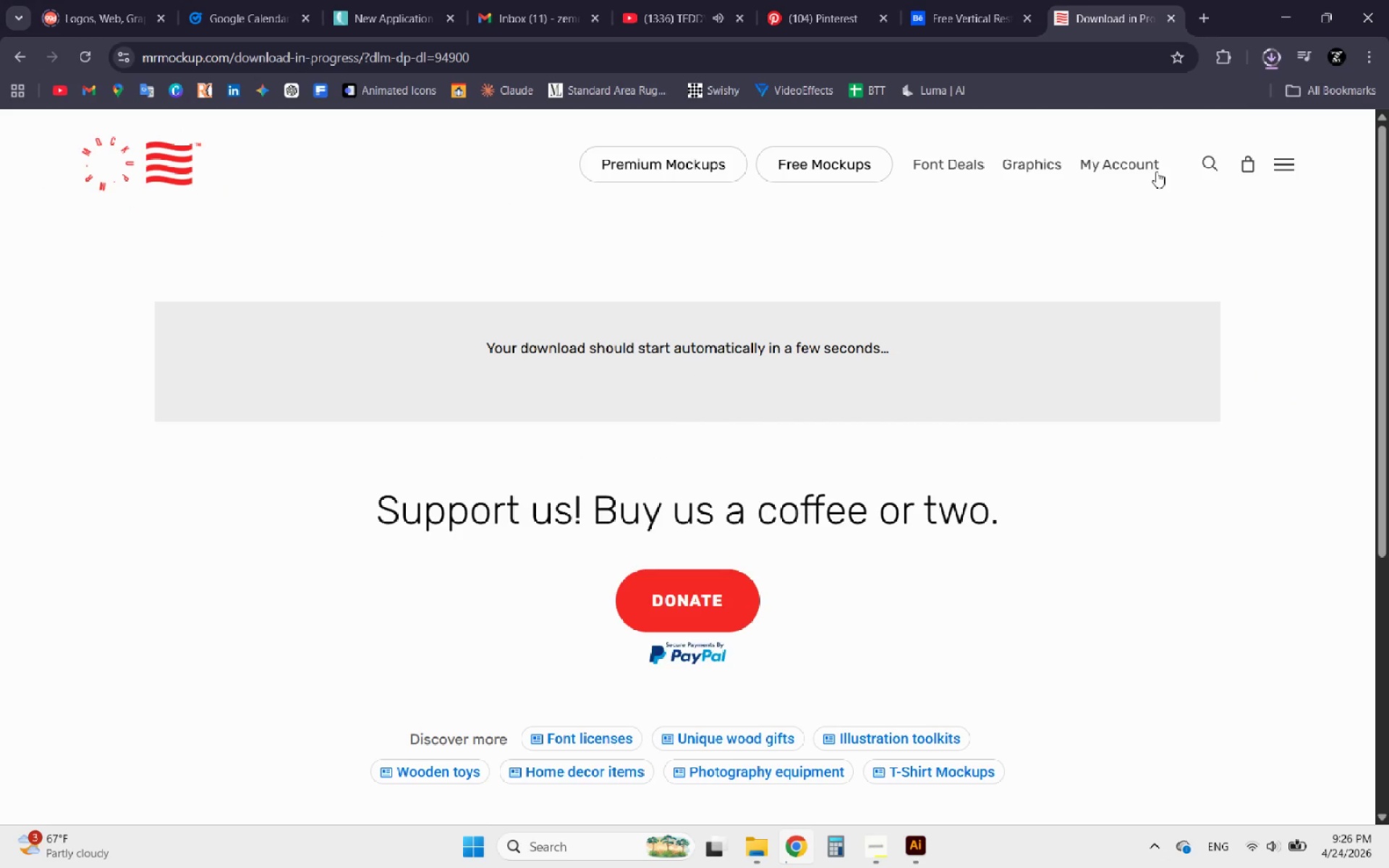 
left_click([1273, 56])
 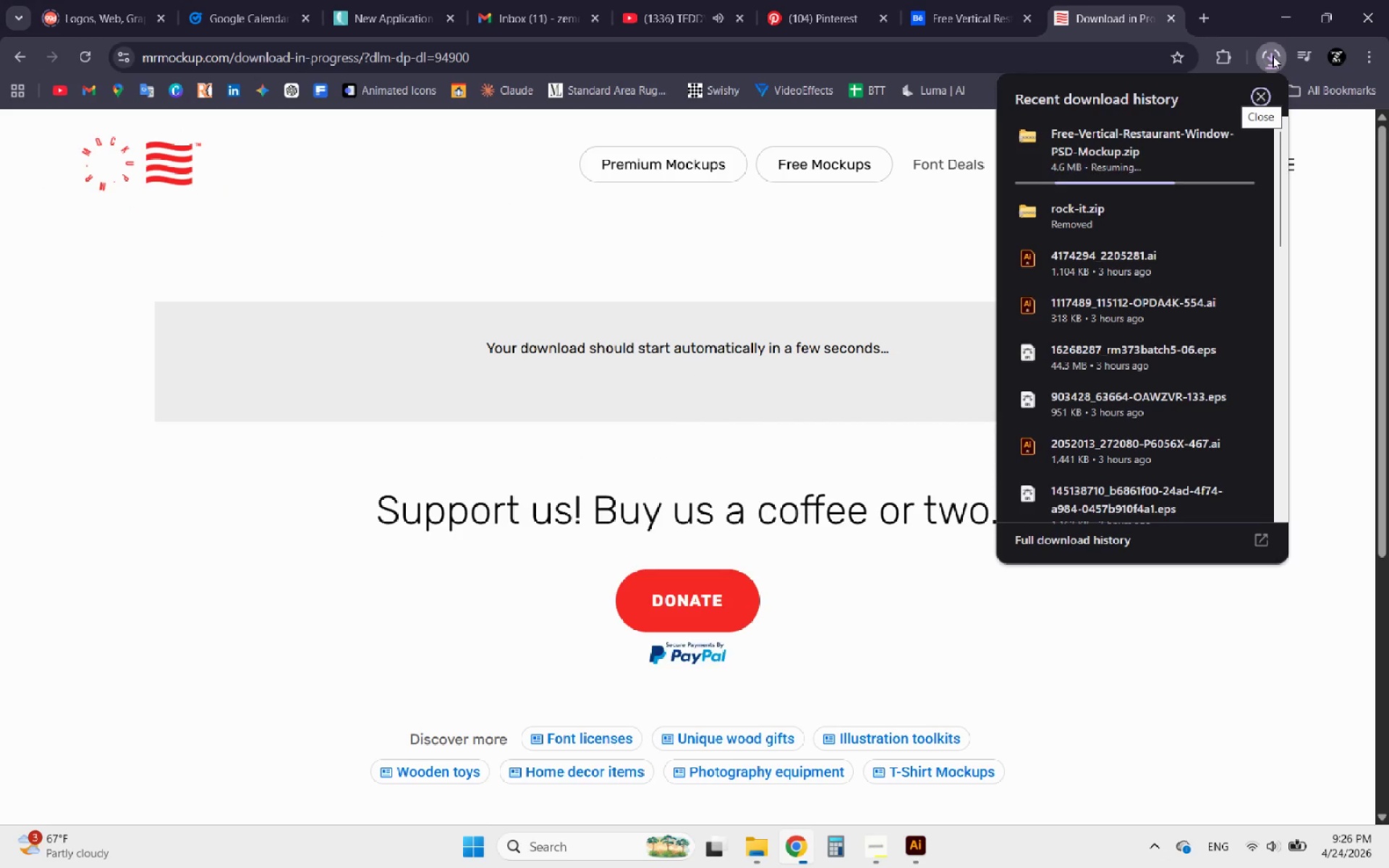 
left_click([1273, 56])
 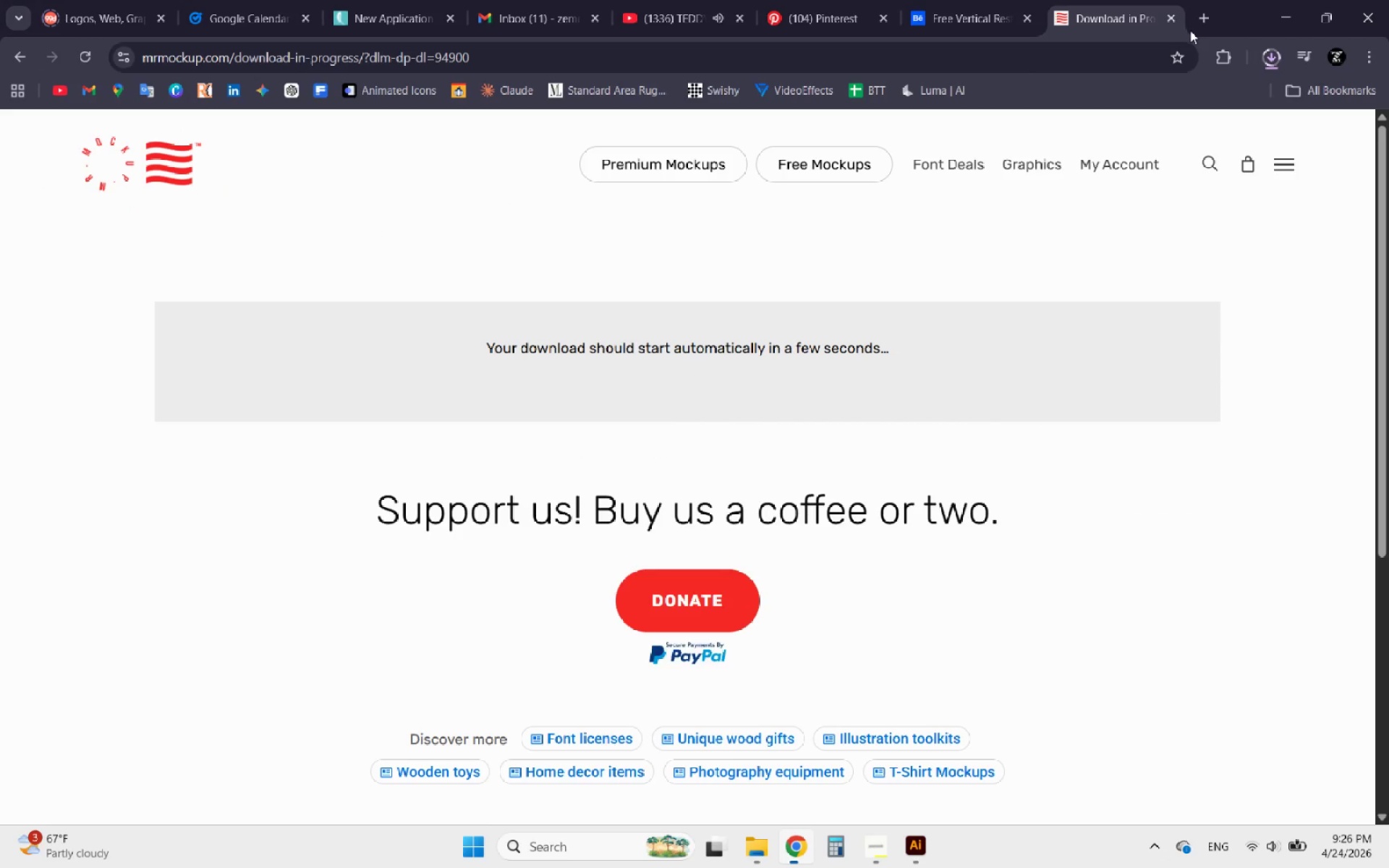 
left_click([1173, 19])
 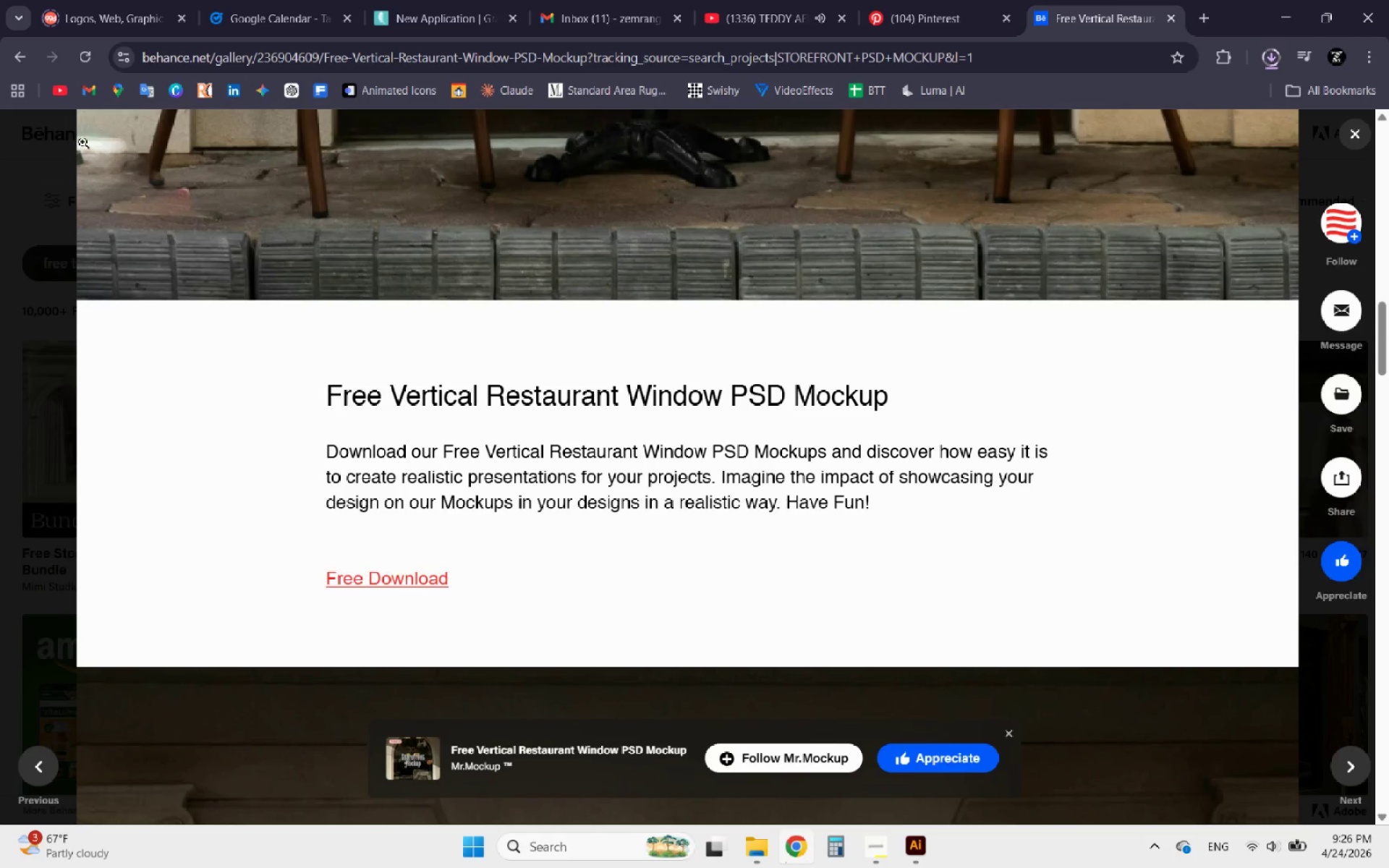 
left_click([54, 142])
 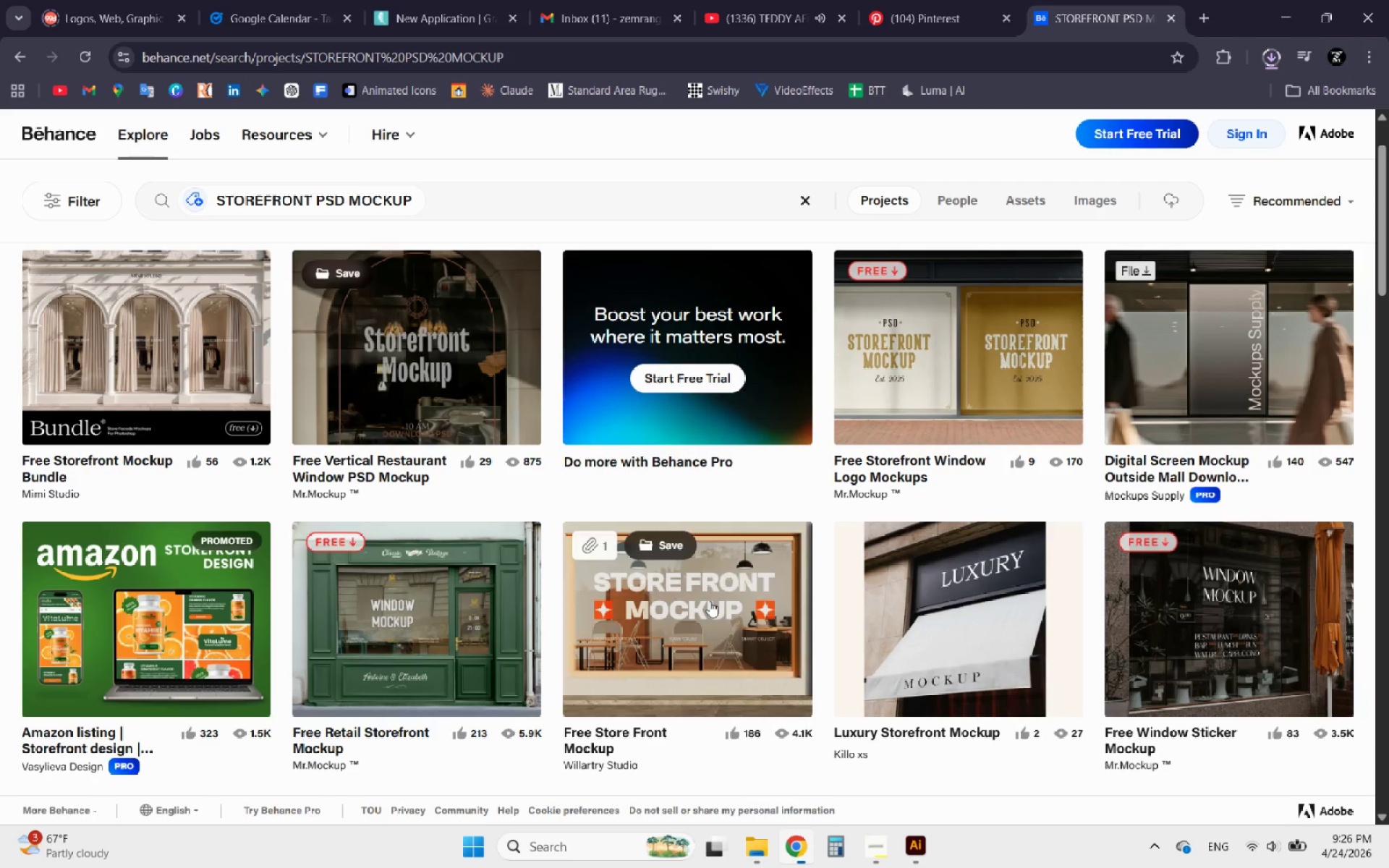 
mouse_move([1149, 640])
 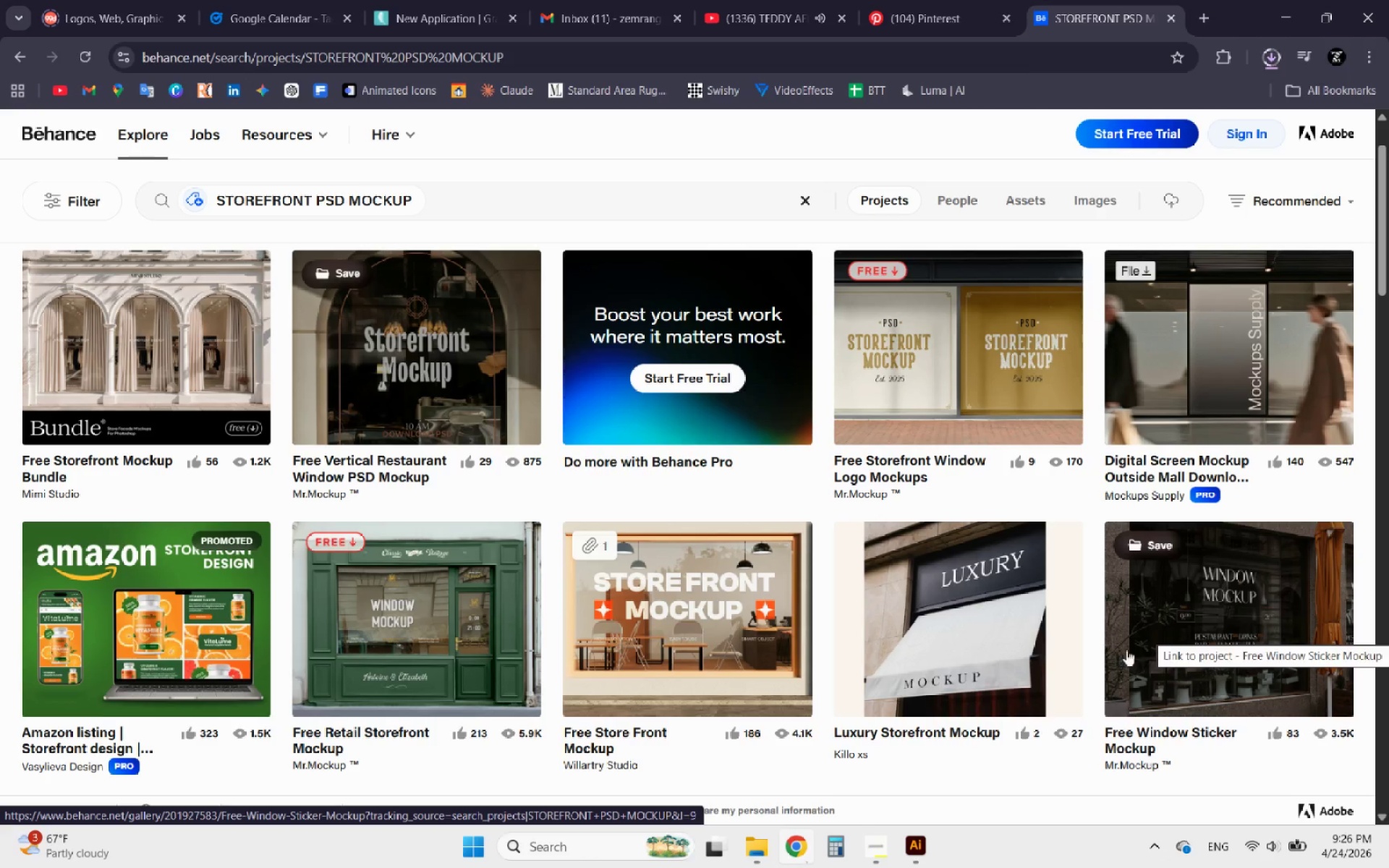 
scroll: coordinate [747, 607], scroll_direction: down, amount: 5.0
 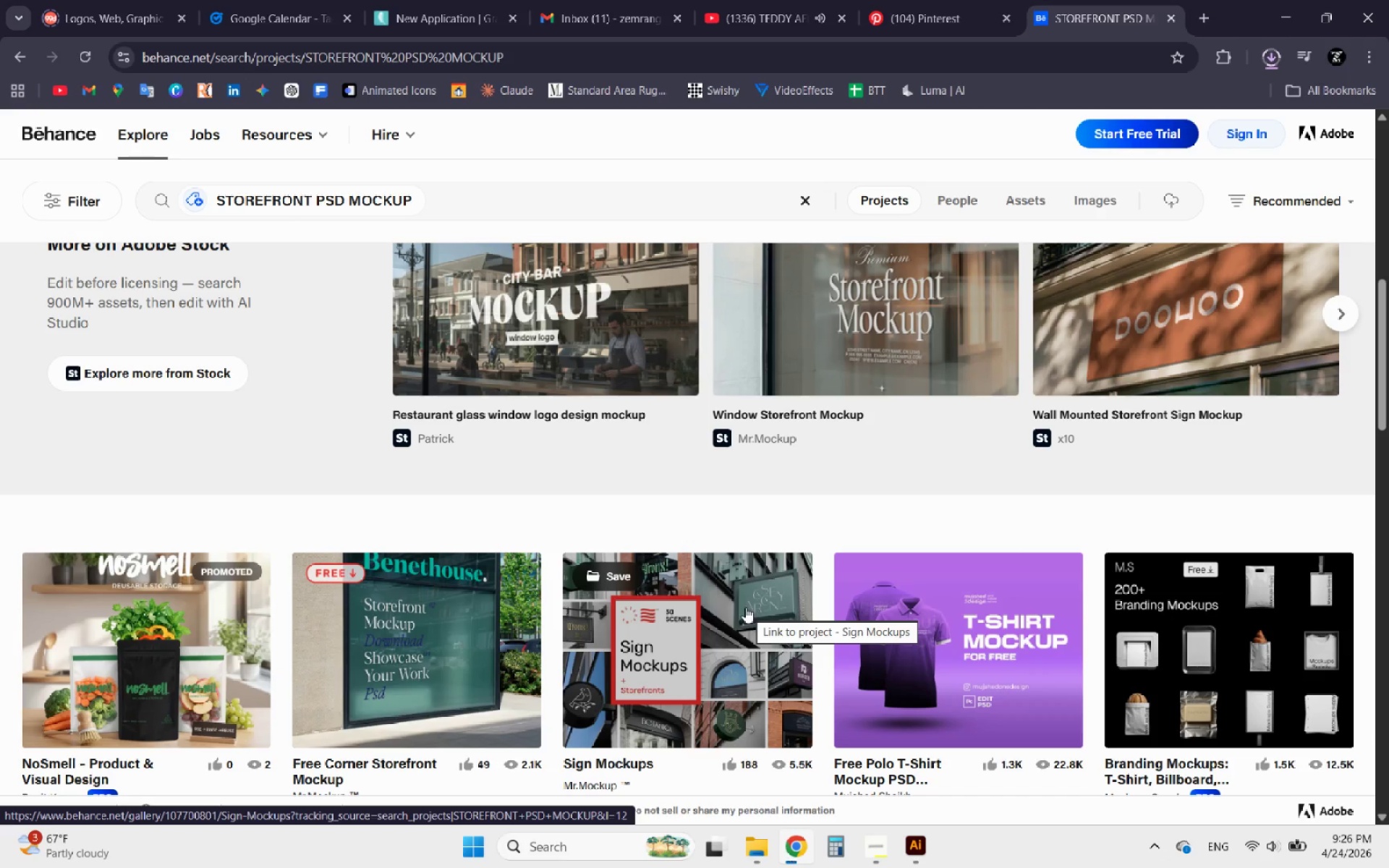 
scroll: coordinate [726, 638], scroll_direction: up, amount: 2.0
 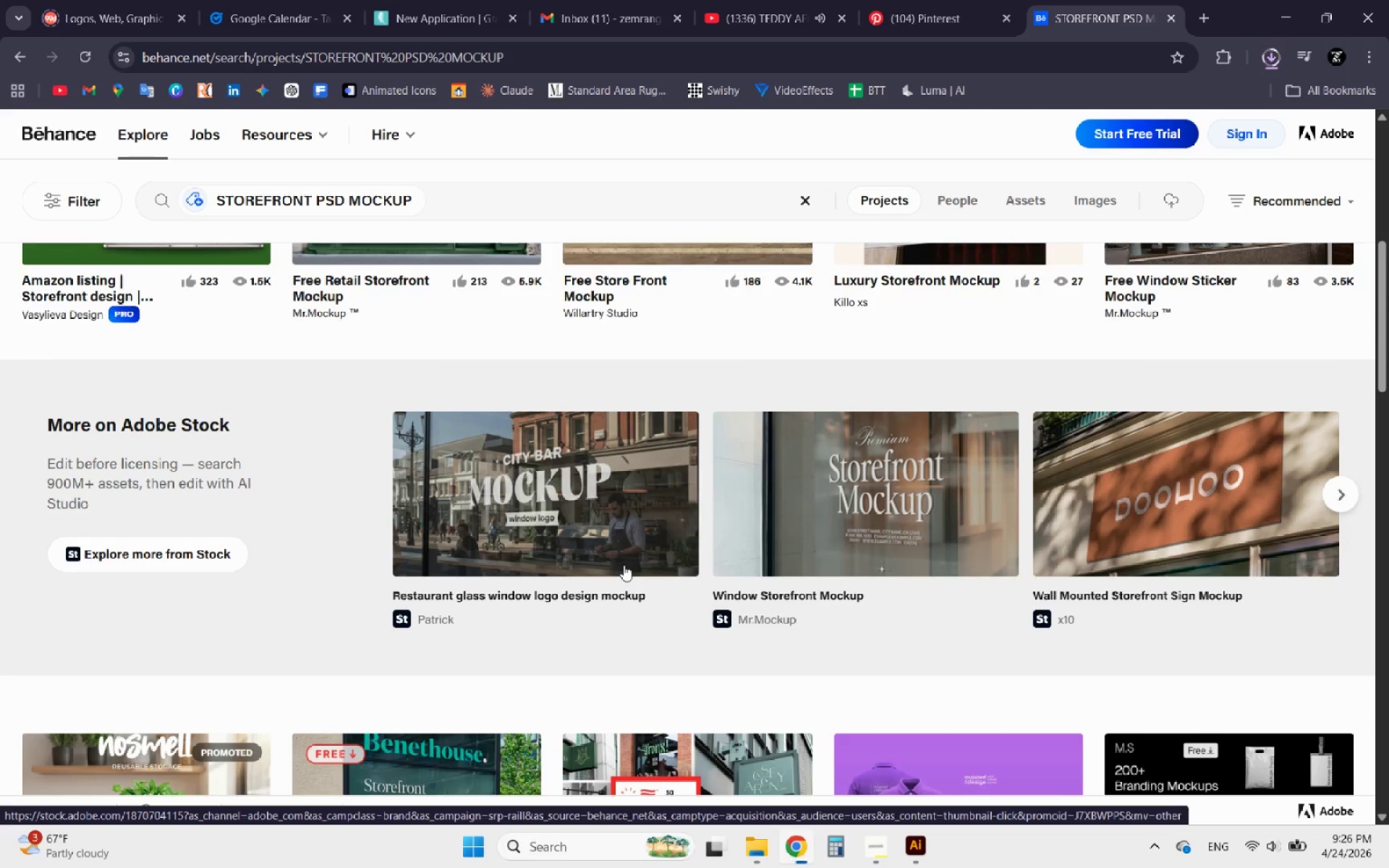 
left_click([598, 538])
 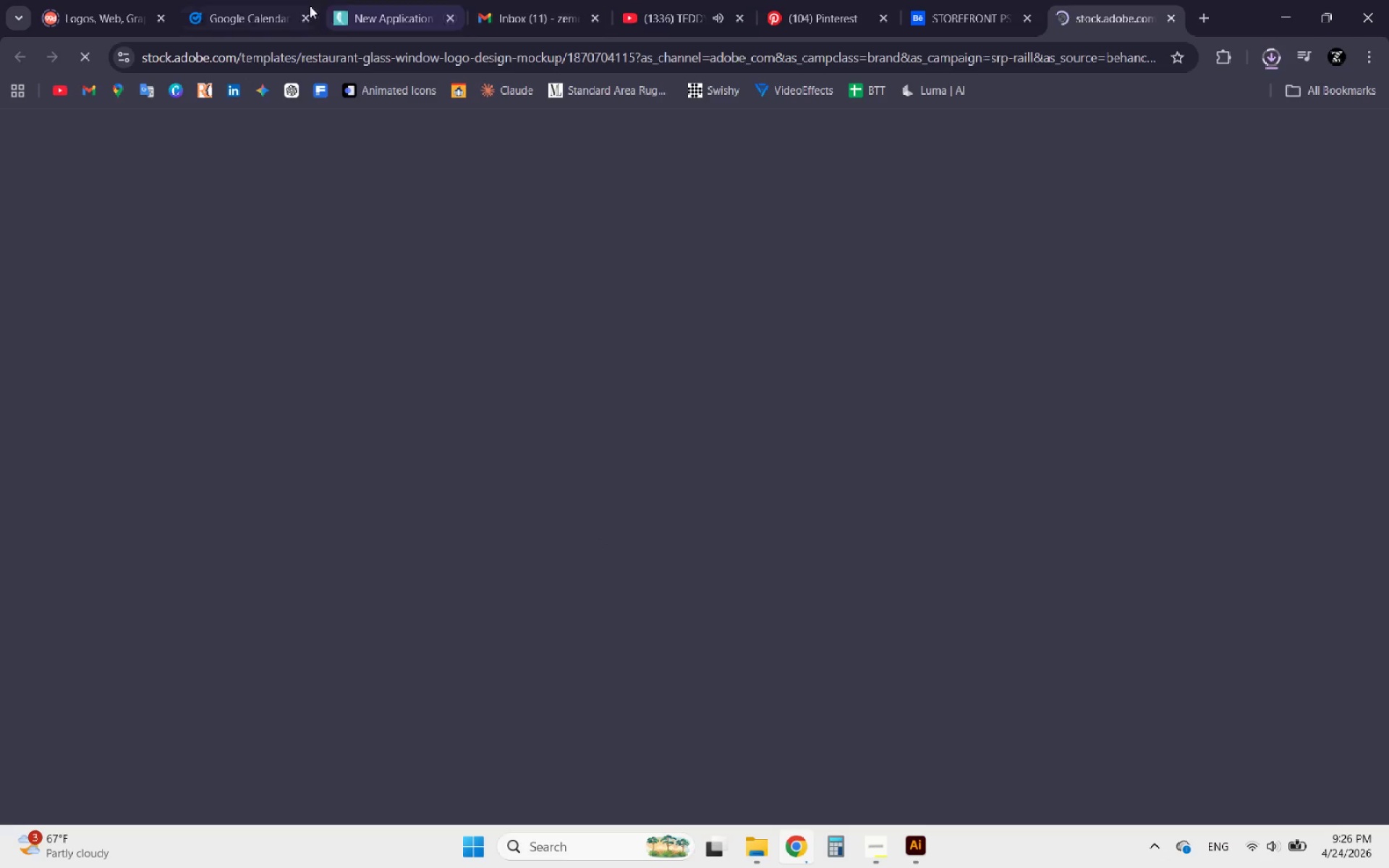 
left_click([17, 58])
 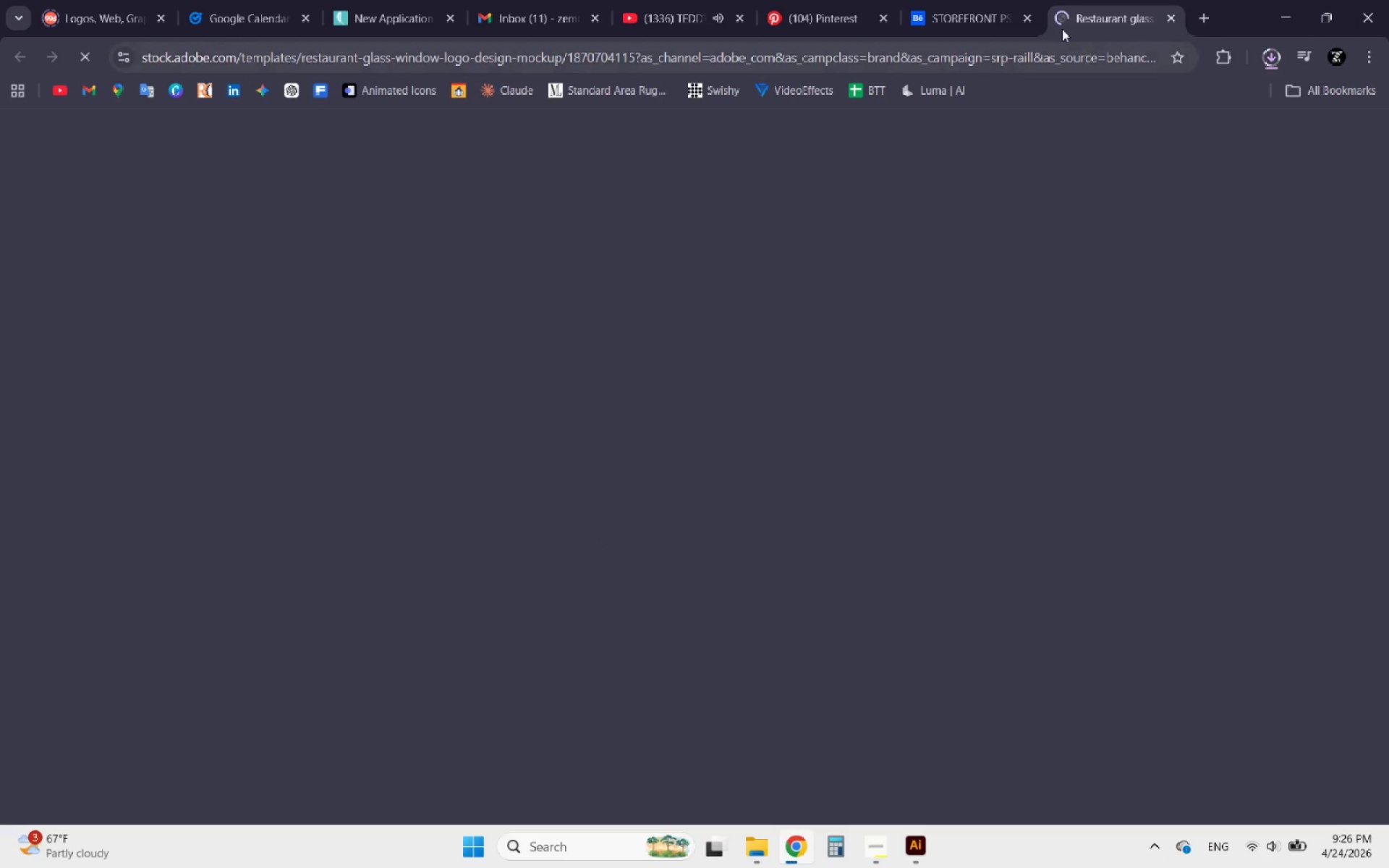 
left_click([980, 0])
 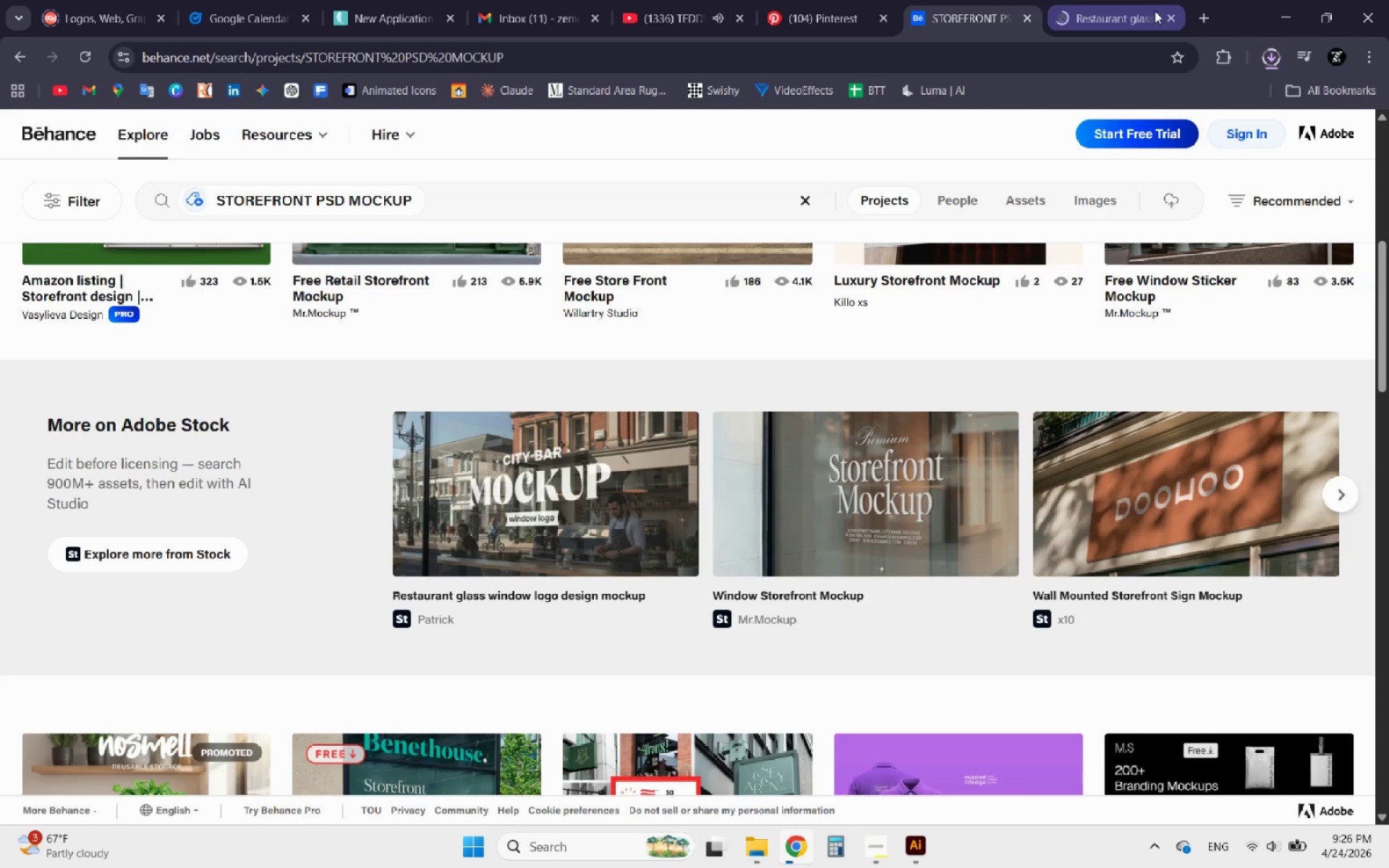 
left_click([1169, 12])
 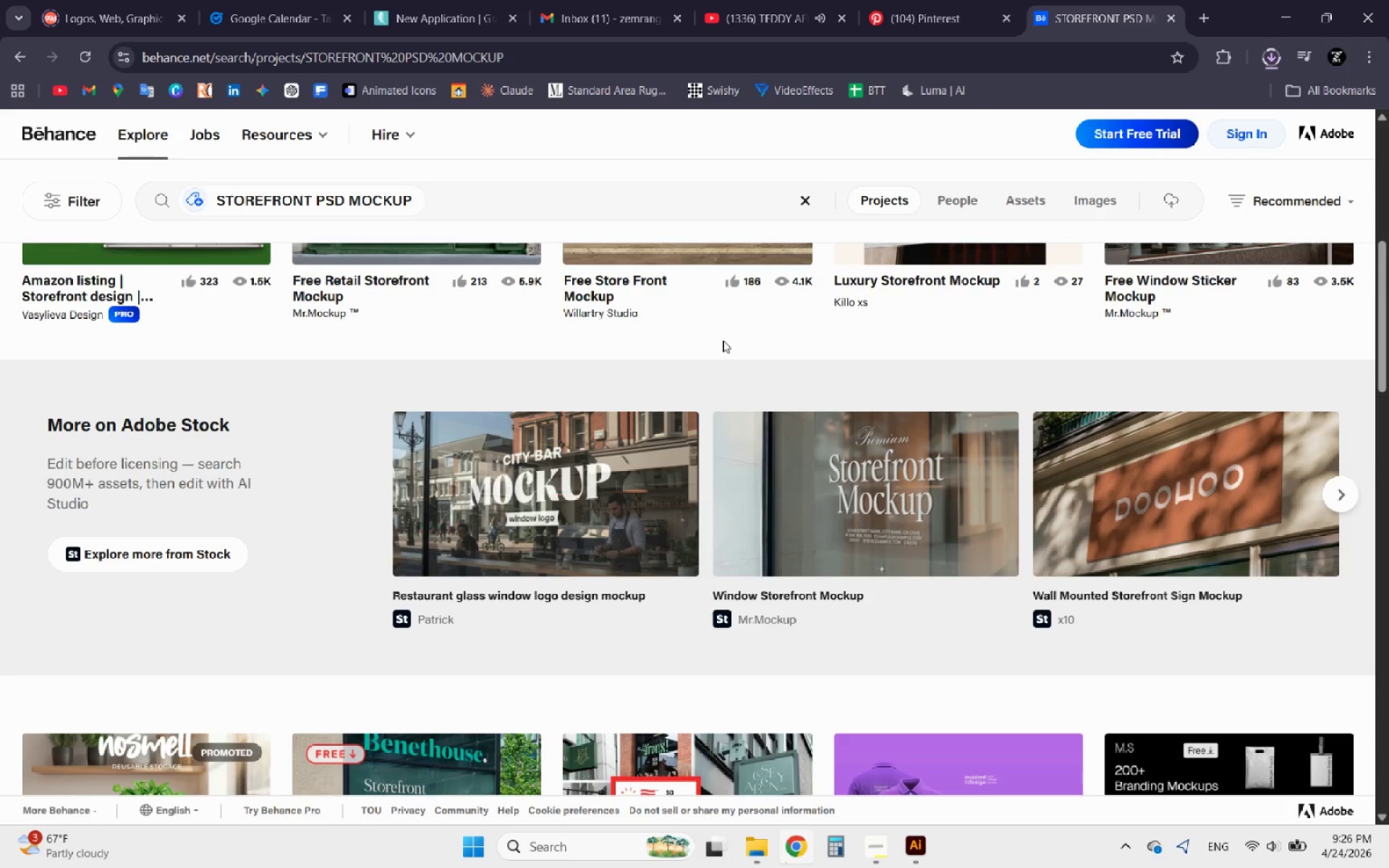 
scroll: coordinate [712, 344], scroll_direction: down, amount: 5.0
 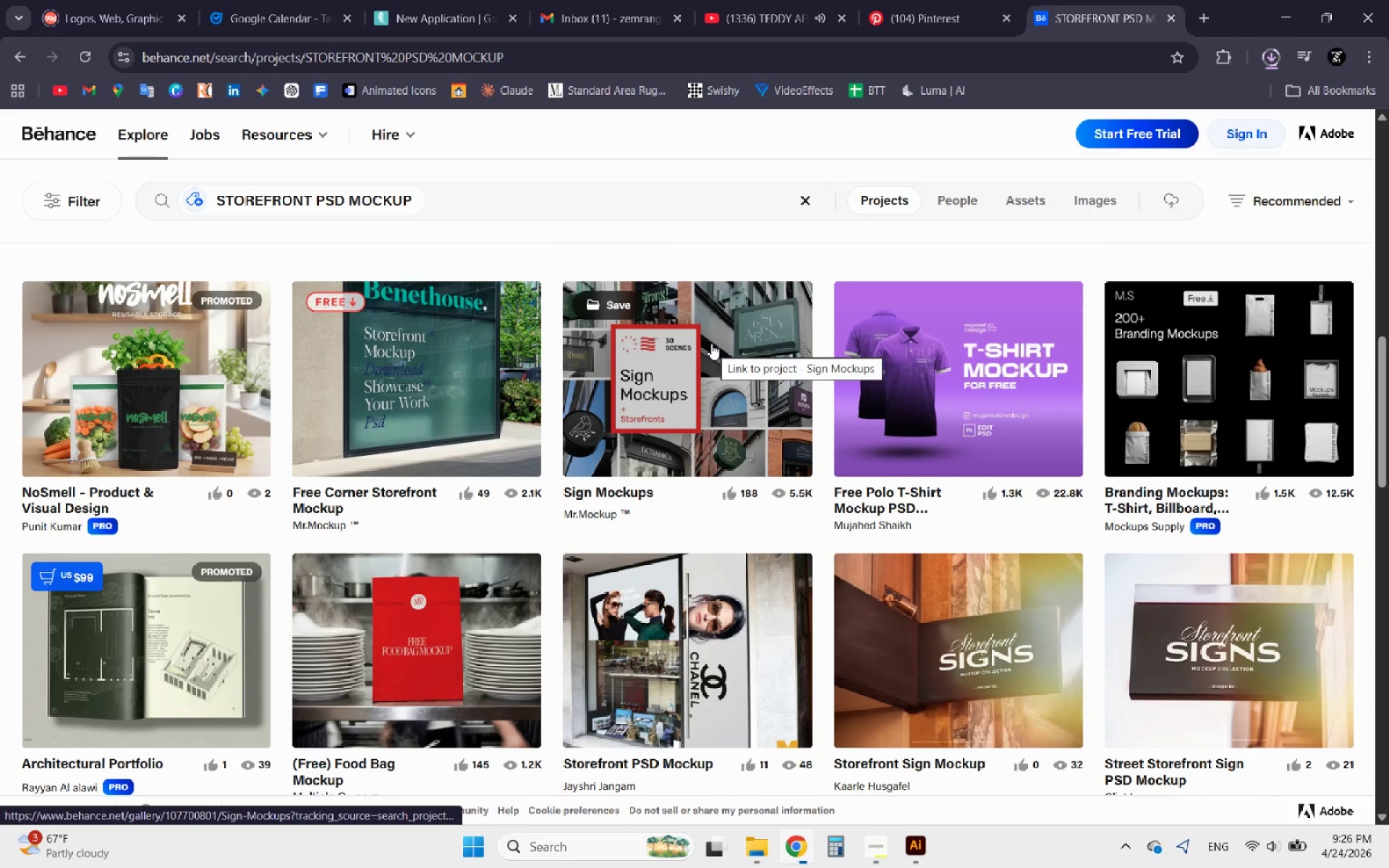 
scroll: coordinate [741, 555], scroll_direction: up, amount: 8.0
 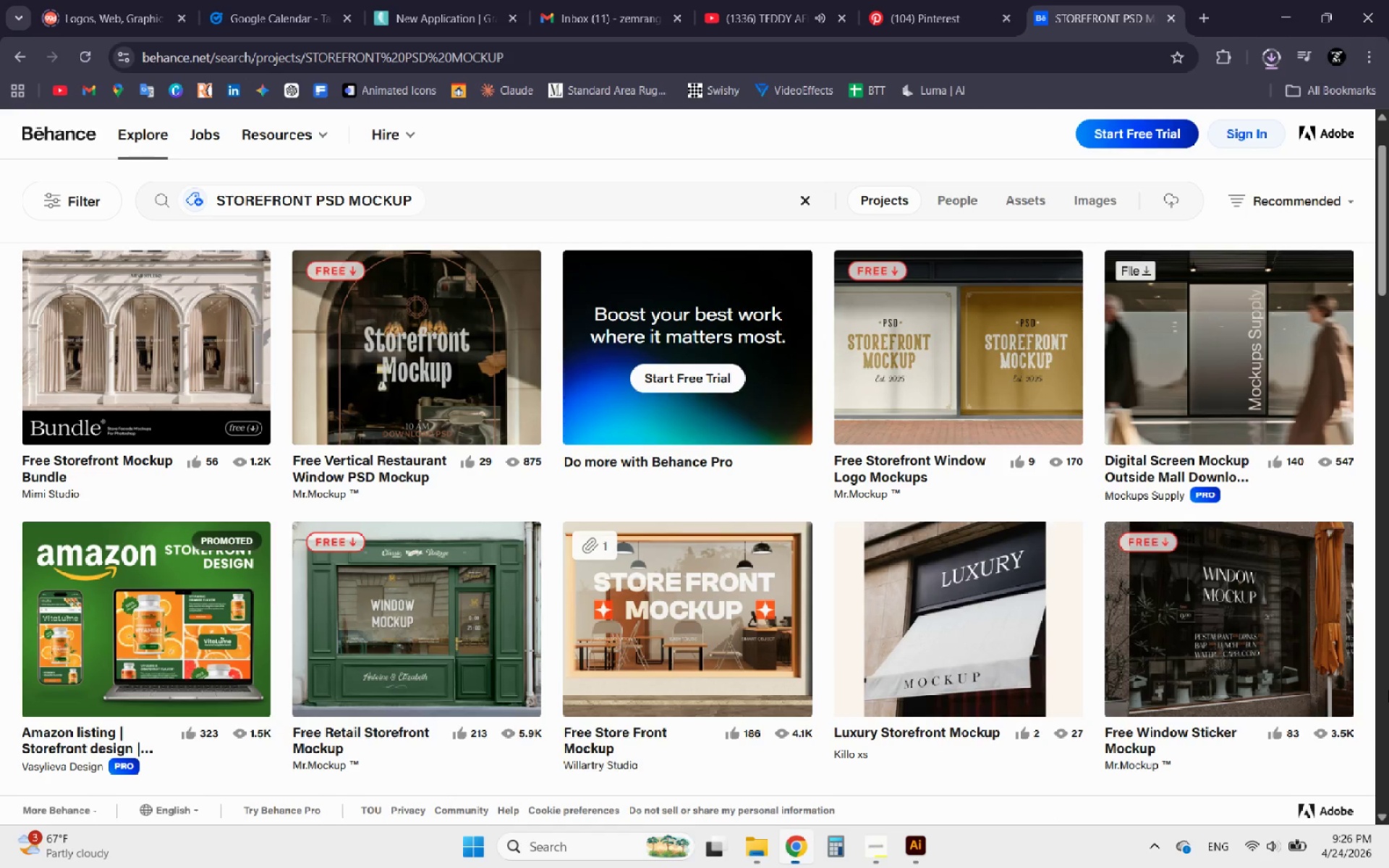 
left_click([1296, 656])
 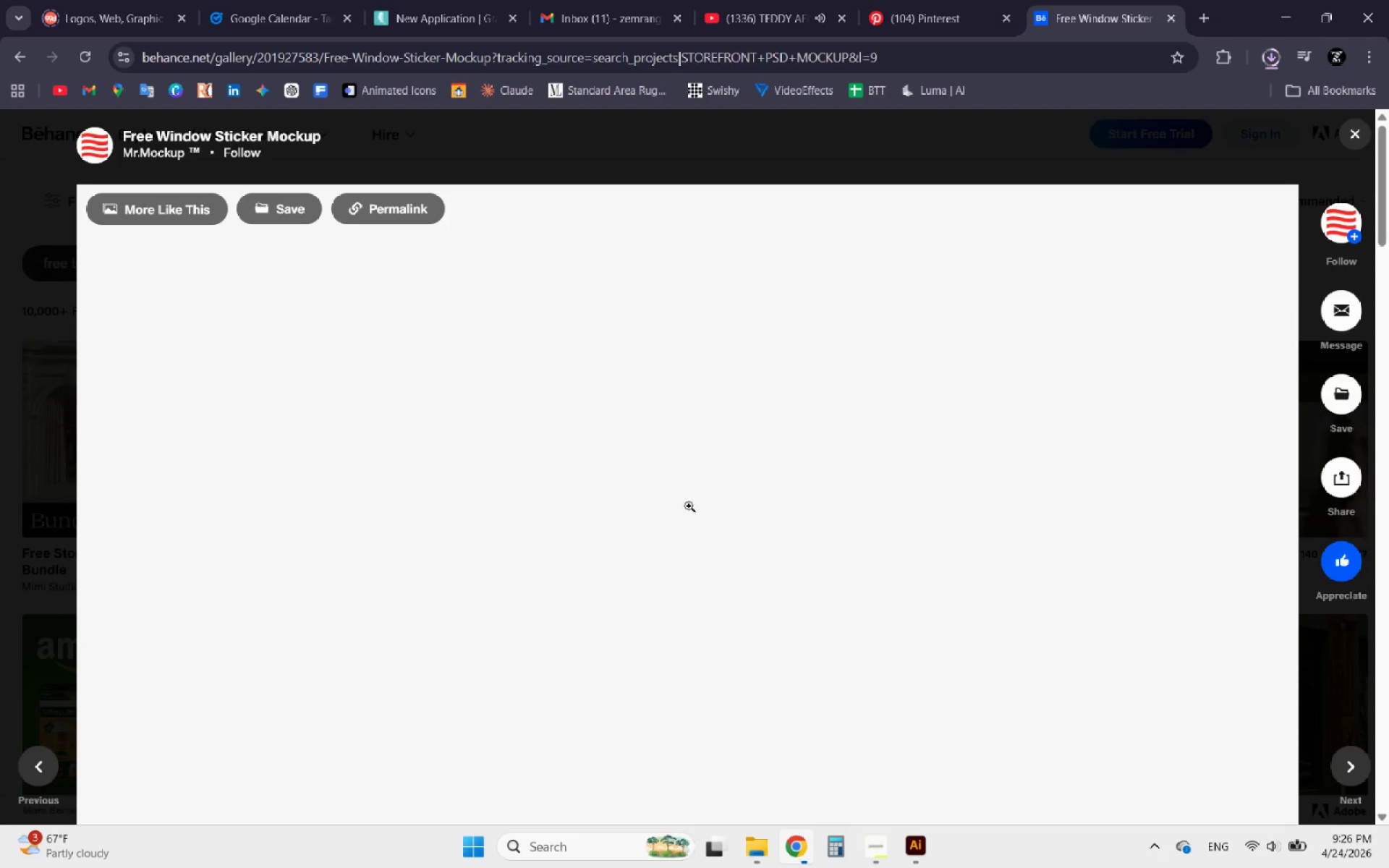 
scroll: coordinate [646, 480], scroll_direction: down, amount: 2.0
 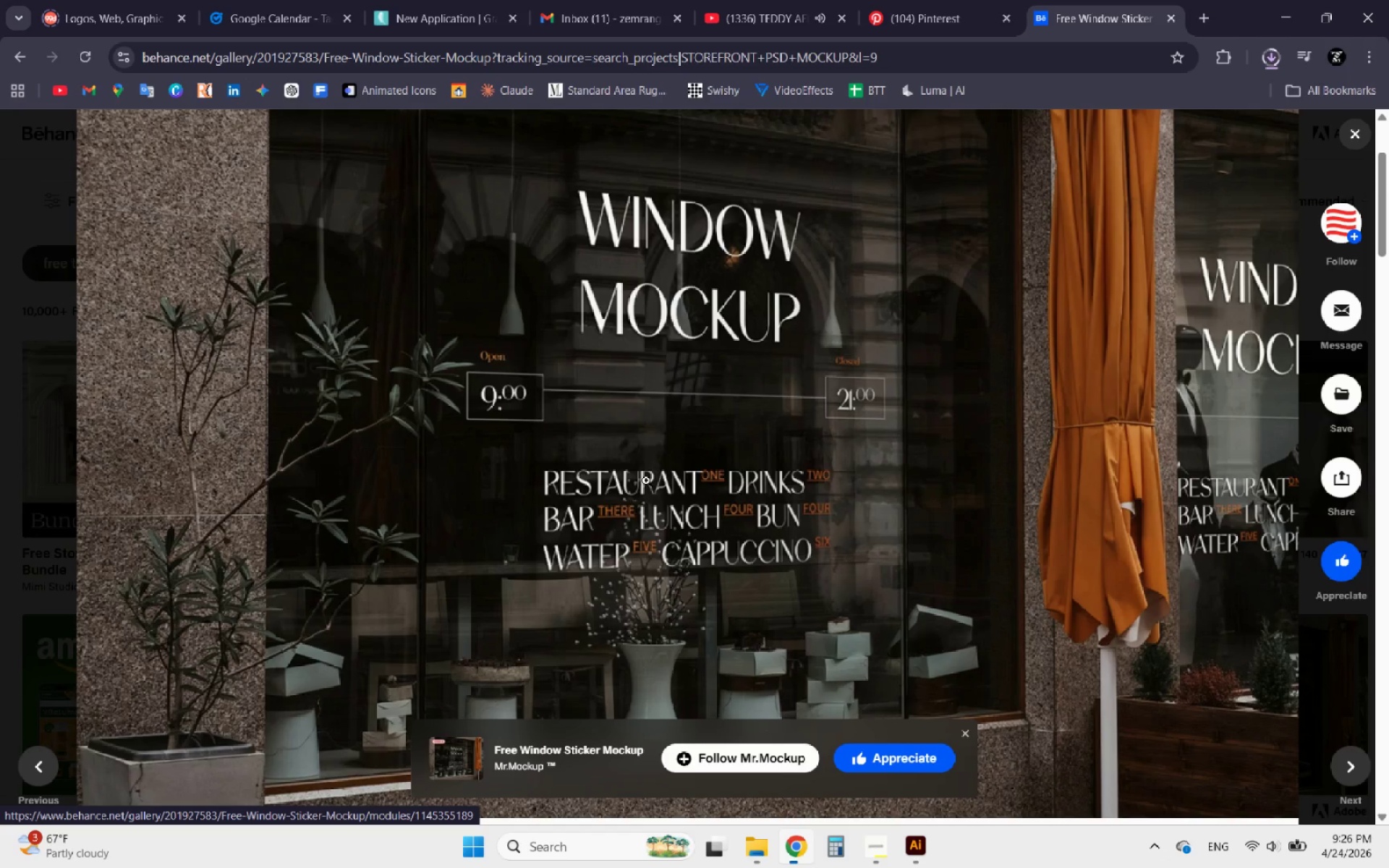 
wait(5.21)
 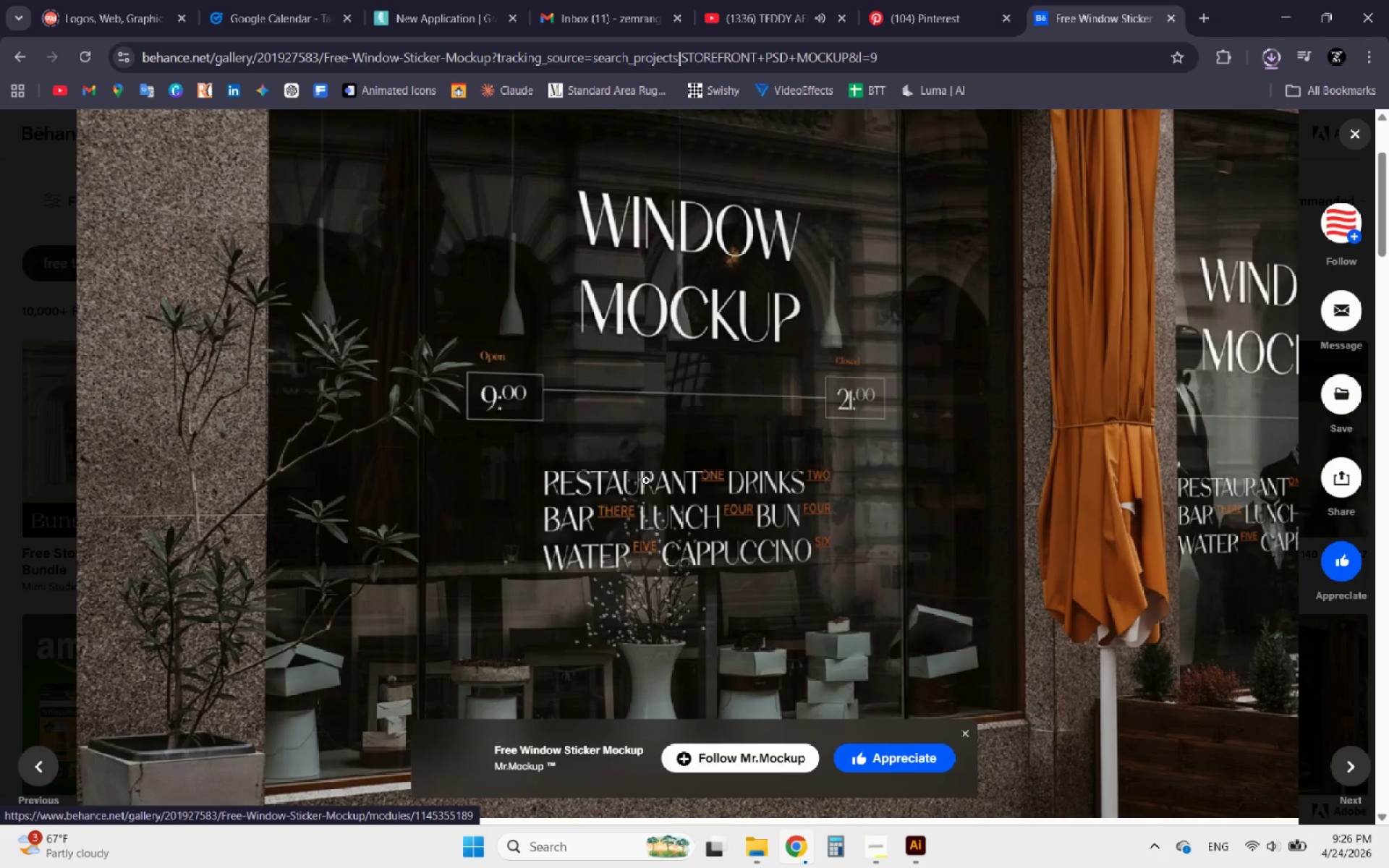 
scroll: coordinate [611, 512], scroll_direction: down, amount: 16.0
 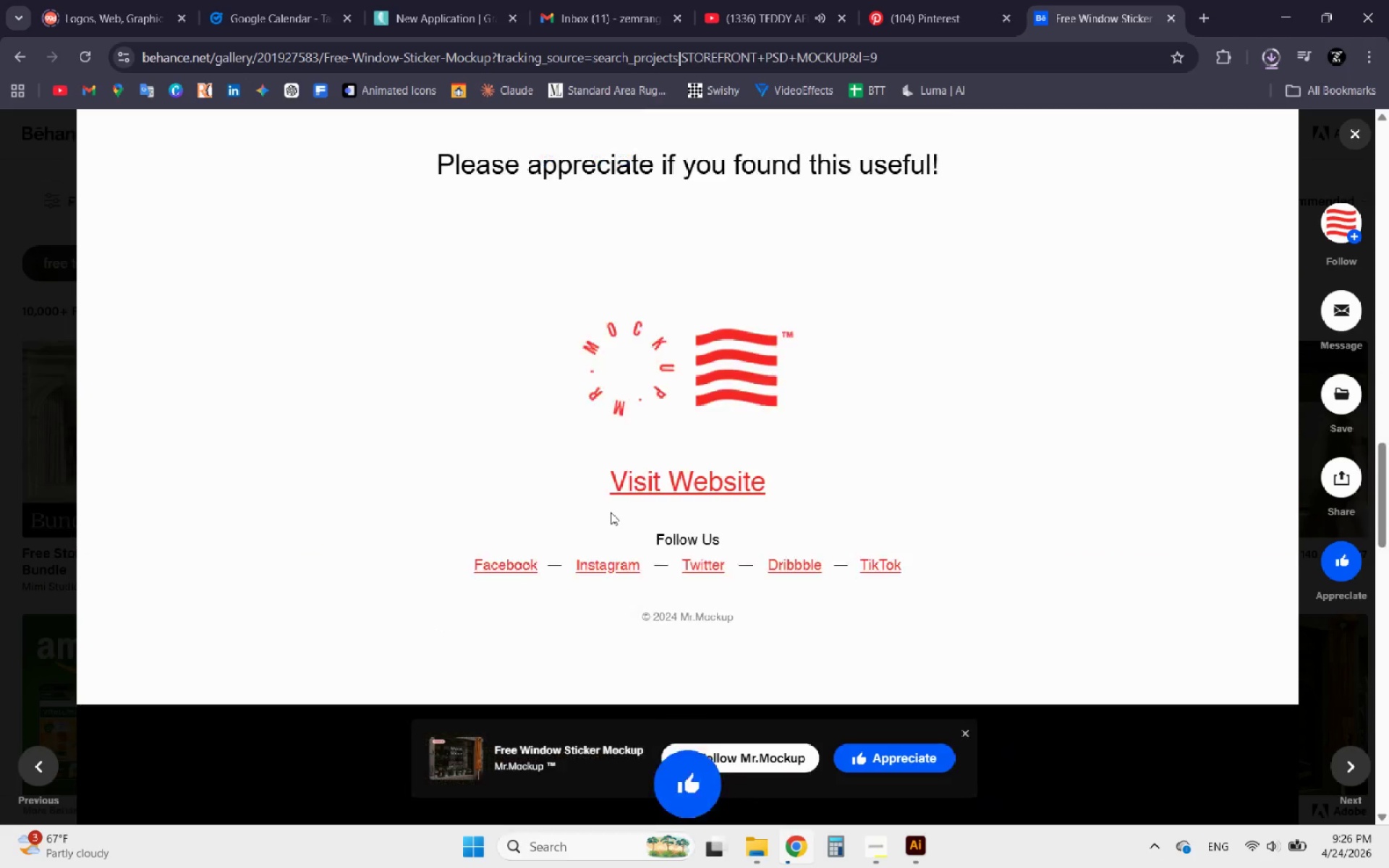 
scroll: coordinate [381, 498], scroll_direction: up, amount: 12.0
 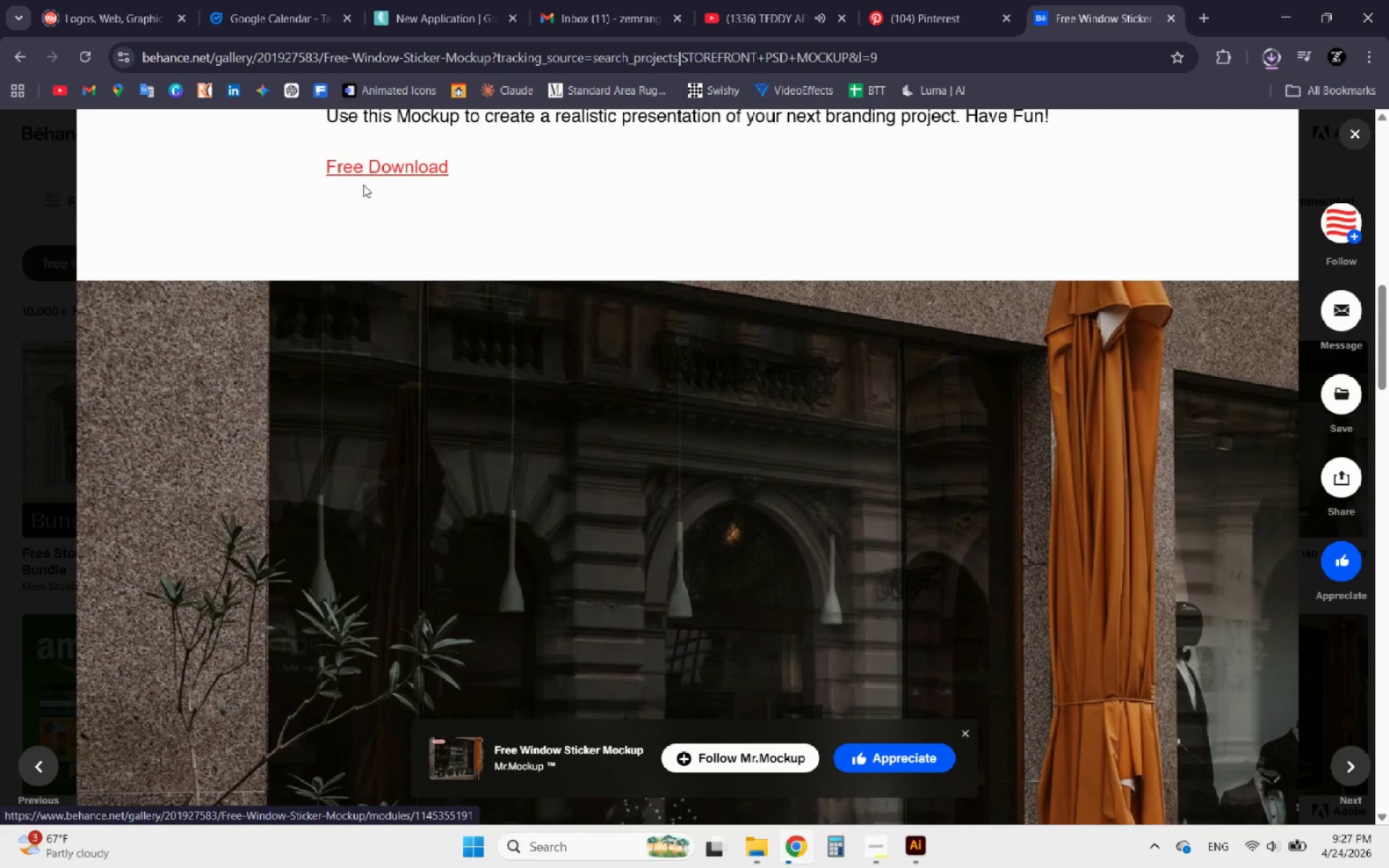 
left_click([371, 166])
 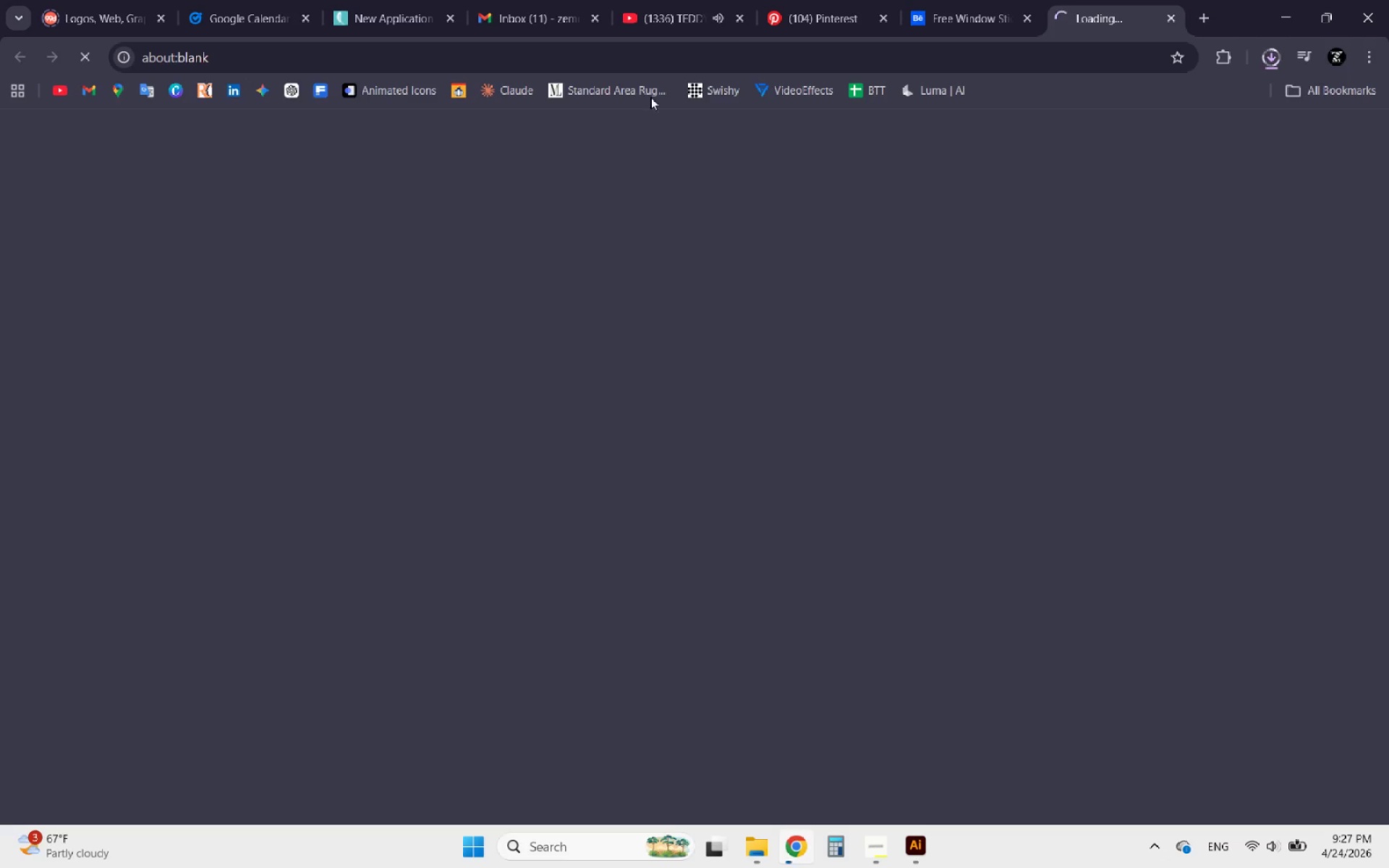 
left_click([970, 17])
 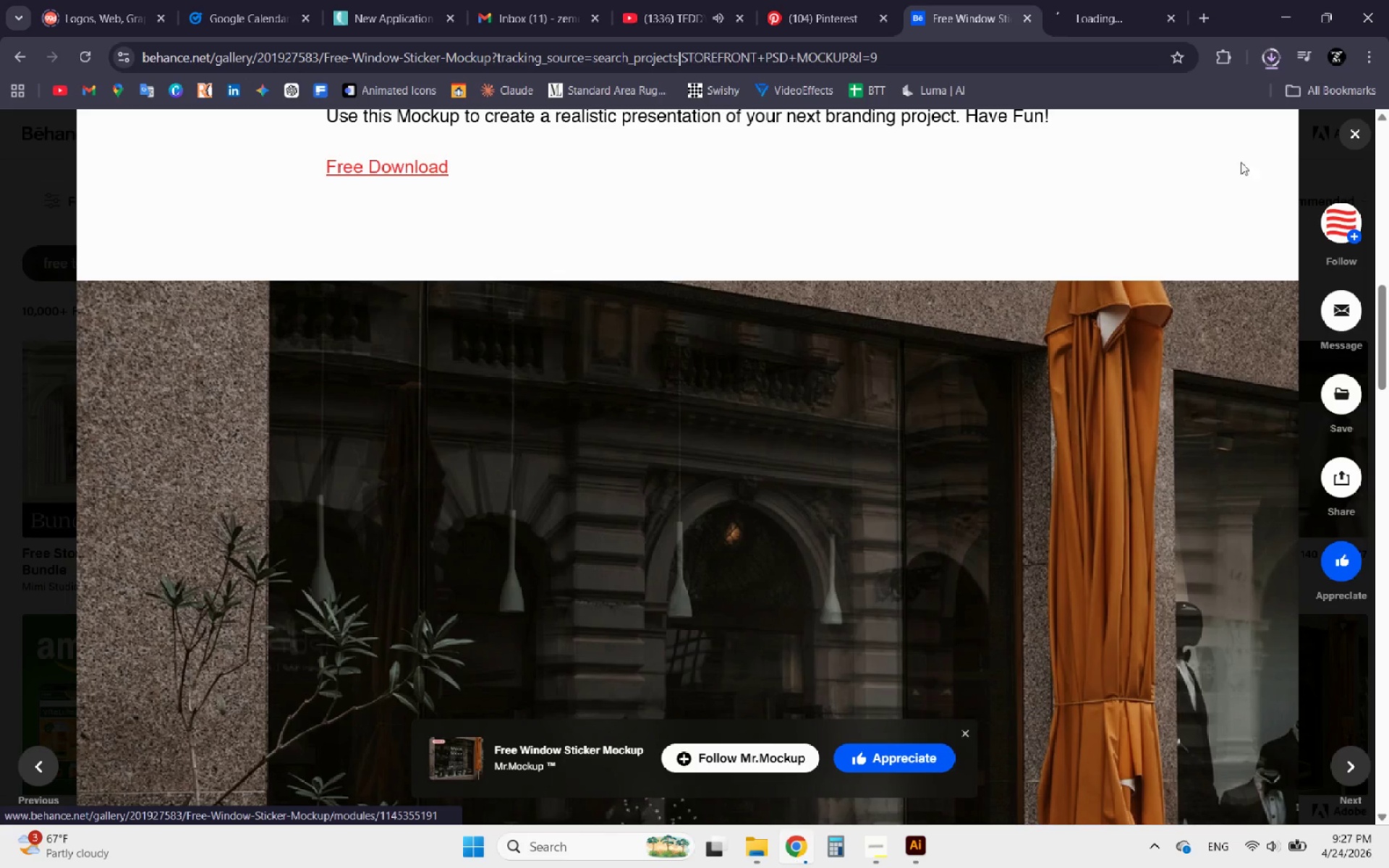 
left_click([1348, 129])
 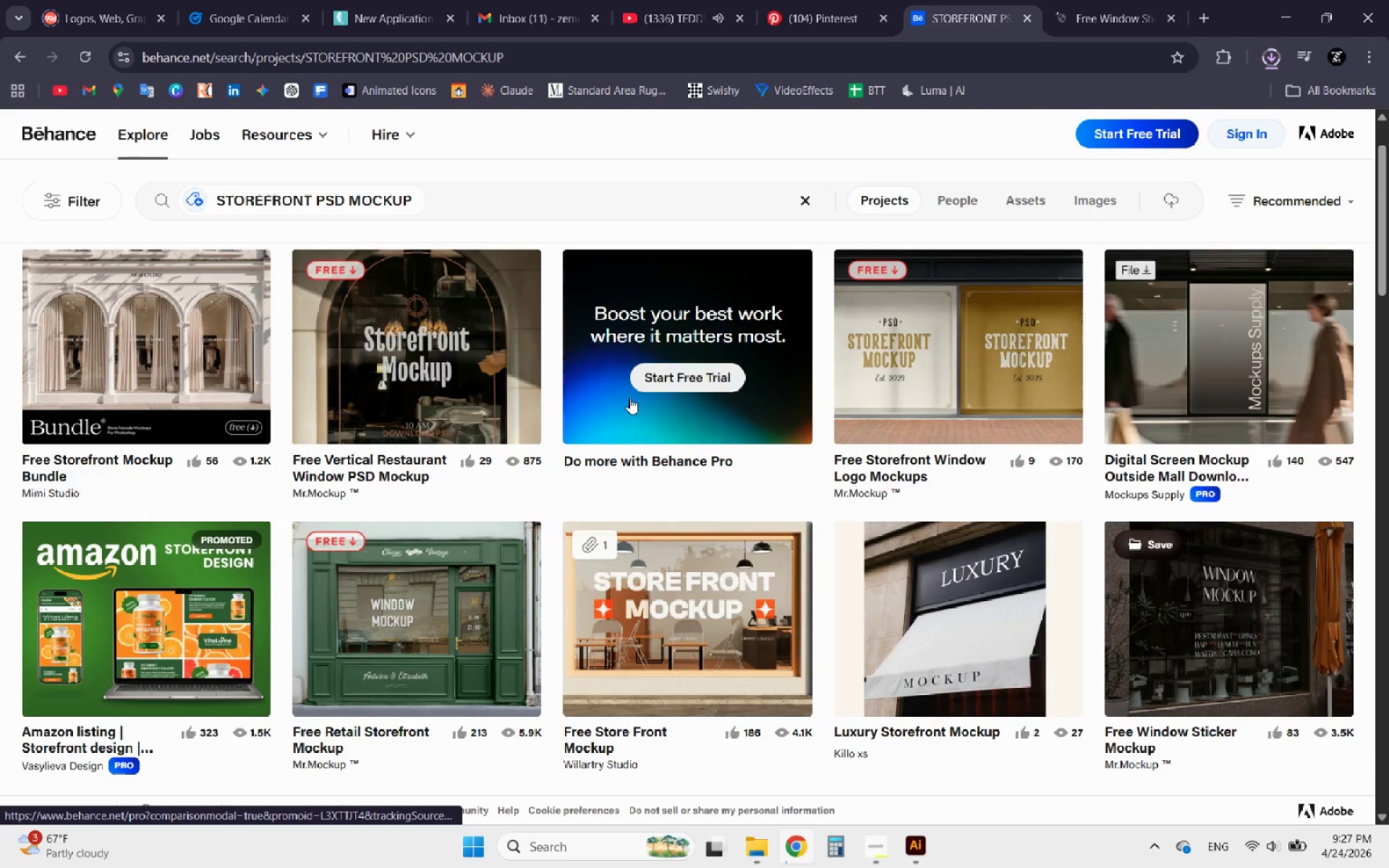 
left_click([417, 621])
 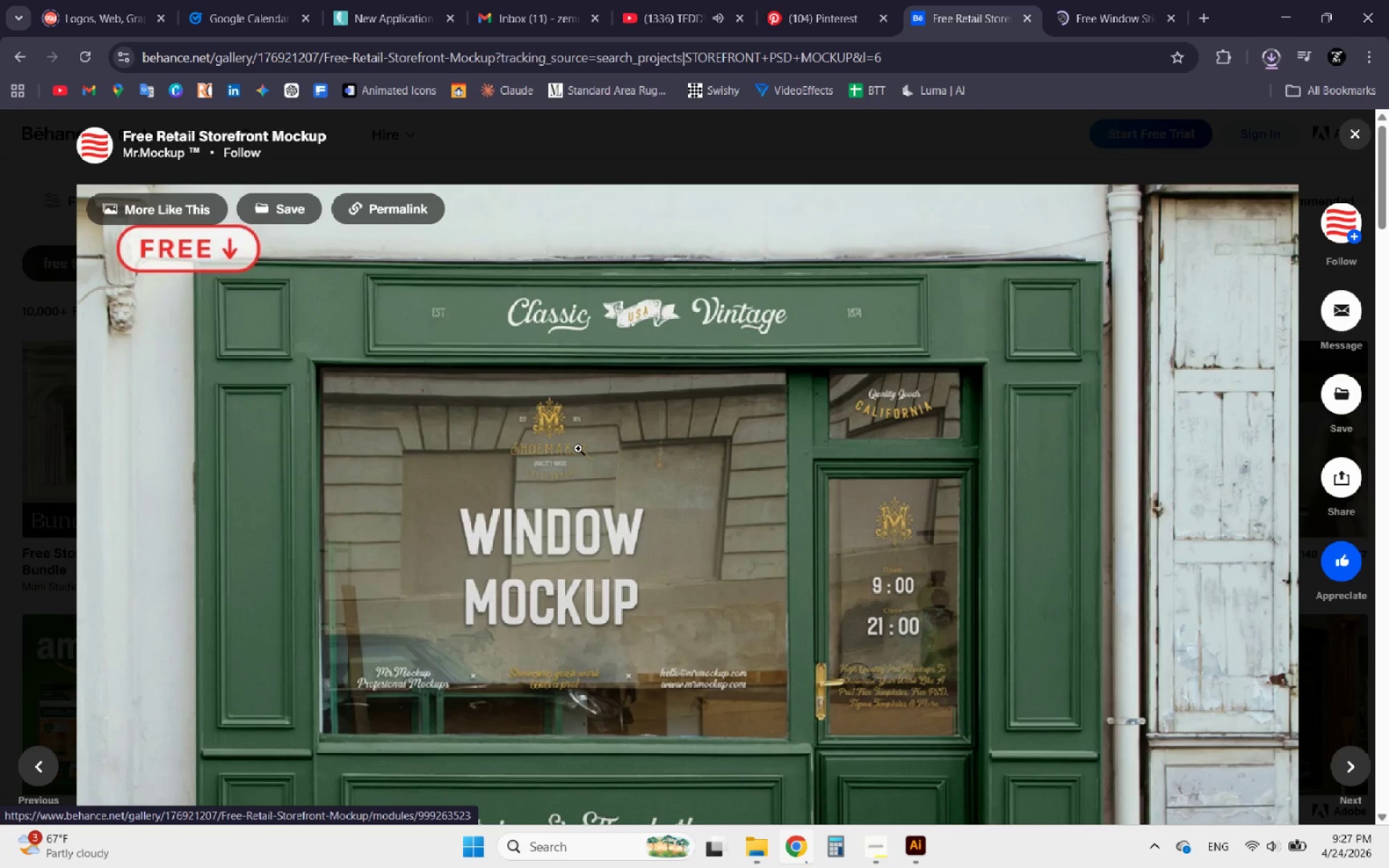 
scroll: coordinate [579, 448], scroll_direction: down, amount: 8.0
 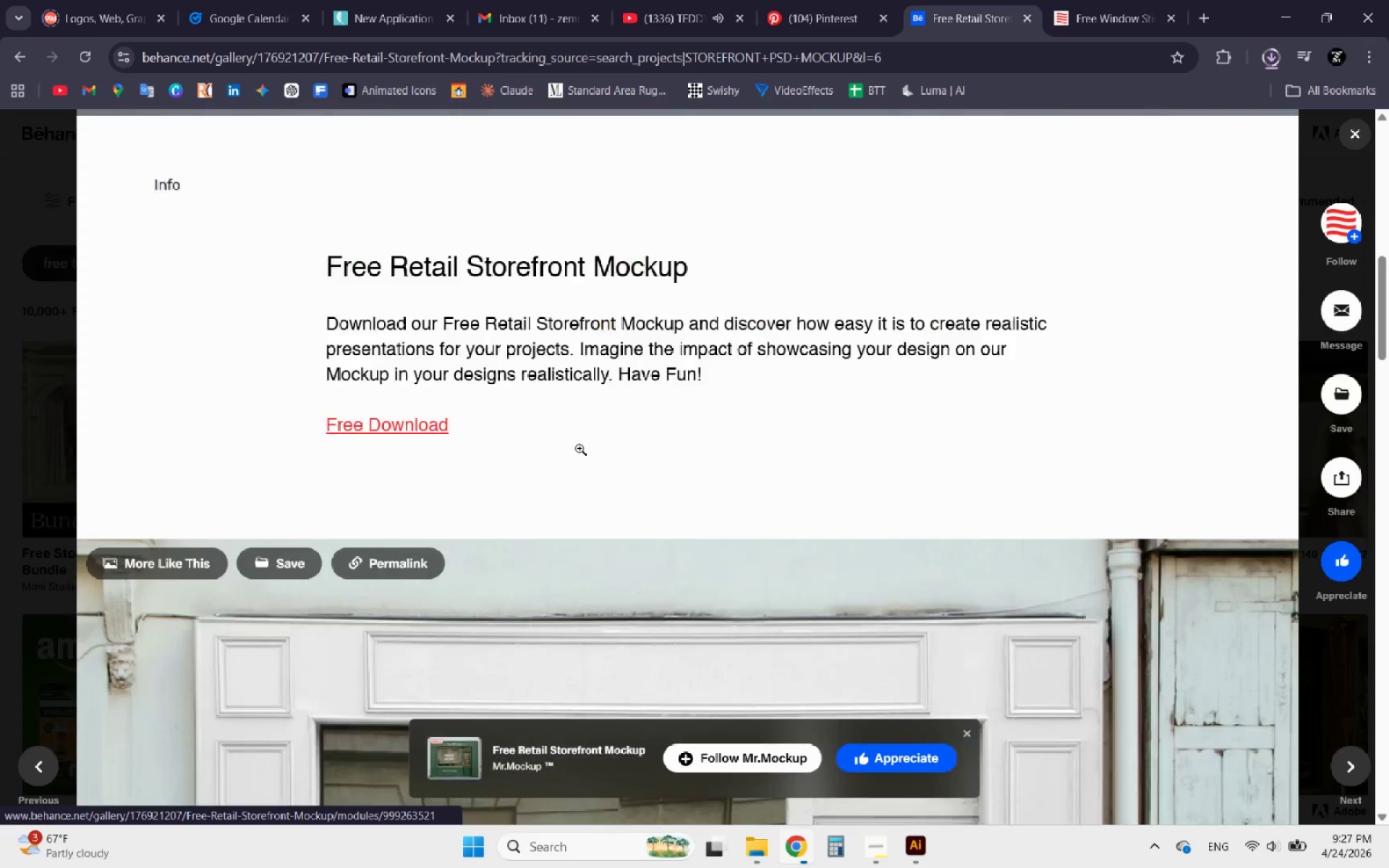 
scroll: coordinate [810, 332], scroll_direction: up, amount: 9.0
 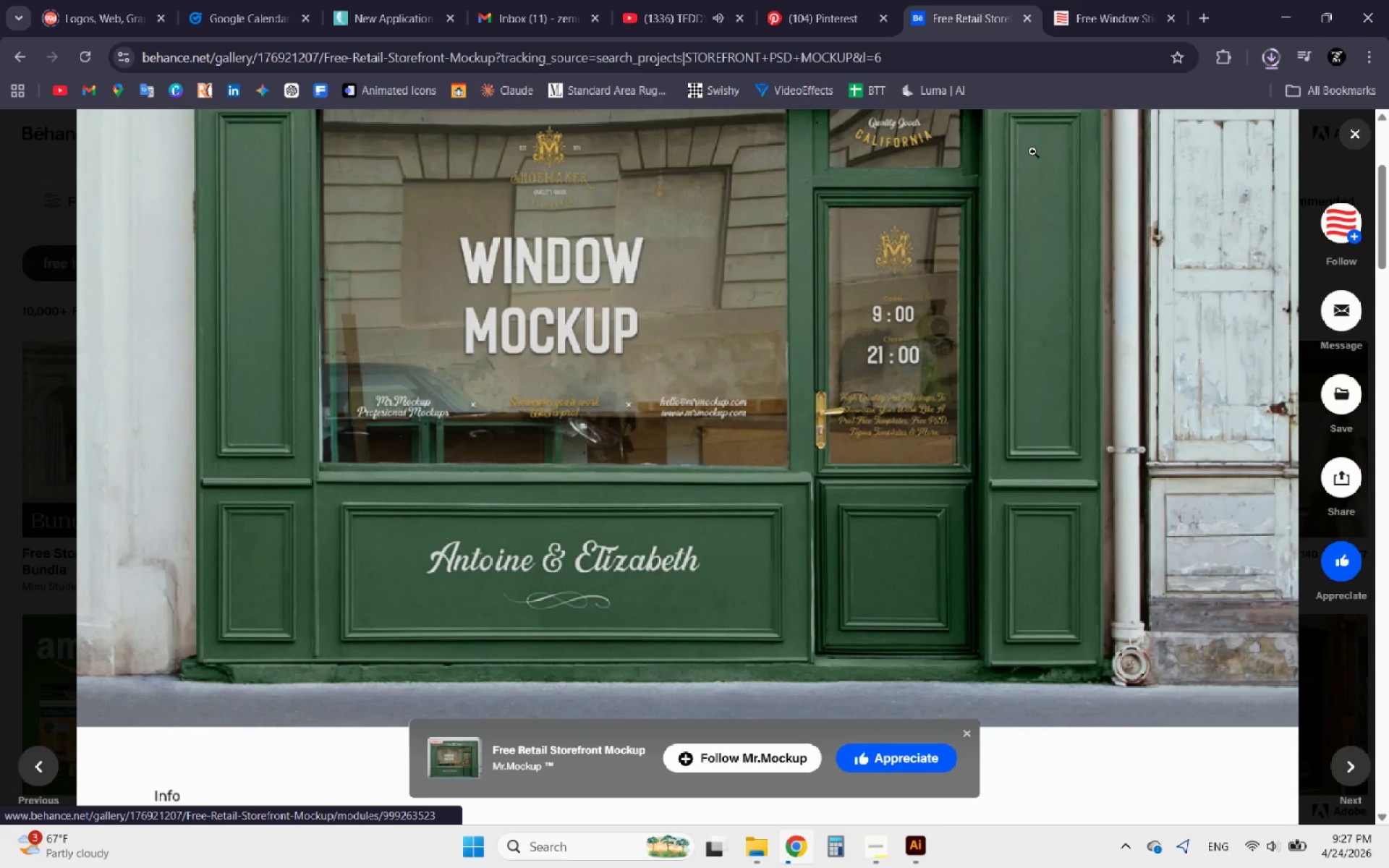 
left_click([1084, 0])
 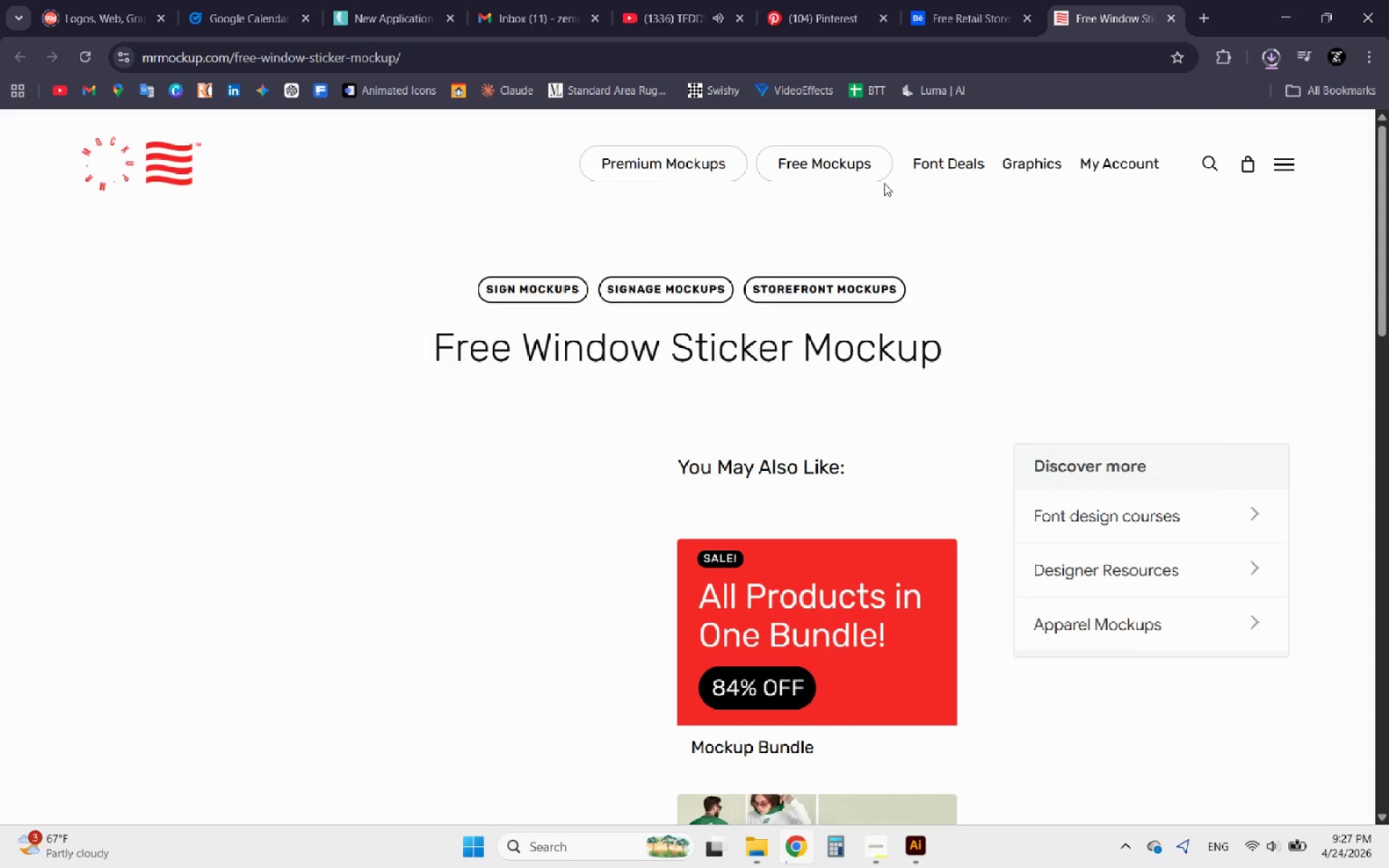 
scroll: coordinate [548, 427], scroll_direction: down, amount: 11.0
 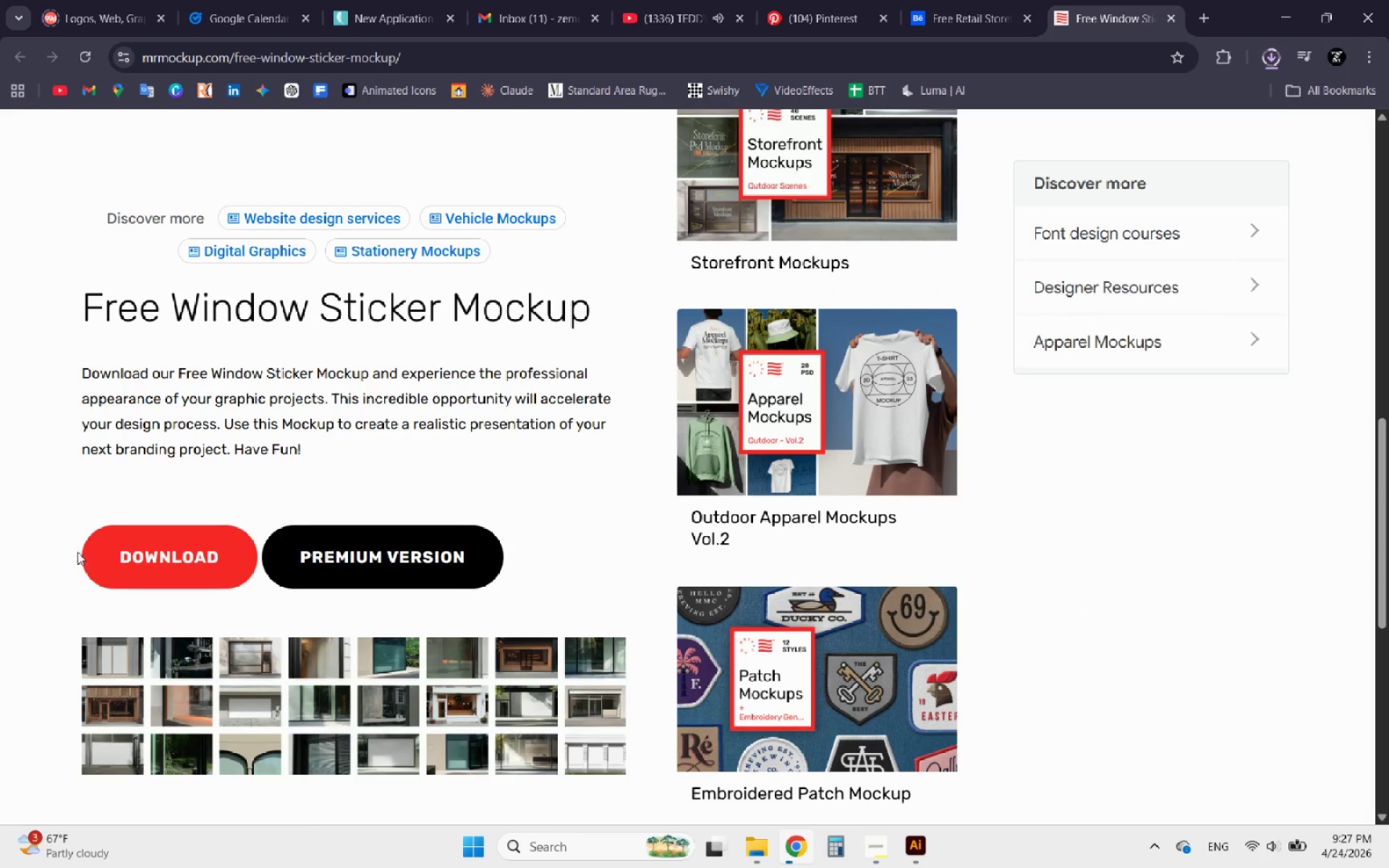 
left_click([115, 565])
 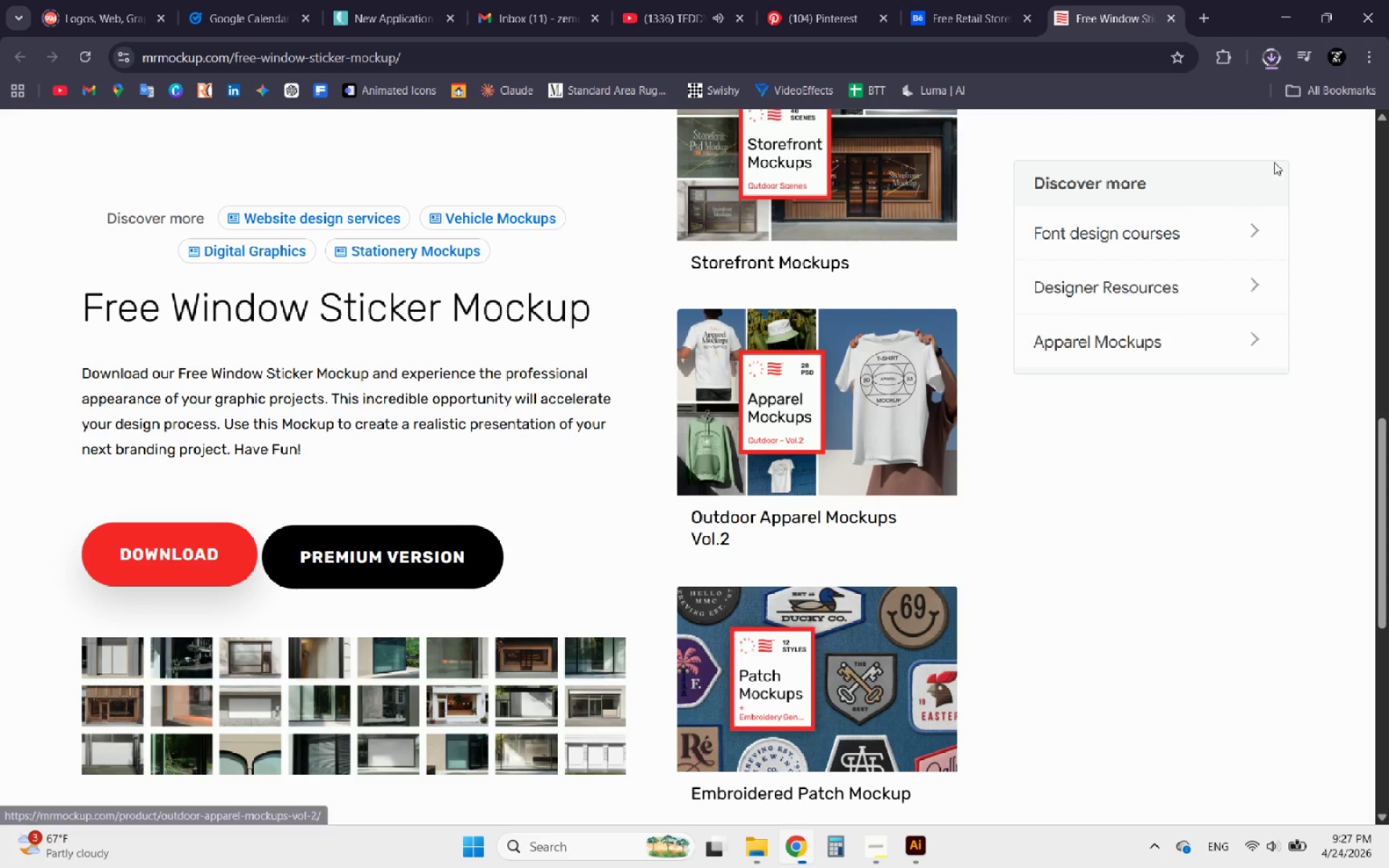 
left_click([1271, 61])
 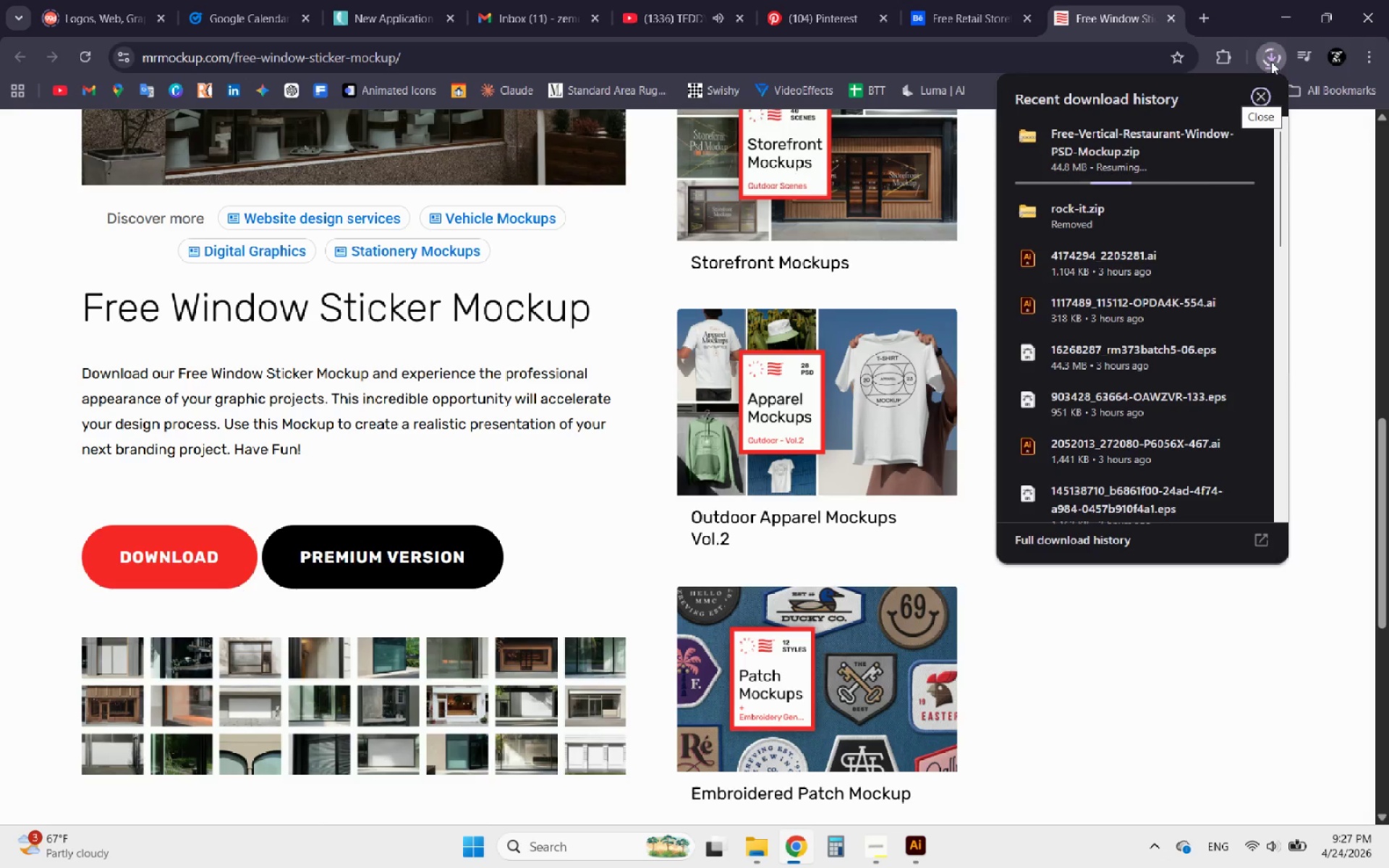 
left_click([1271, 61])
 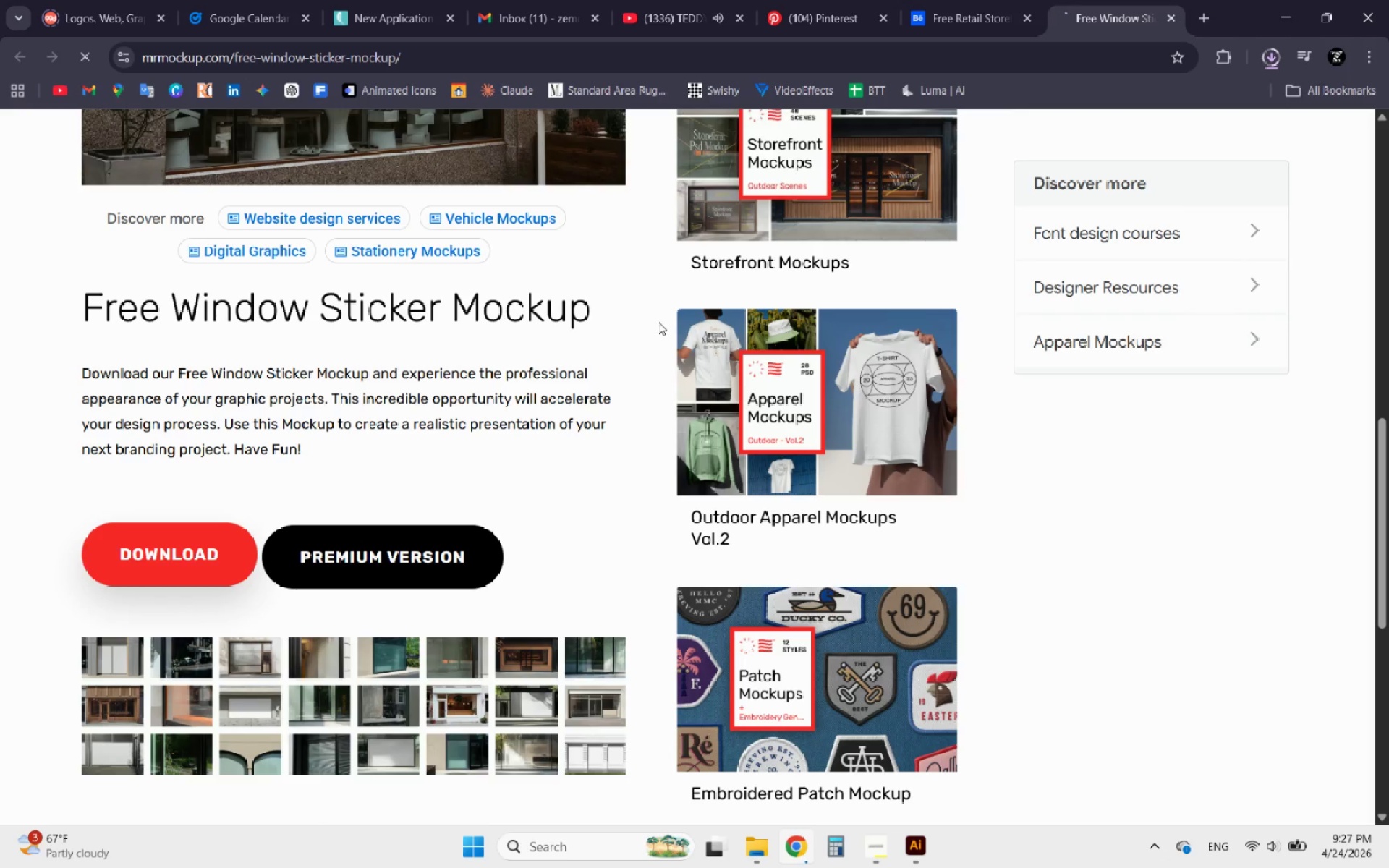 
mouse_move([972, 11])
 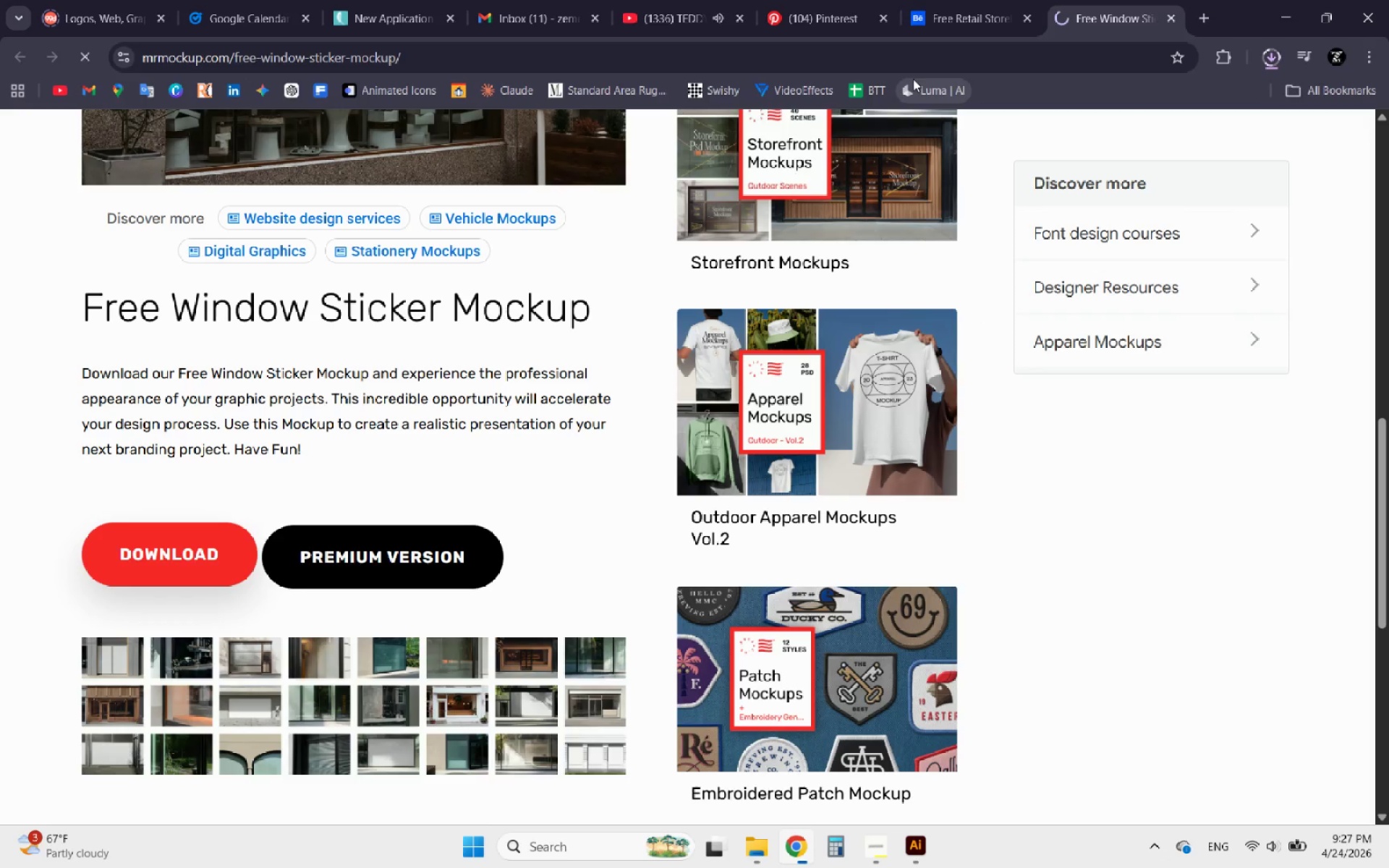 
left_click([938, 18])
 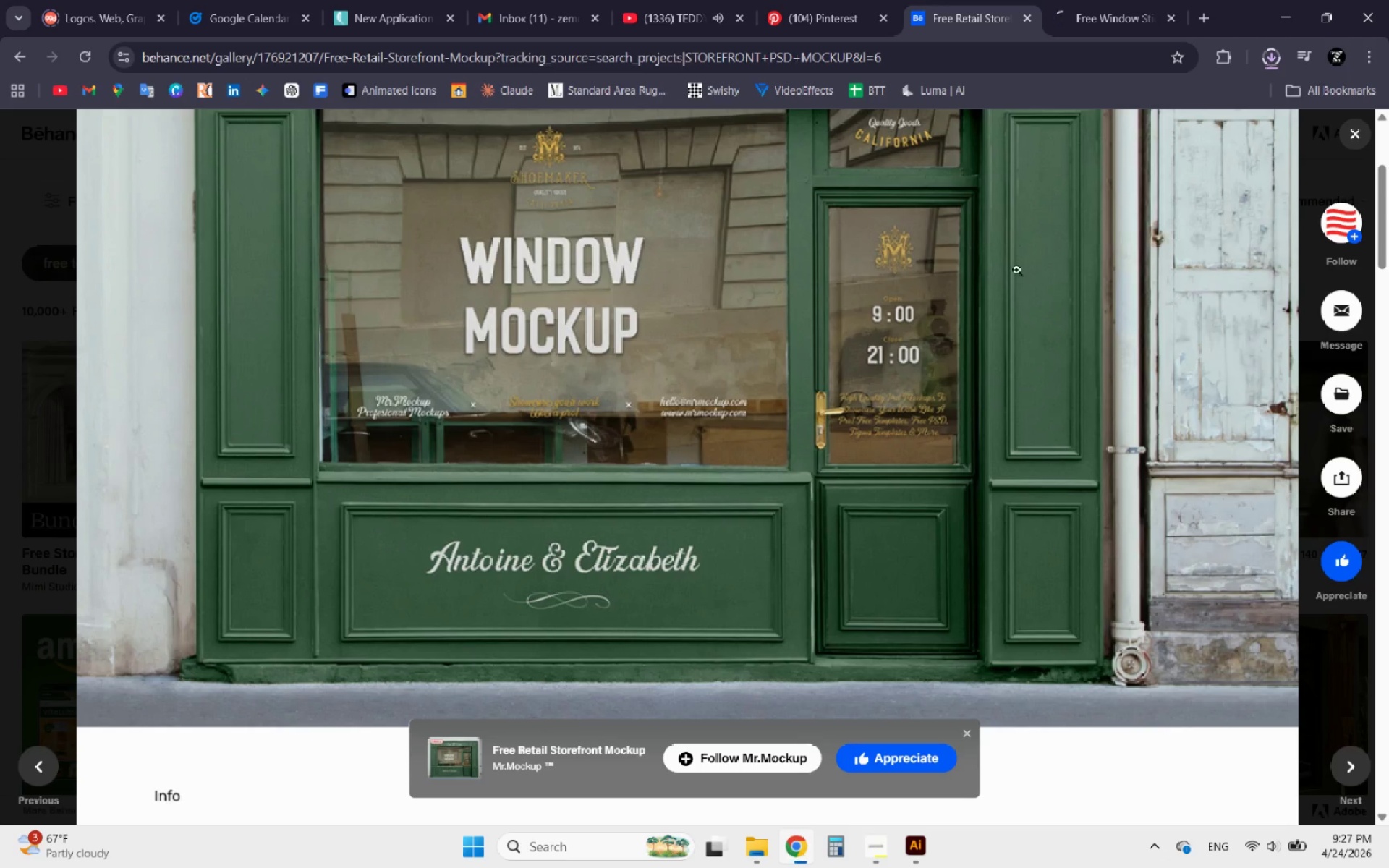 
scroll: coordinate [951, 349], scroll_direction: up, amount: 3.0
 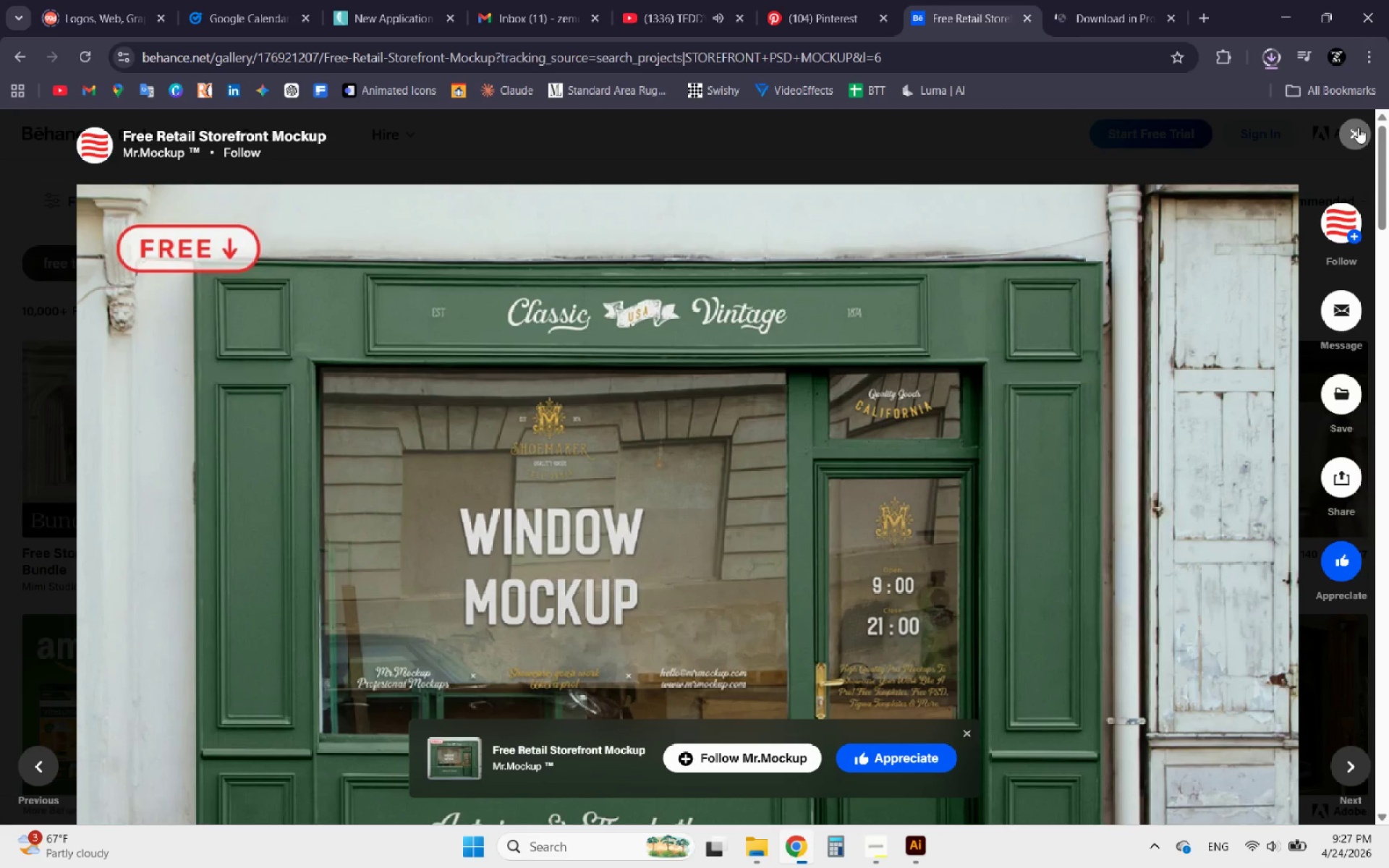 
left_click([1358, 127])
 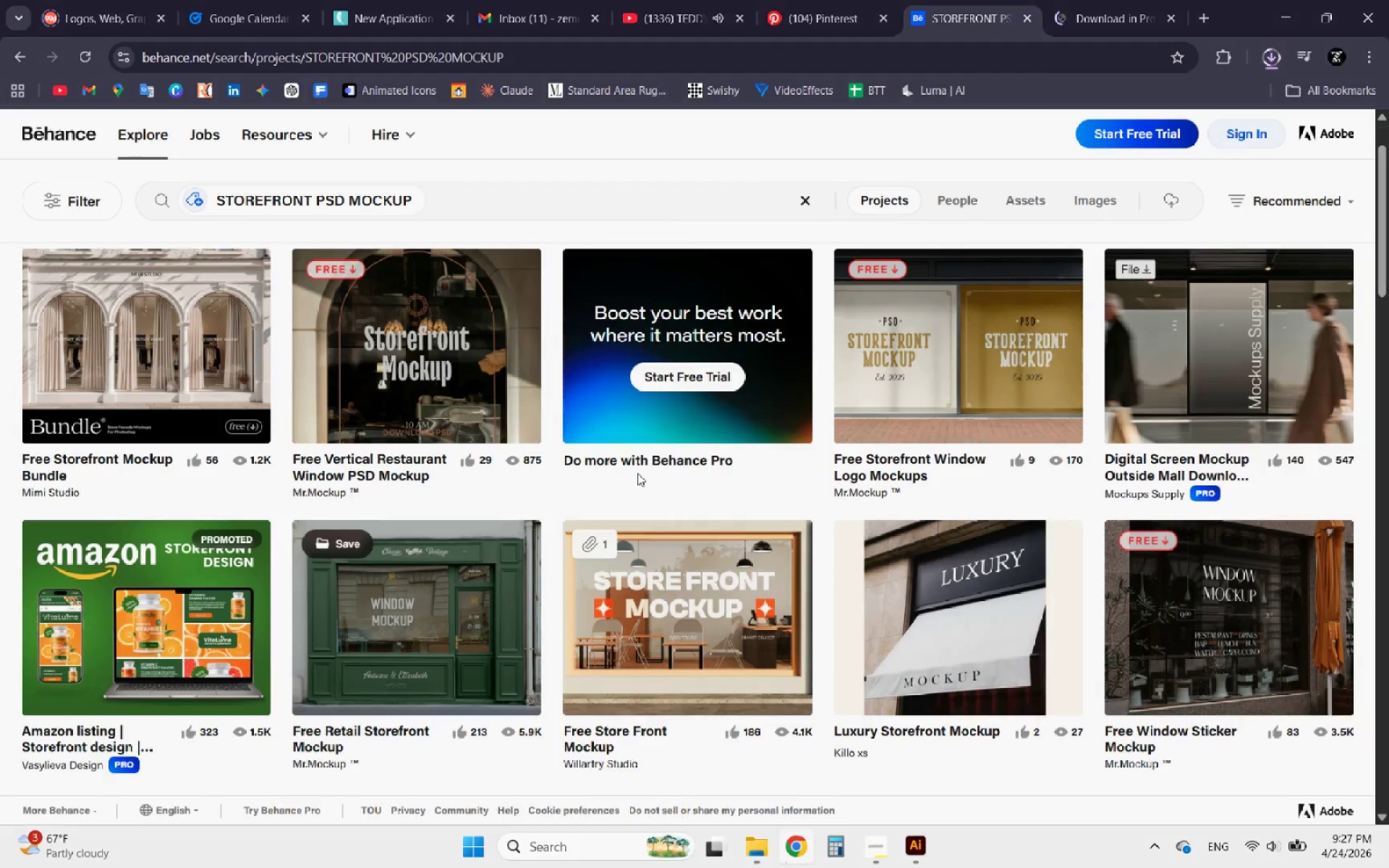 
scroll: coordinate [637, 473], scroll_direction: down, amount: 1.0
 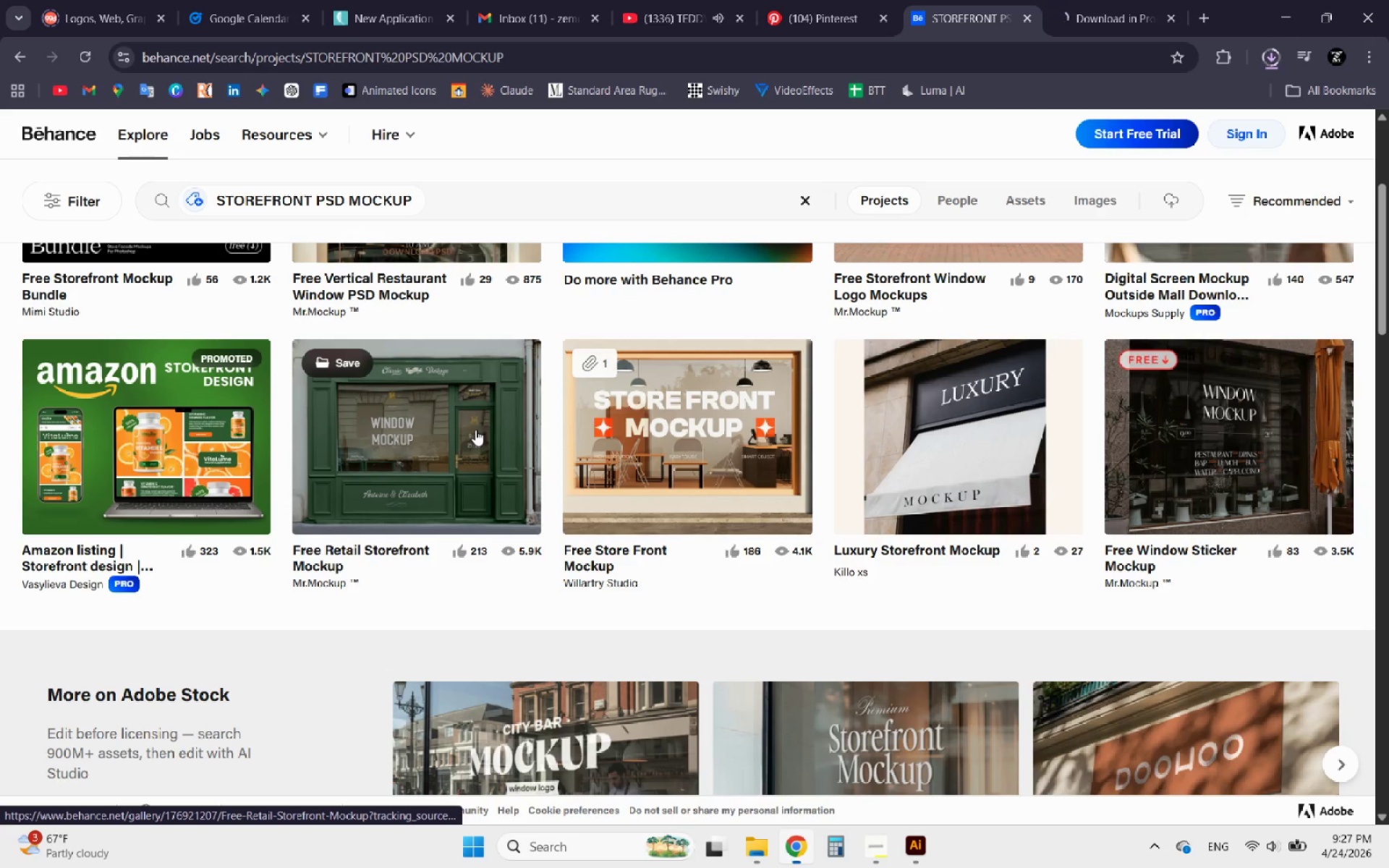 
left_click([1271, 59])
 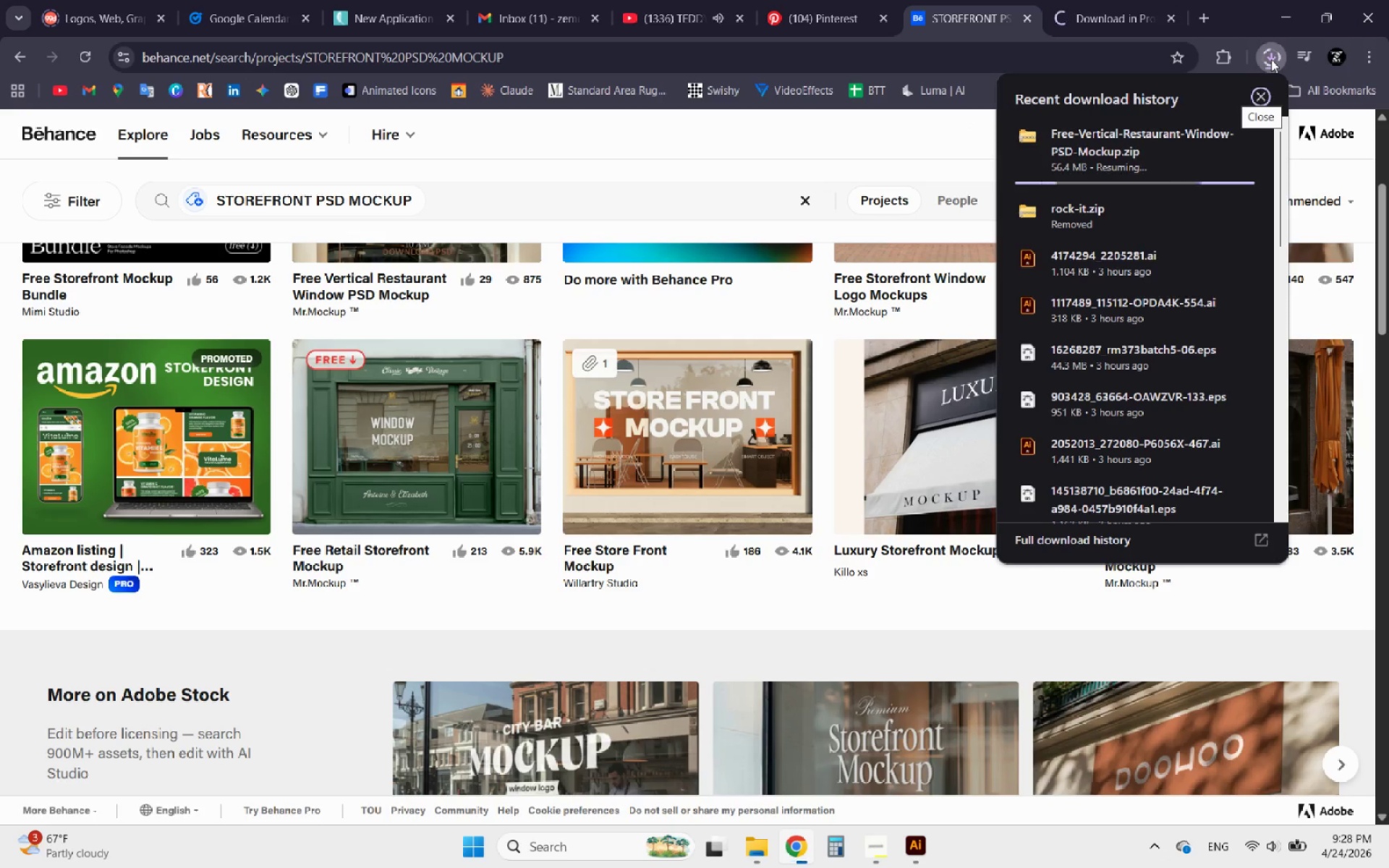 
left_click([1113, 0])
 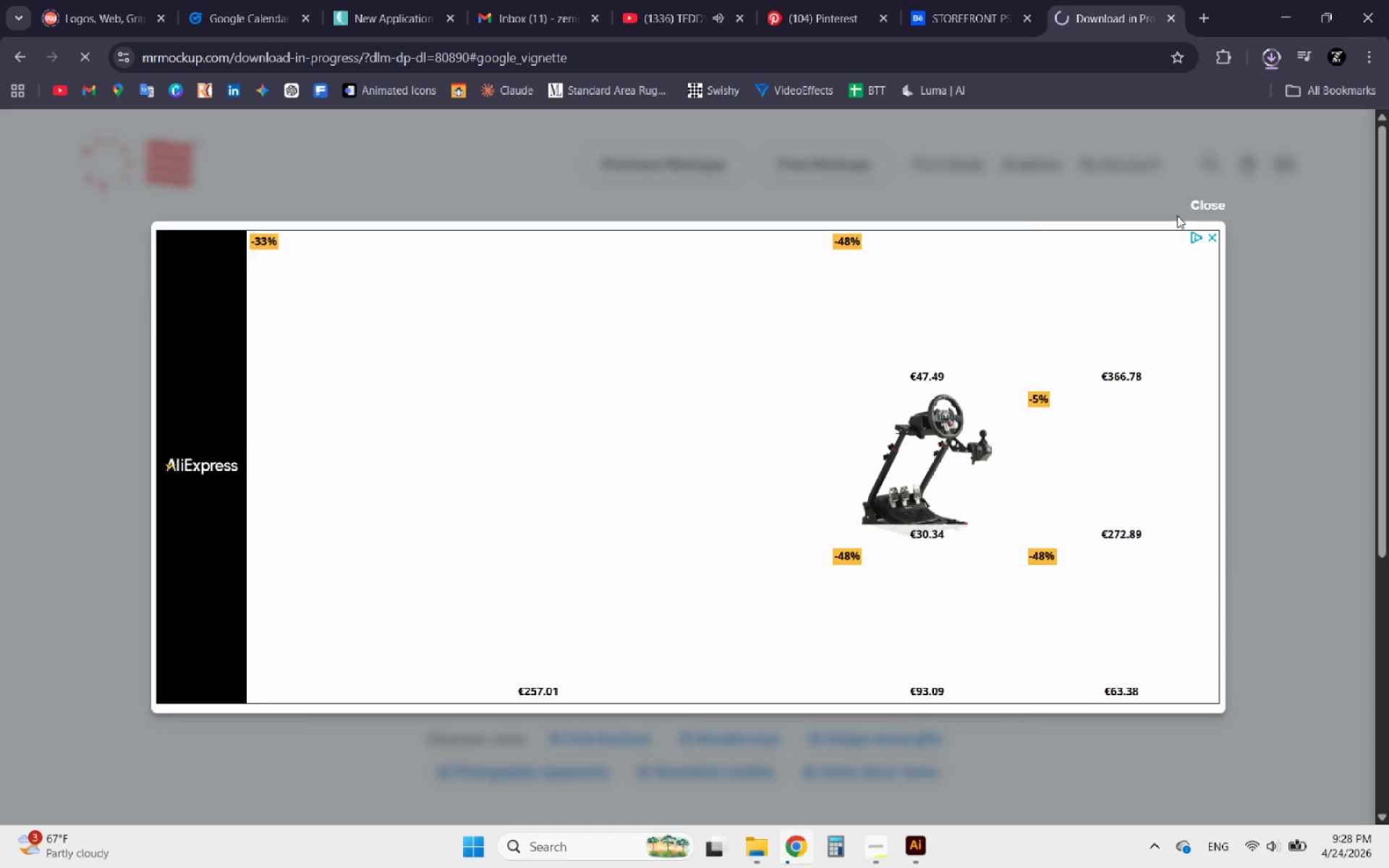 
left_click([1207, 203])
 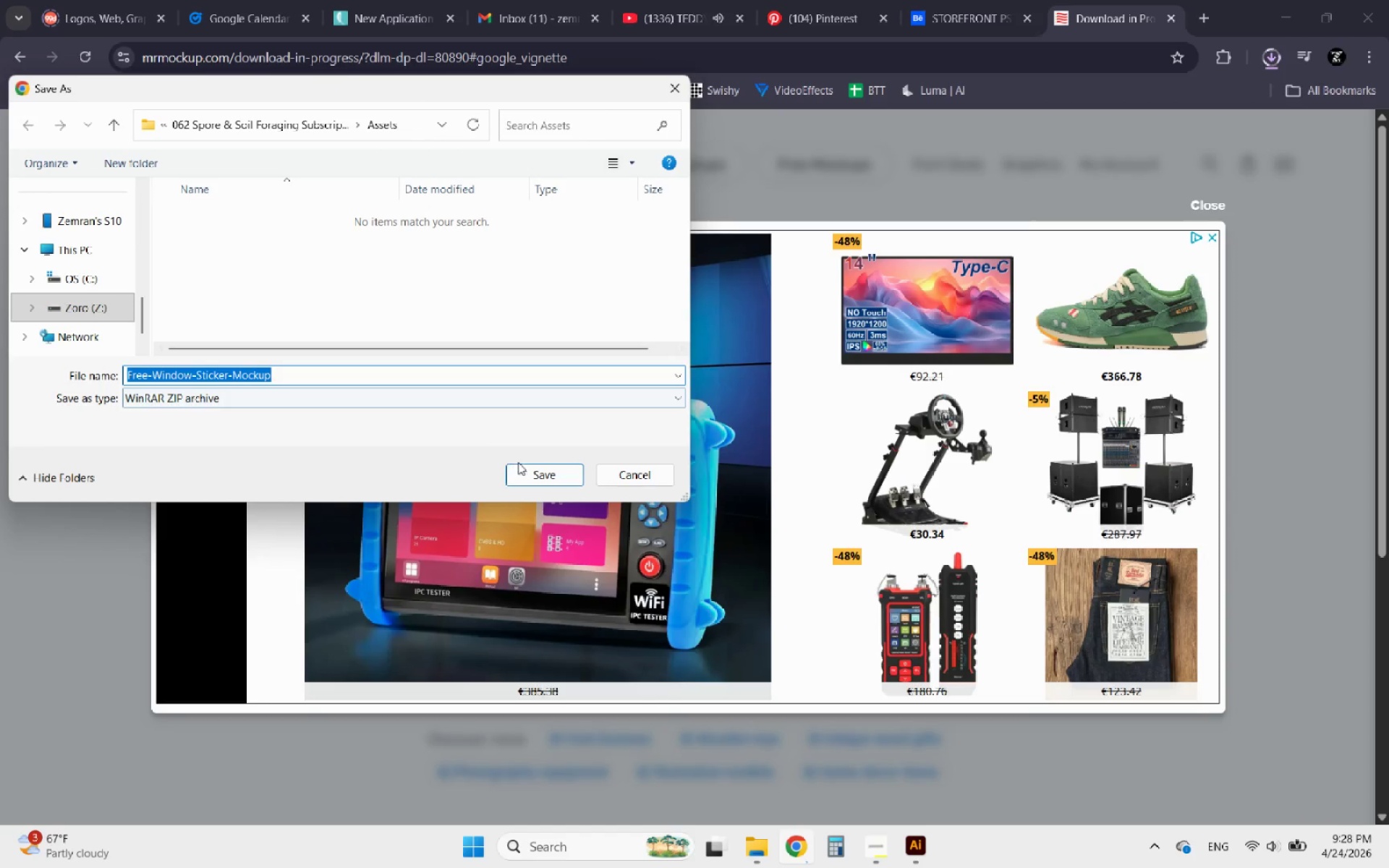 
left_click([532, 475])
 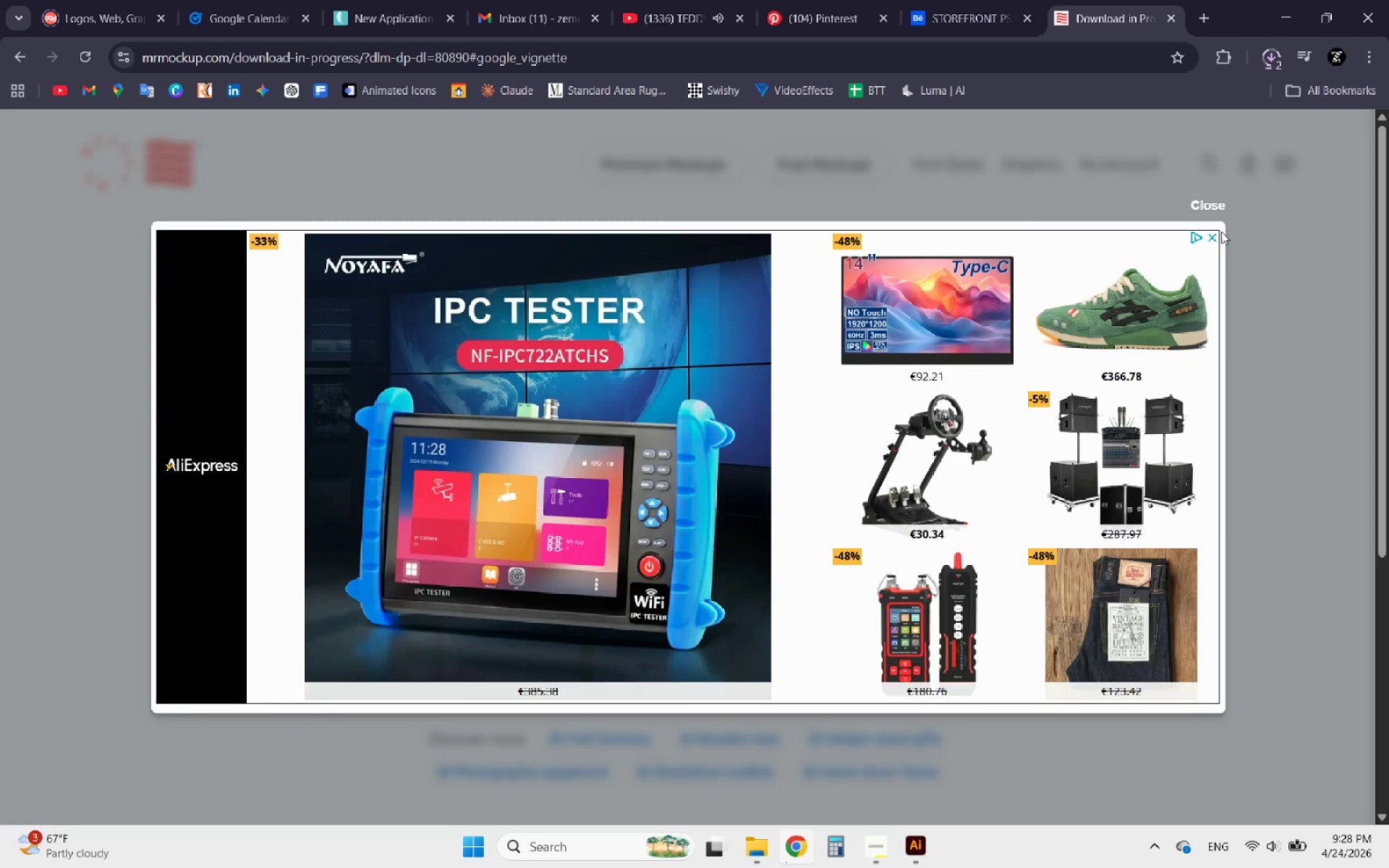 
left_click([1196, 208])
 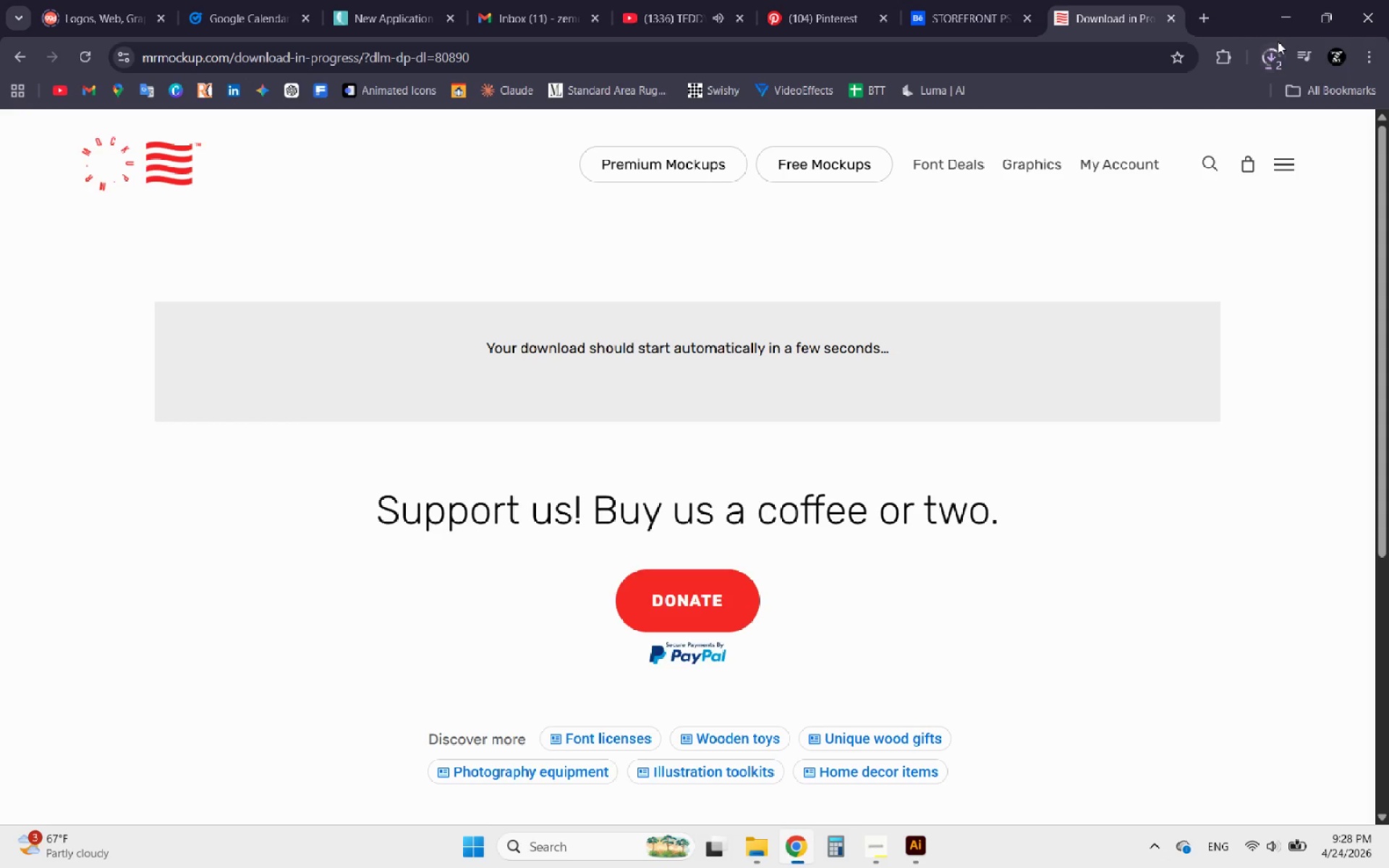 
double_click([1276, 58])
 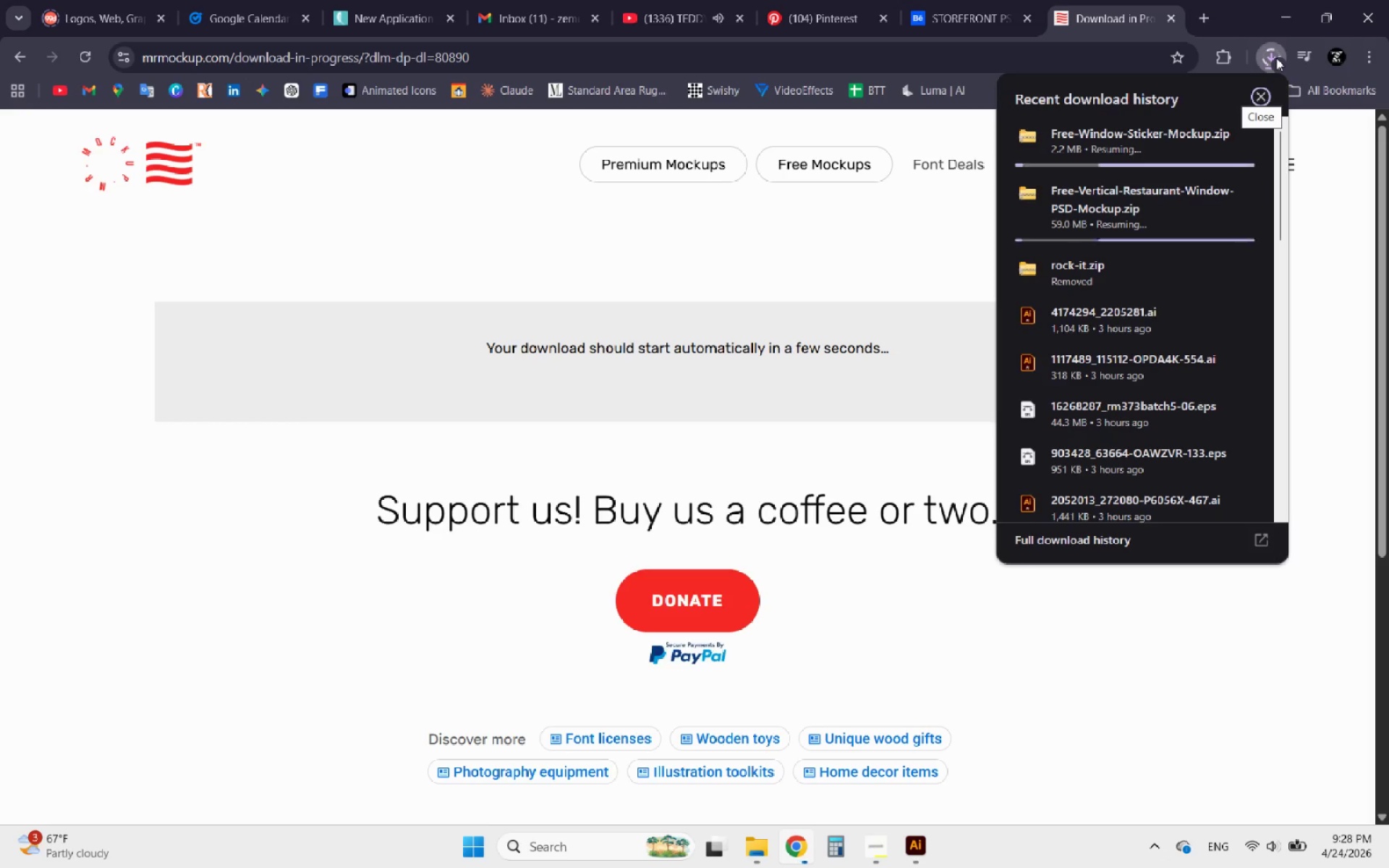 
left_click([1276, 58])
 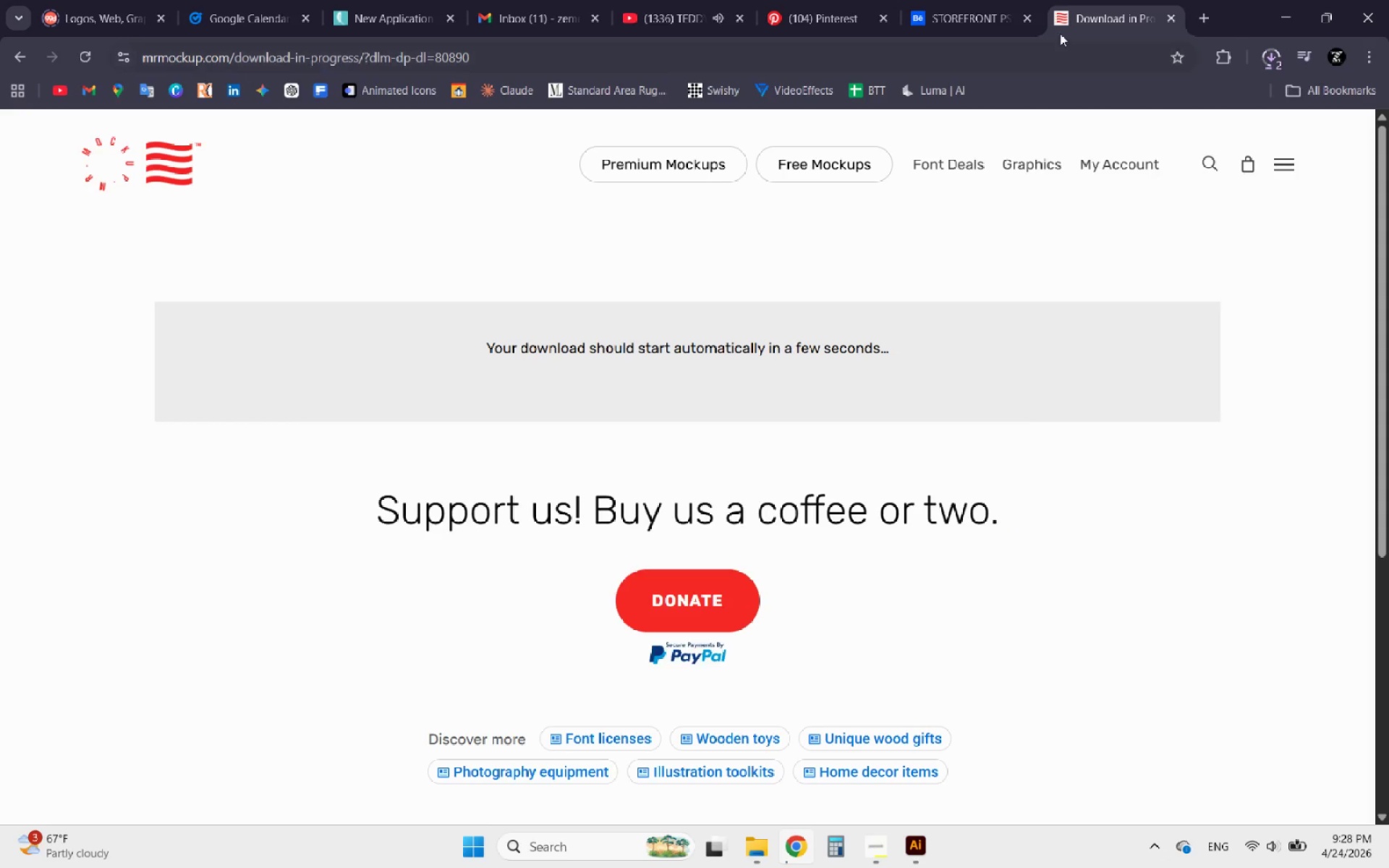 
left_click([974, 16])
 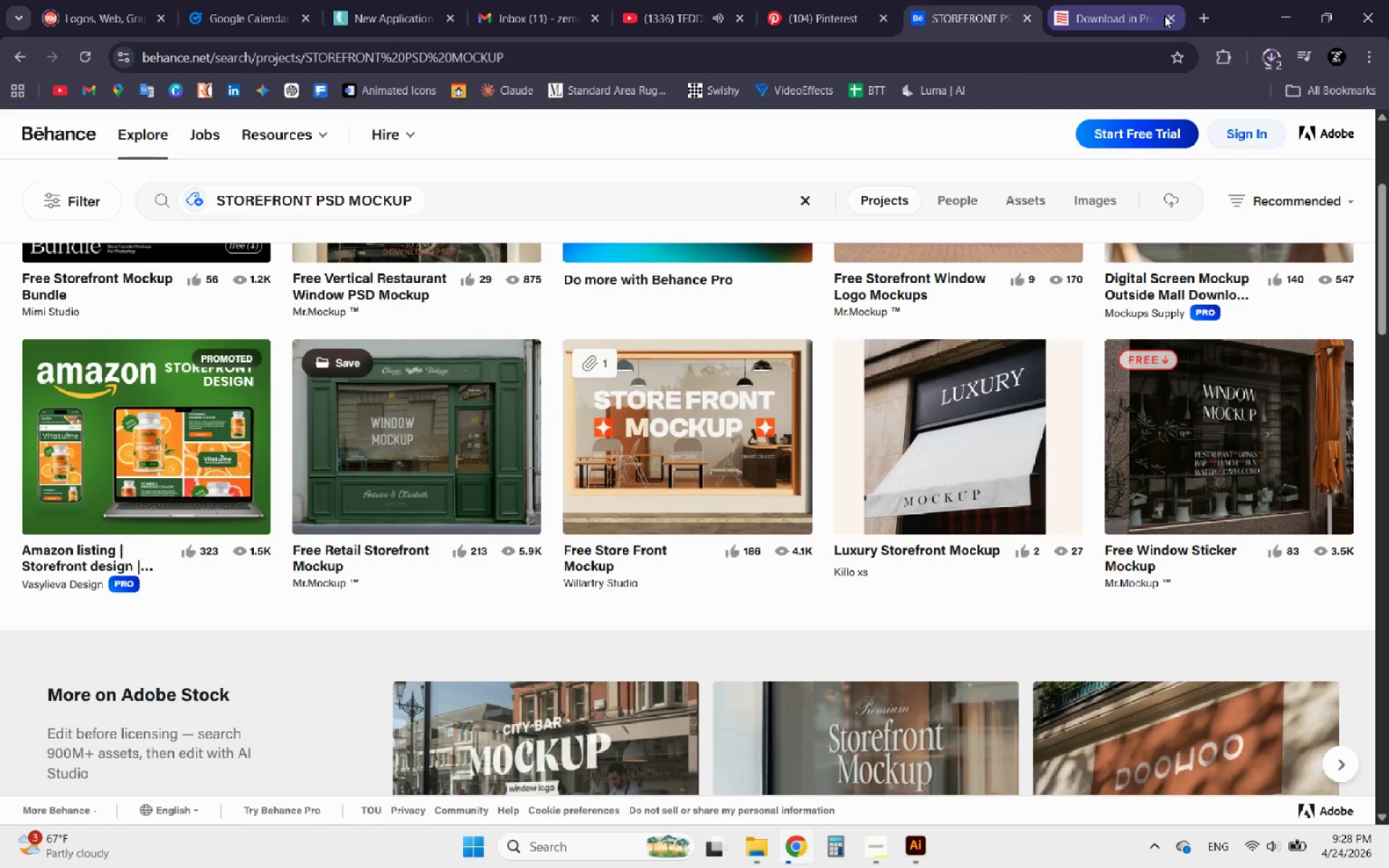 
left_click_drag(start_coordinate=[1168, 15], to_coordinate=[1164, 15])
 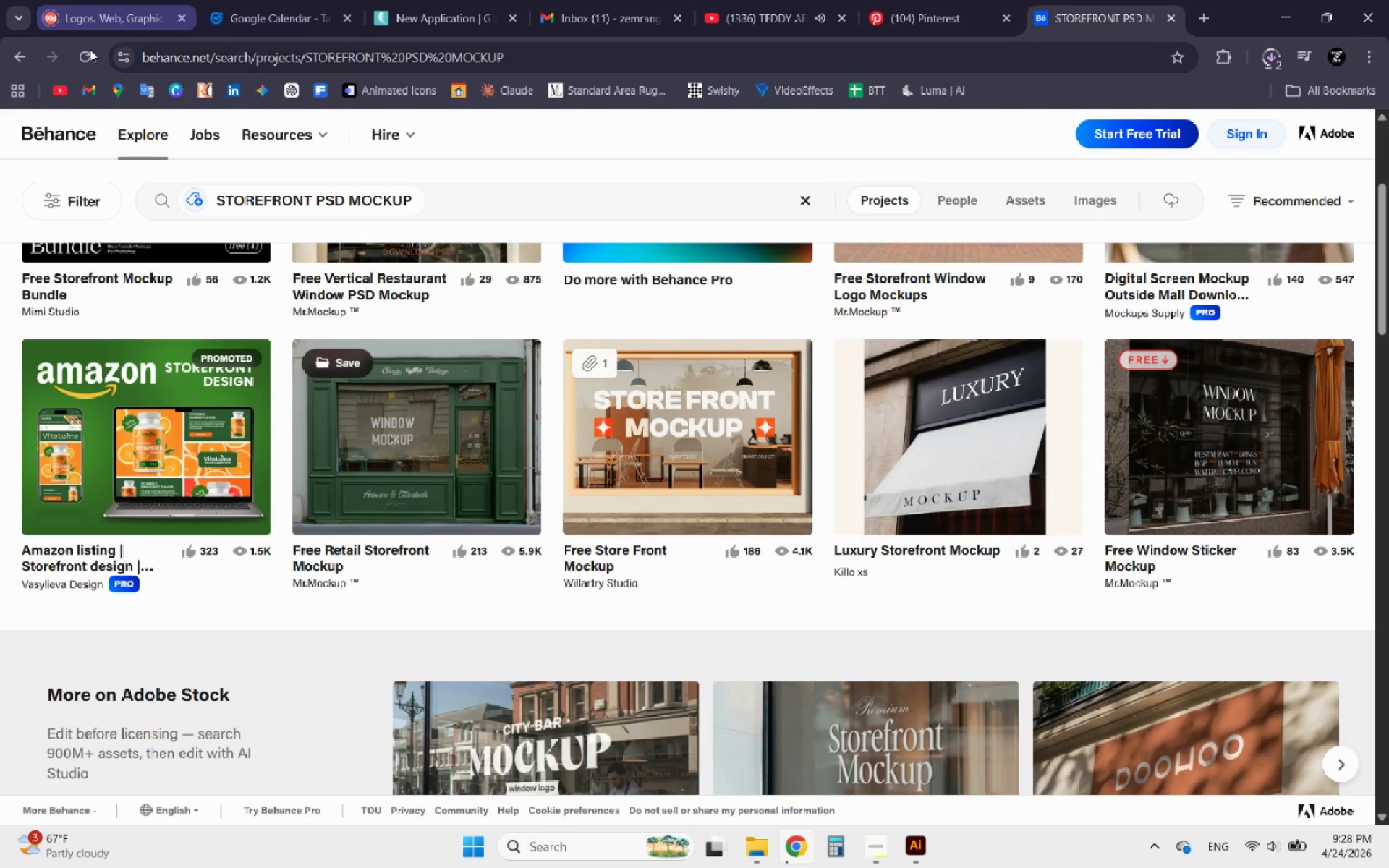 
left_click([21, 60])
 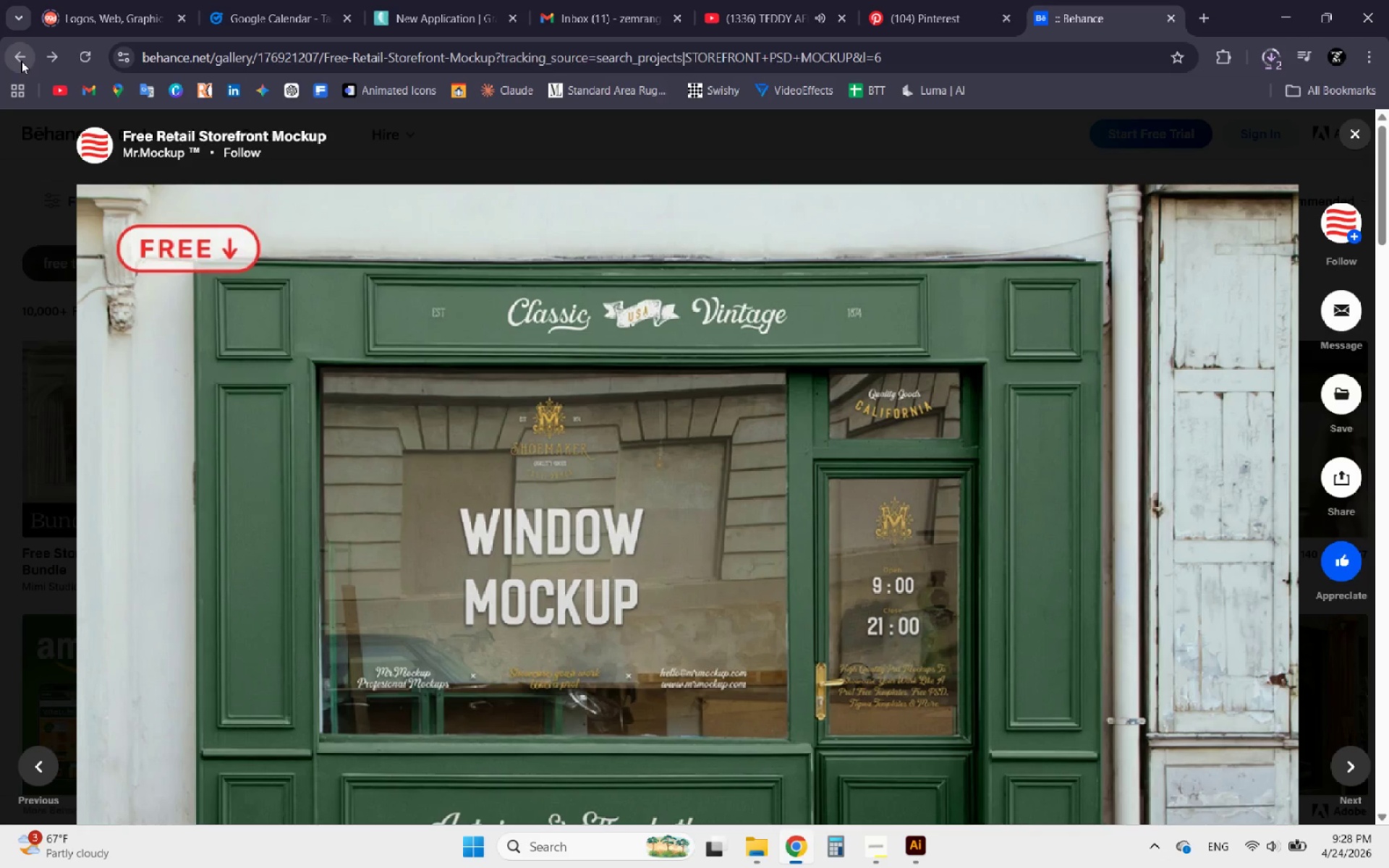 
left_click([21, 61])
 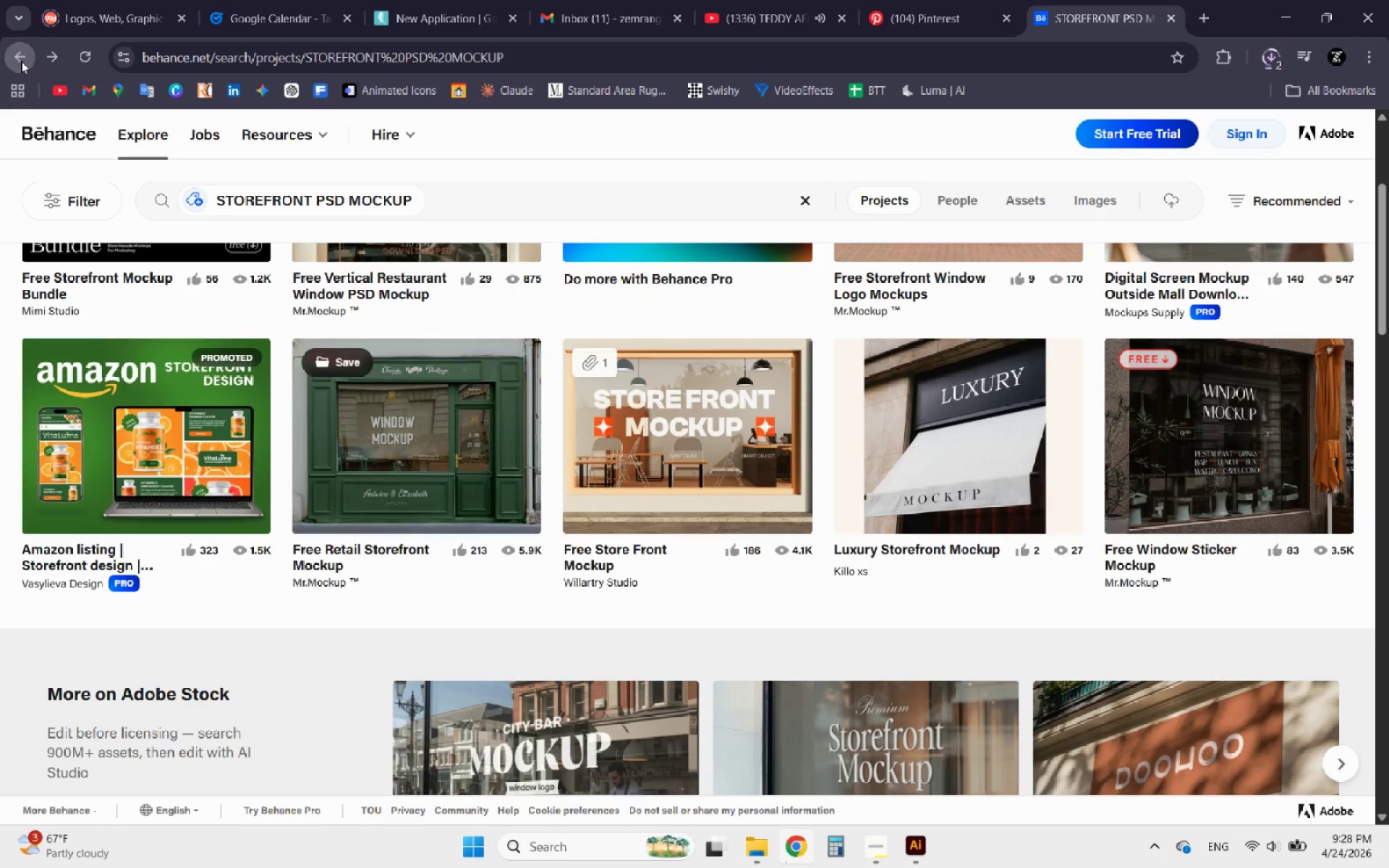 
left_click([21, 61])
 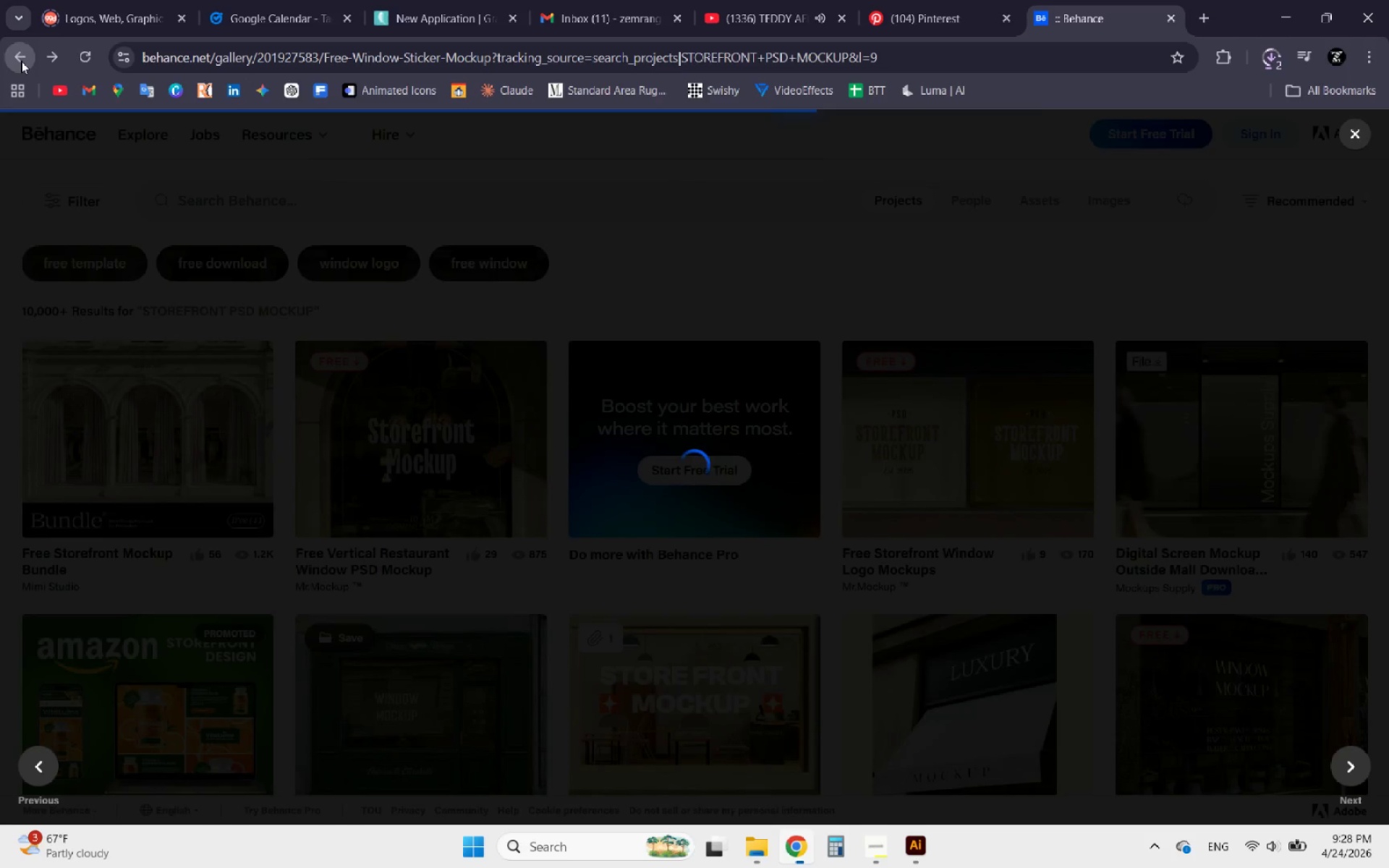 
left_click([21, 61])
 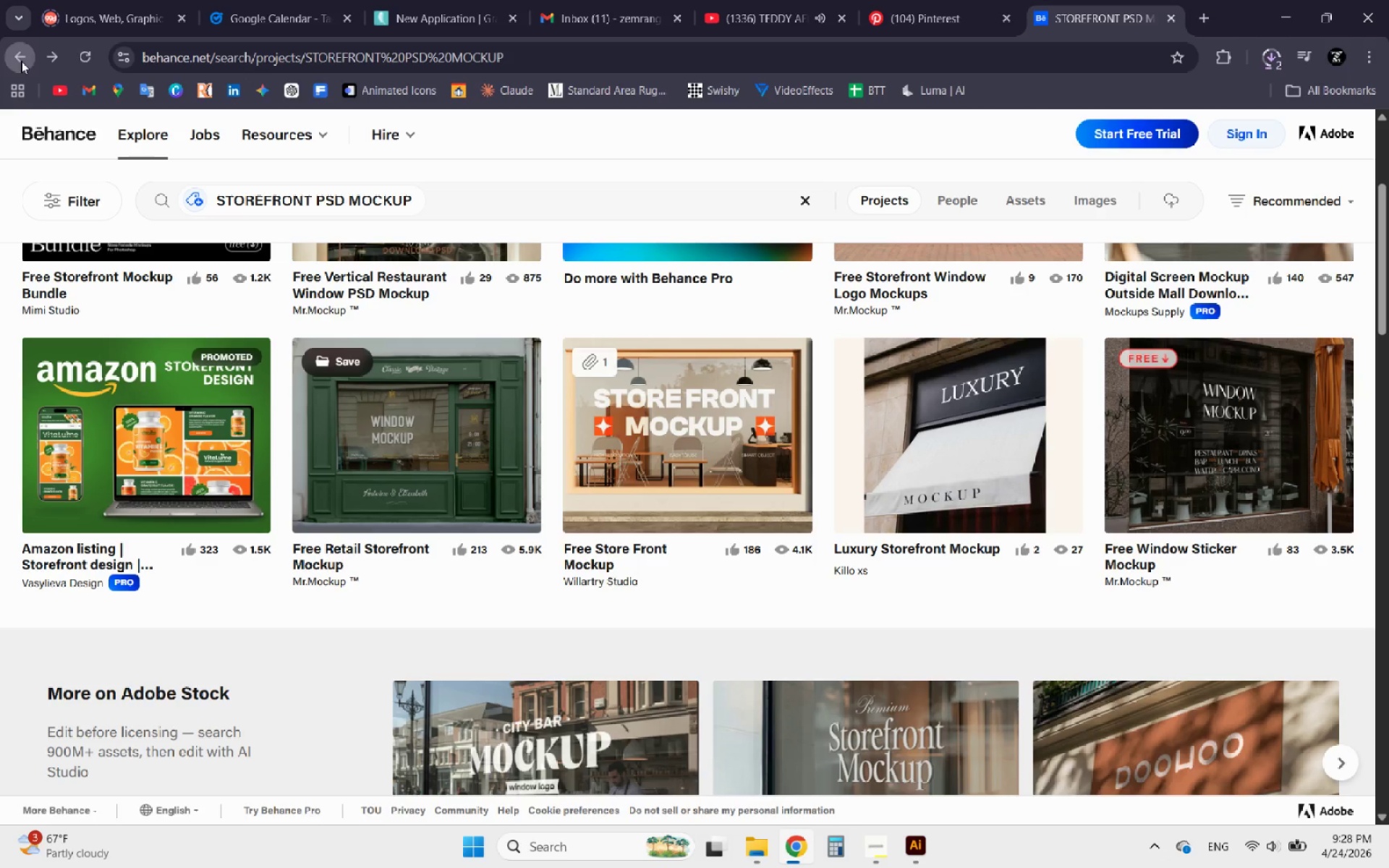 
left_click([21, 61])
 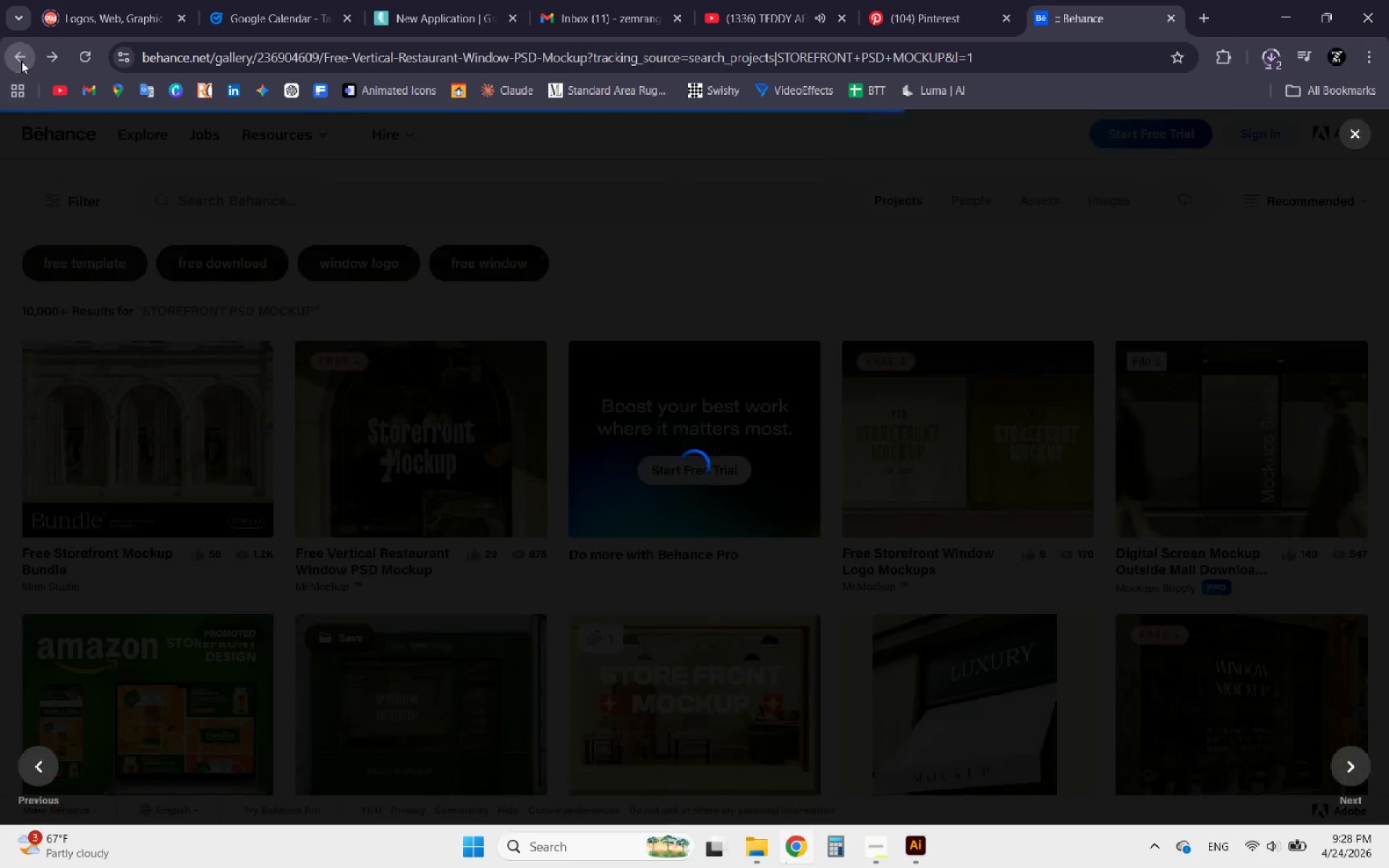 
left_click([21, 61])
 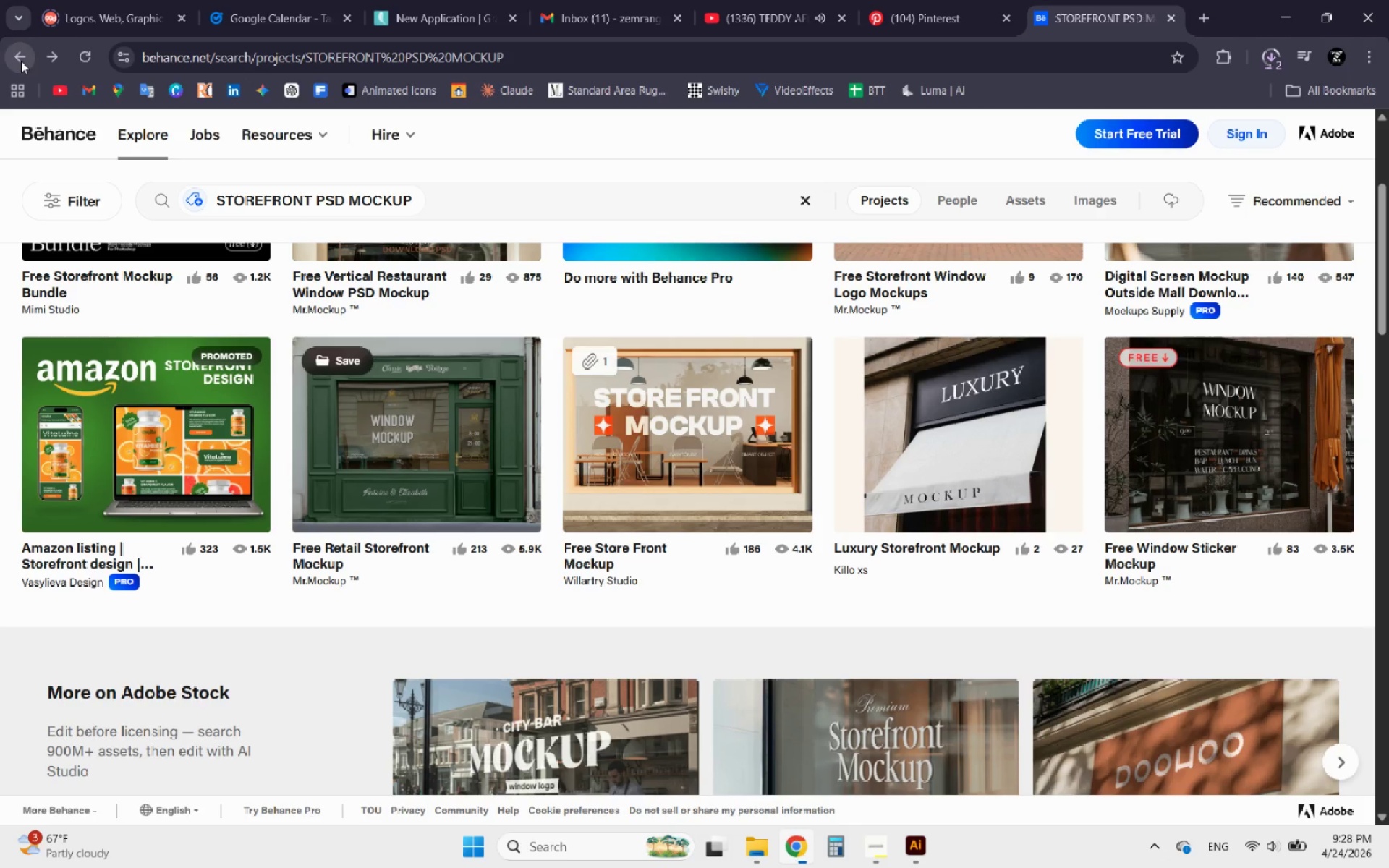 
left_click([21, 61])
 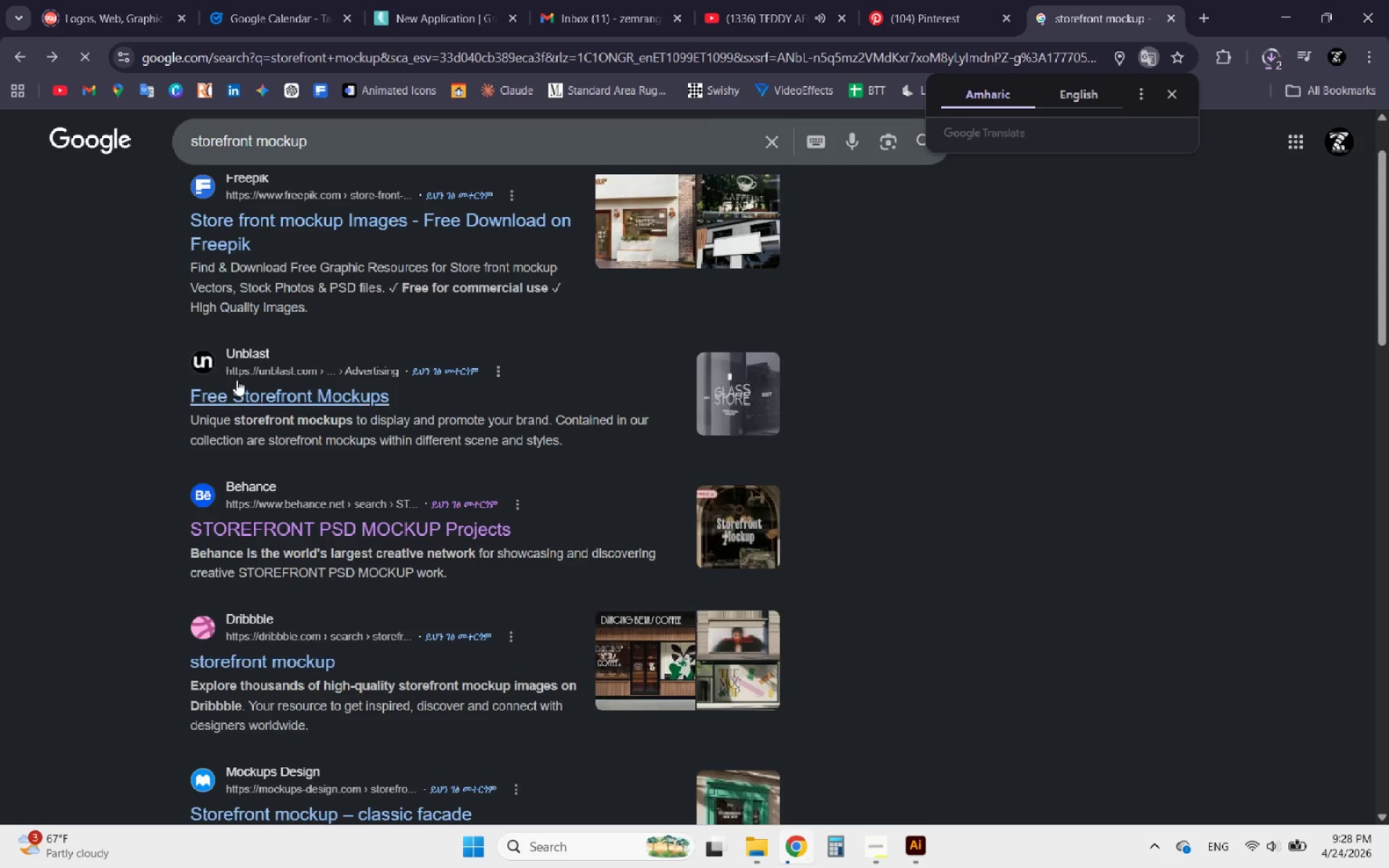 
left_click([260, 405])
 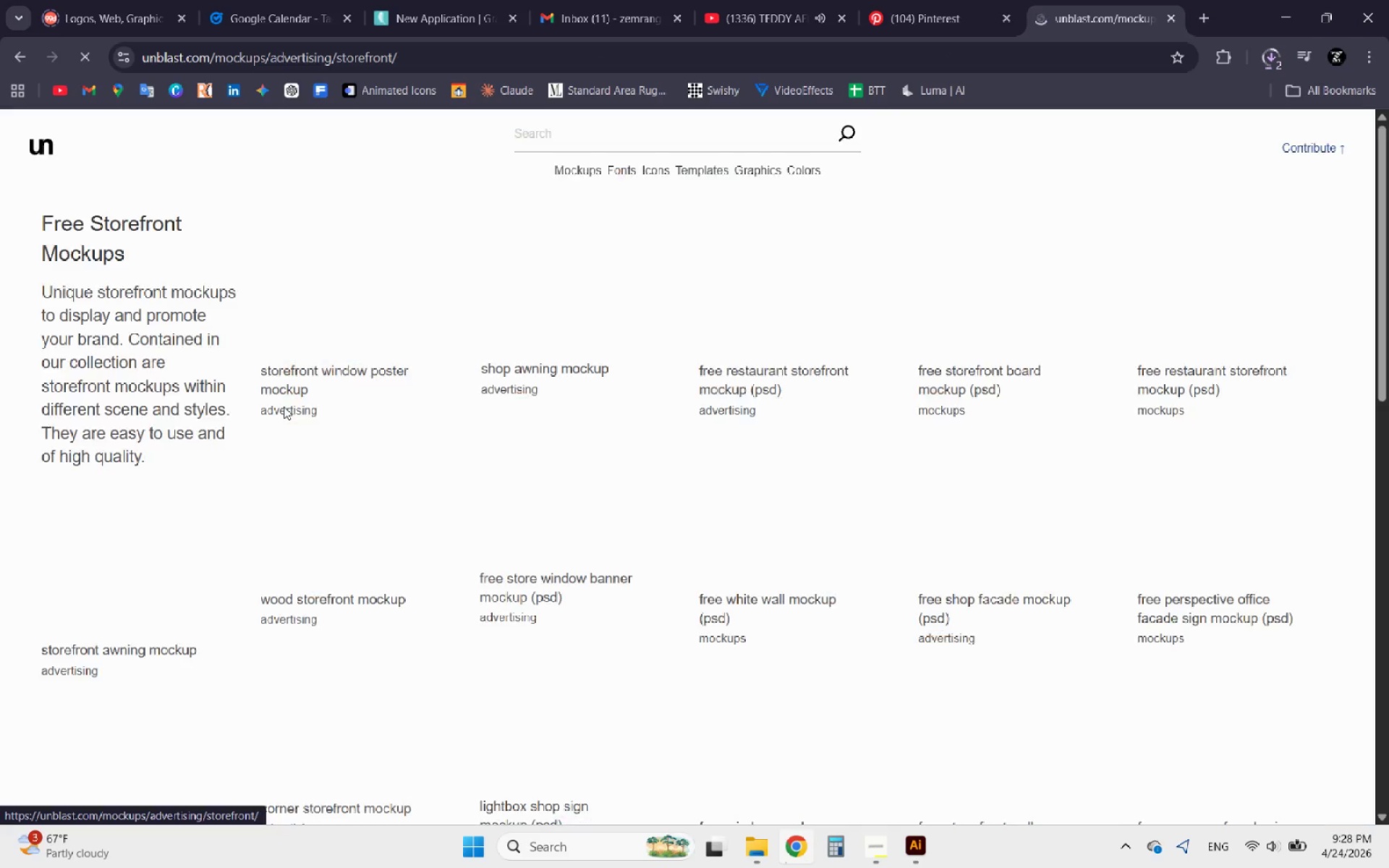 
mouse_move([331, 418])
 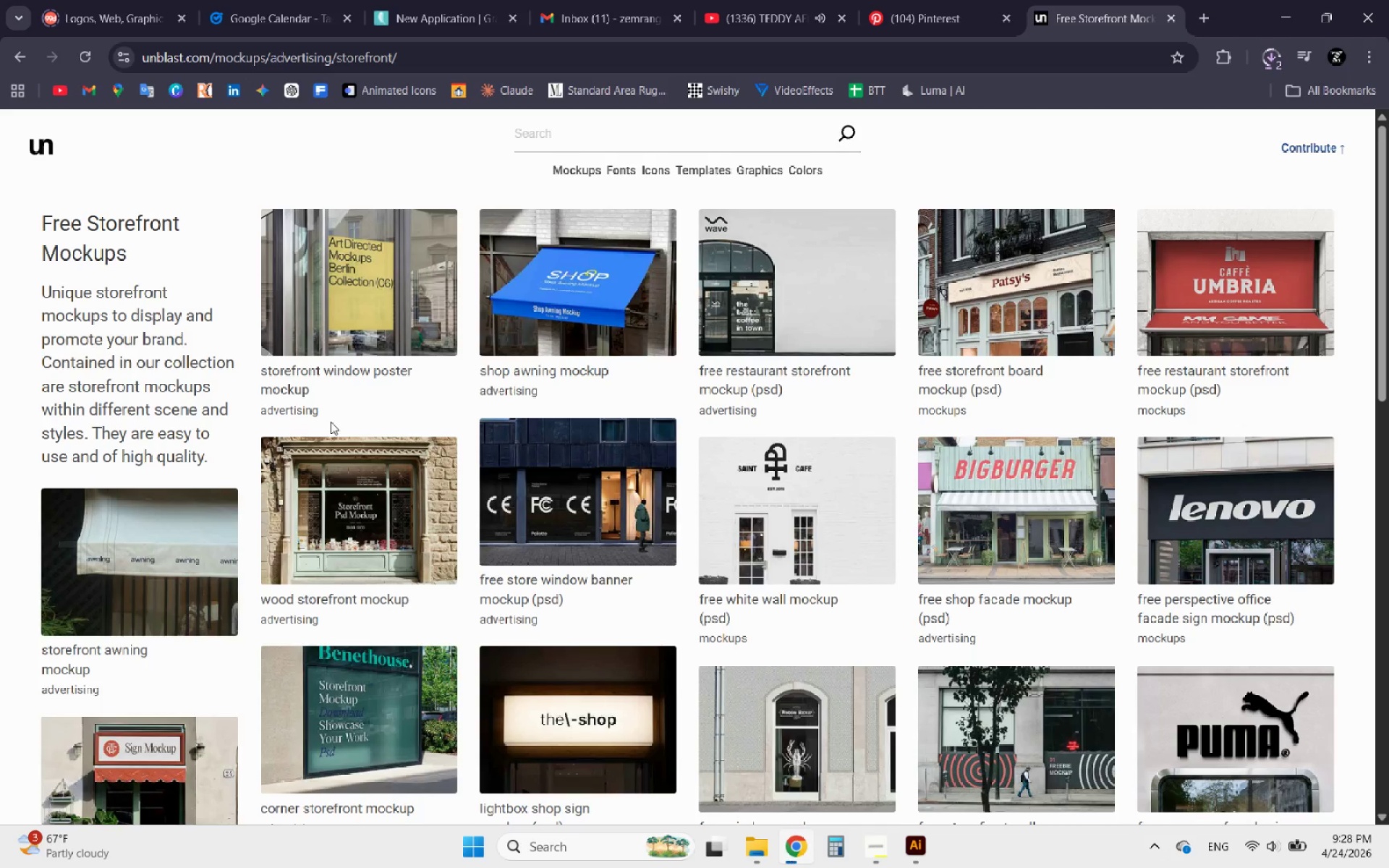 
scroll: coordinate [329, 422], scroll_direction: down, amount: 2.0
 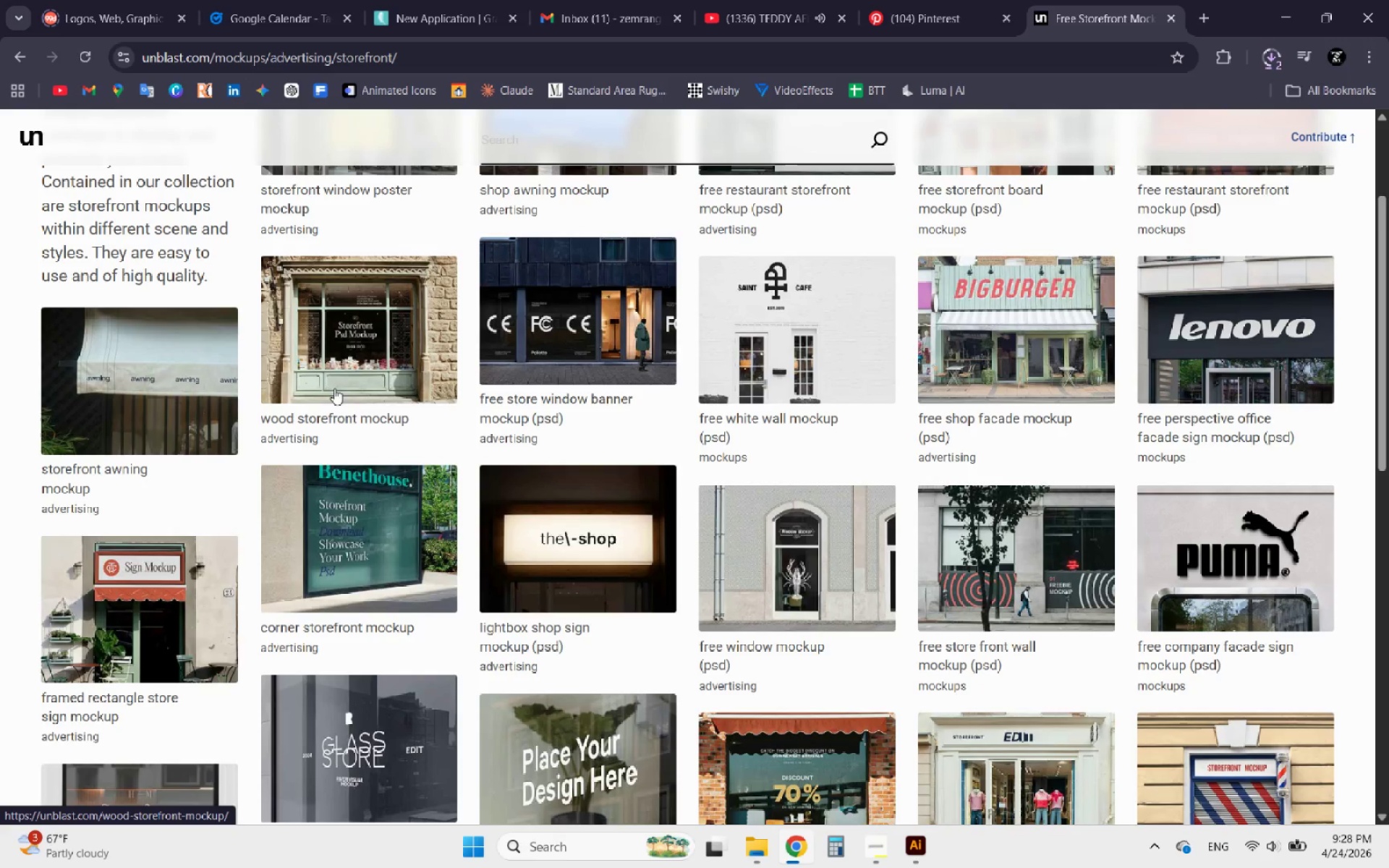 
left_click([336, 362])
 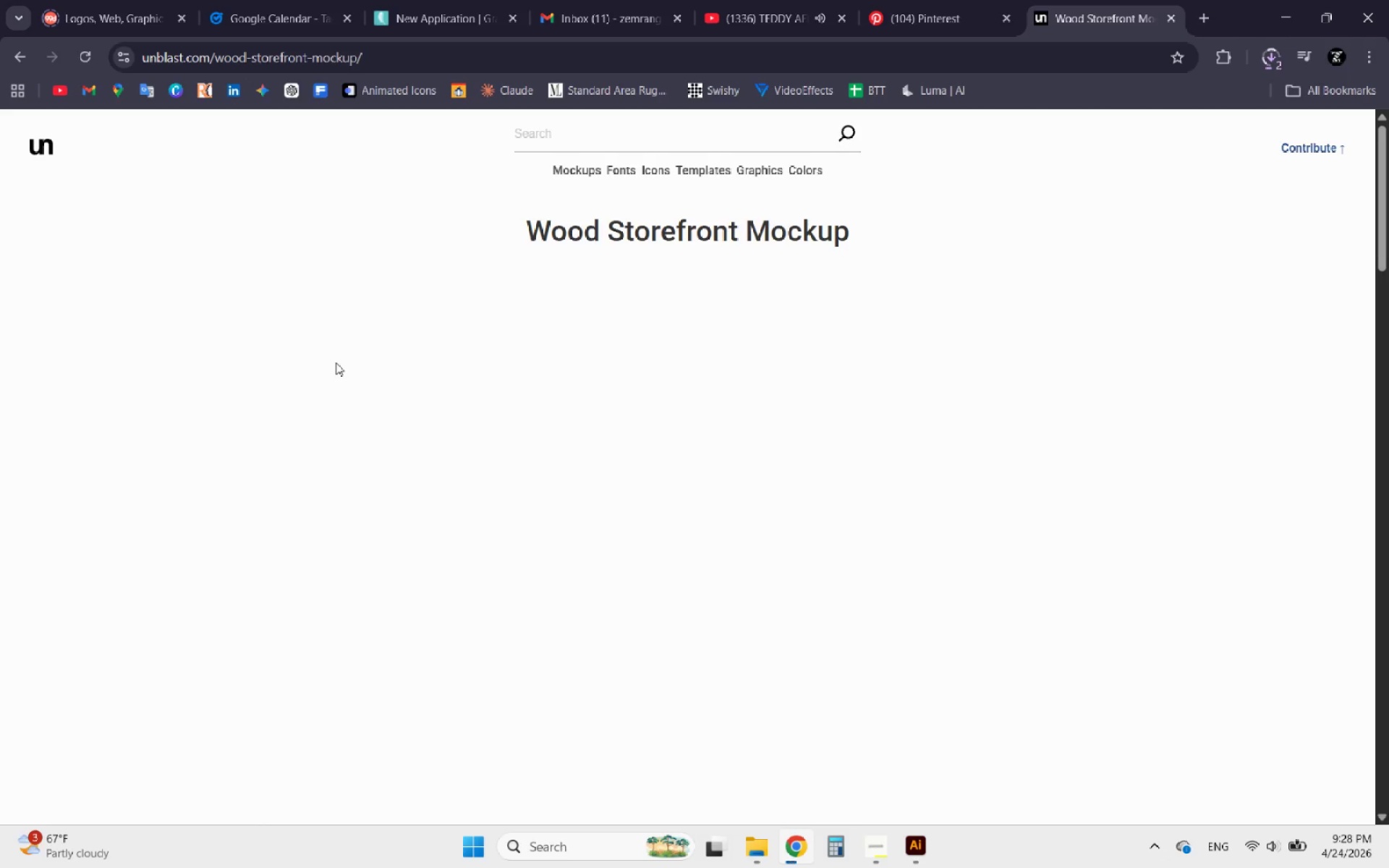 
scroll: coordinate [539, 414], scroll_direction: down, amount: 14.0
 